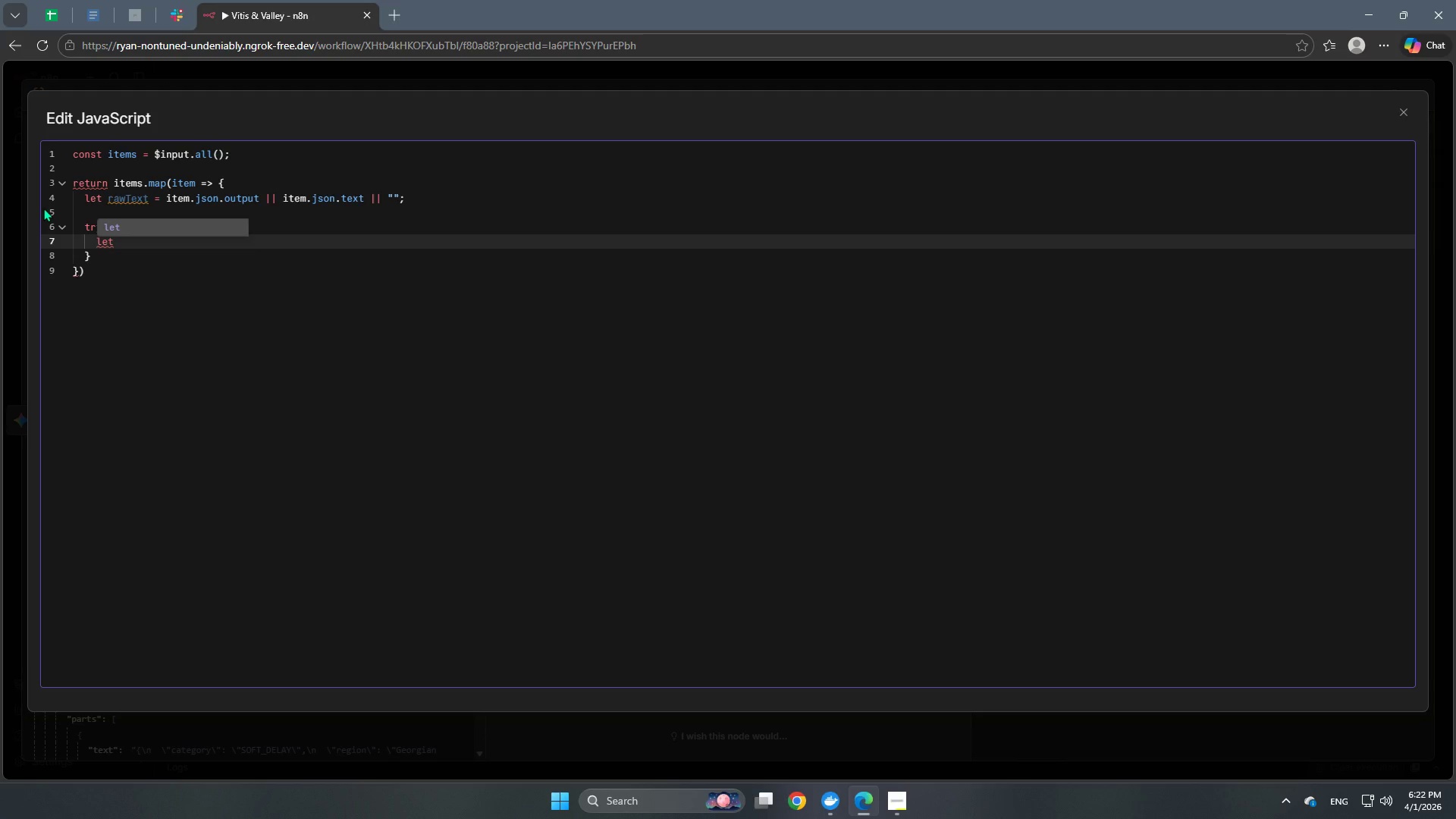 
key(Enter)
 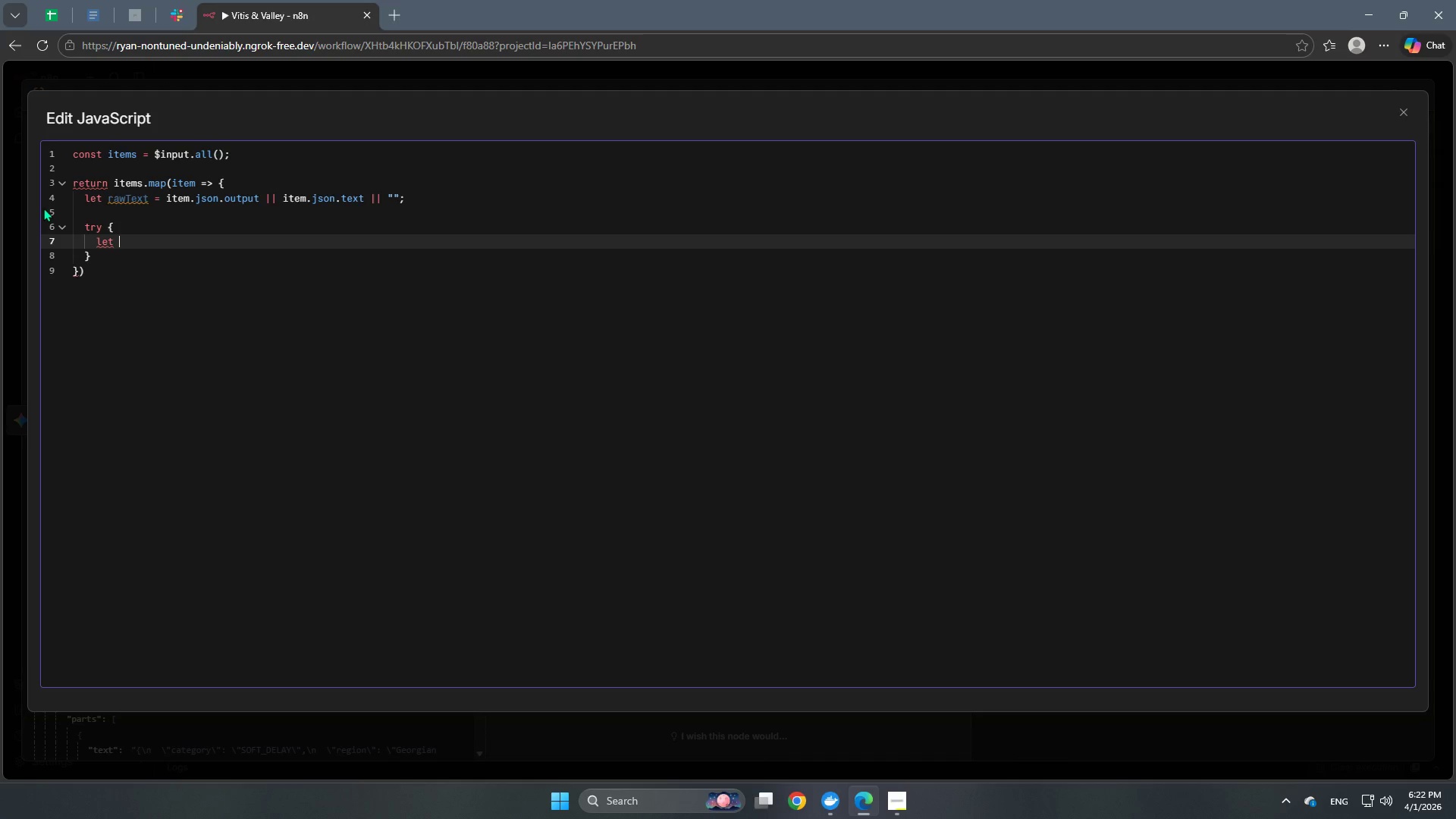 
type( cleaned = raw)
 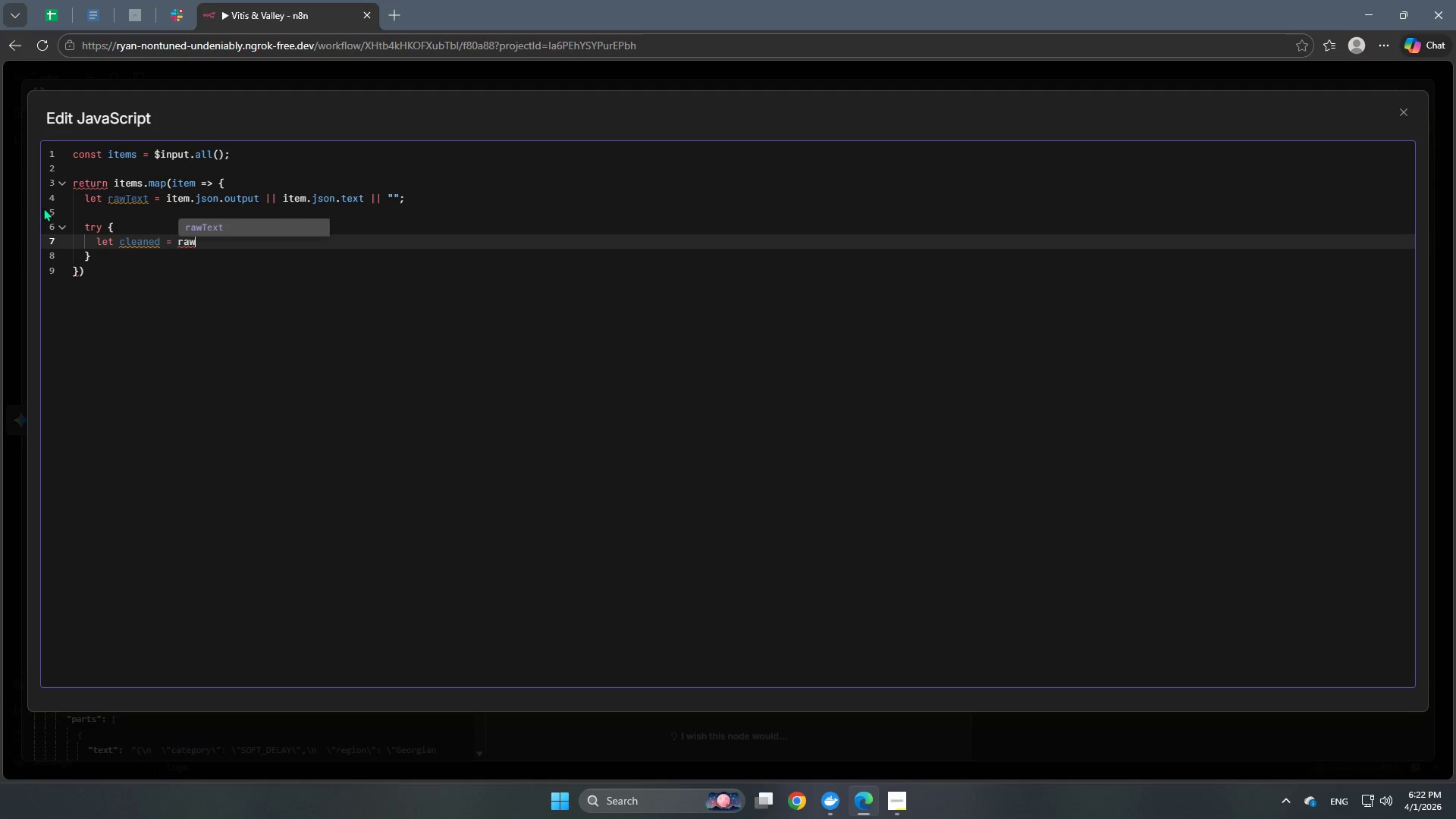 
key(Enter)
 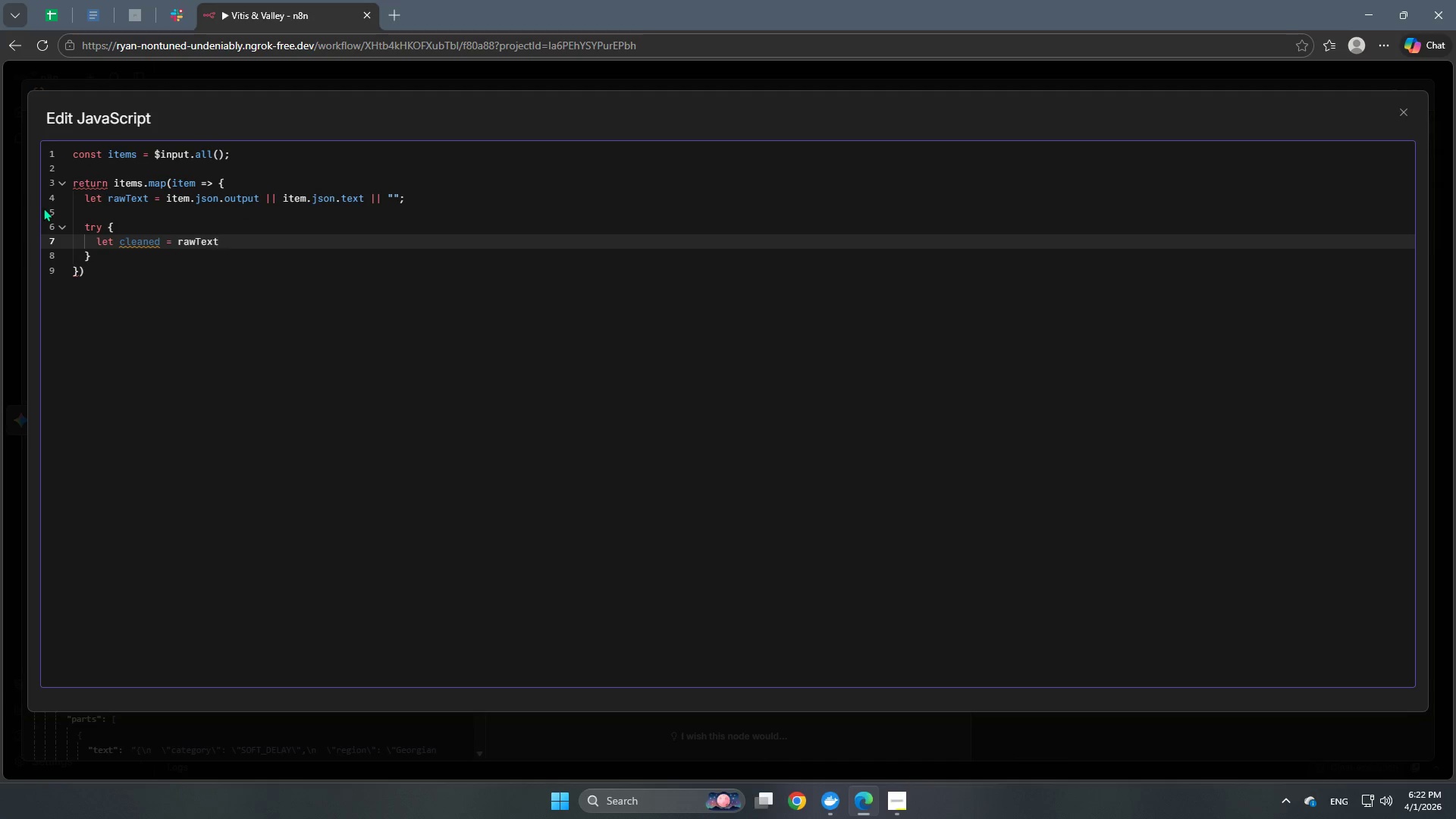 
type(.repkla)
key(Backspace)
key(Backspace)
key(Backspace)
type(lace)
 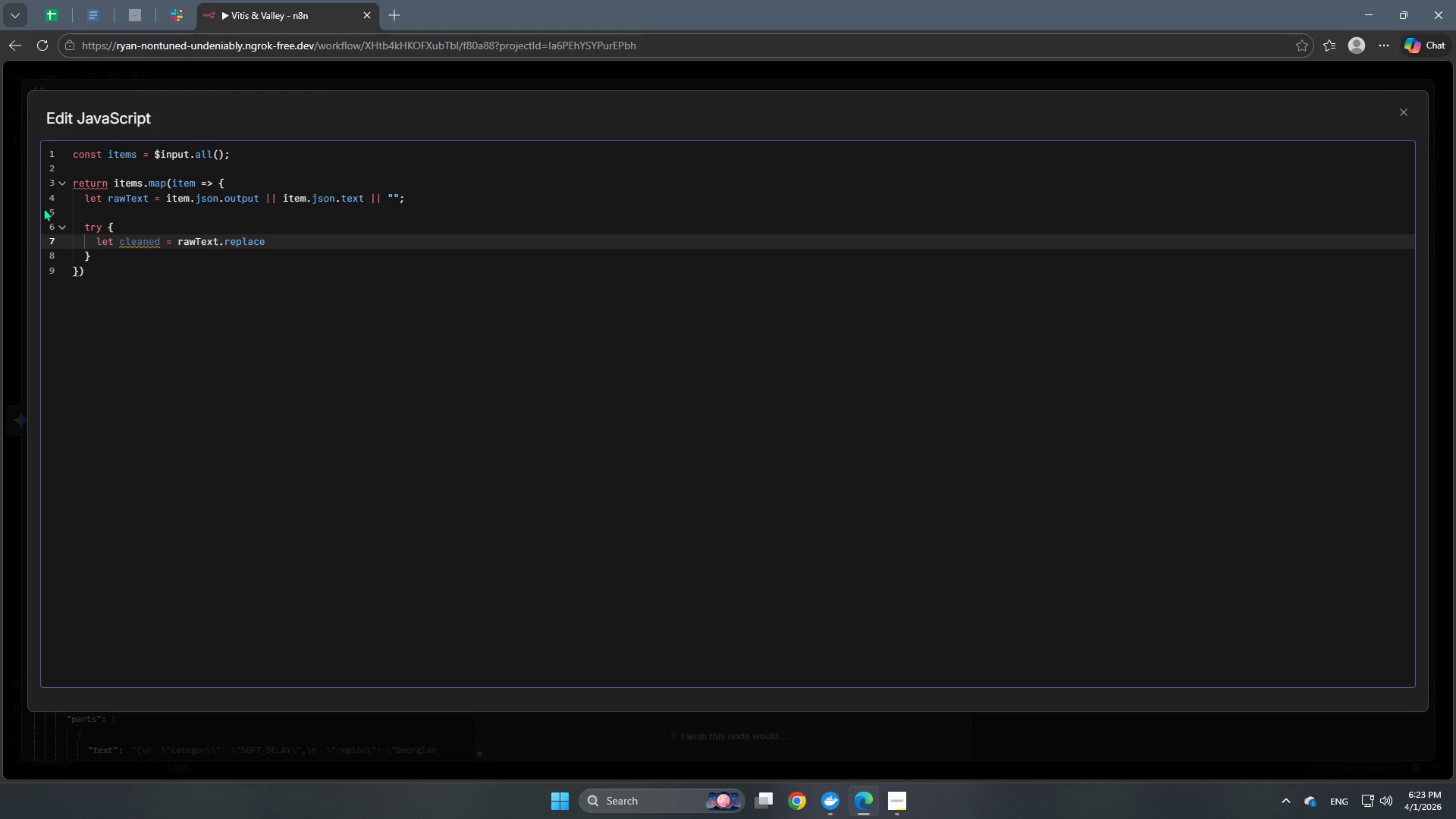 
key(Shift+9)
 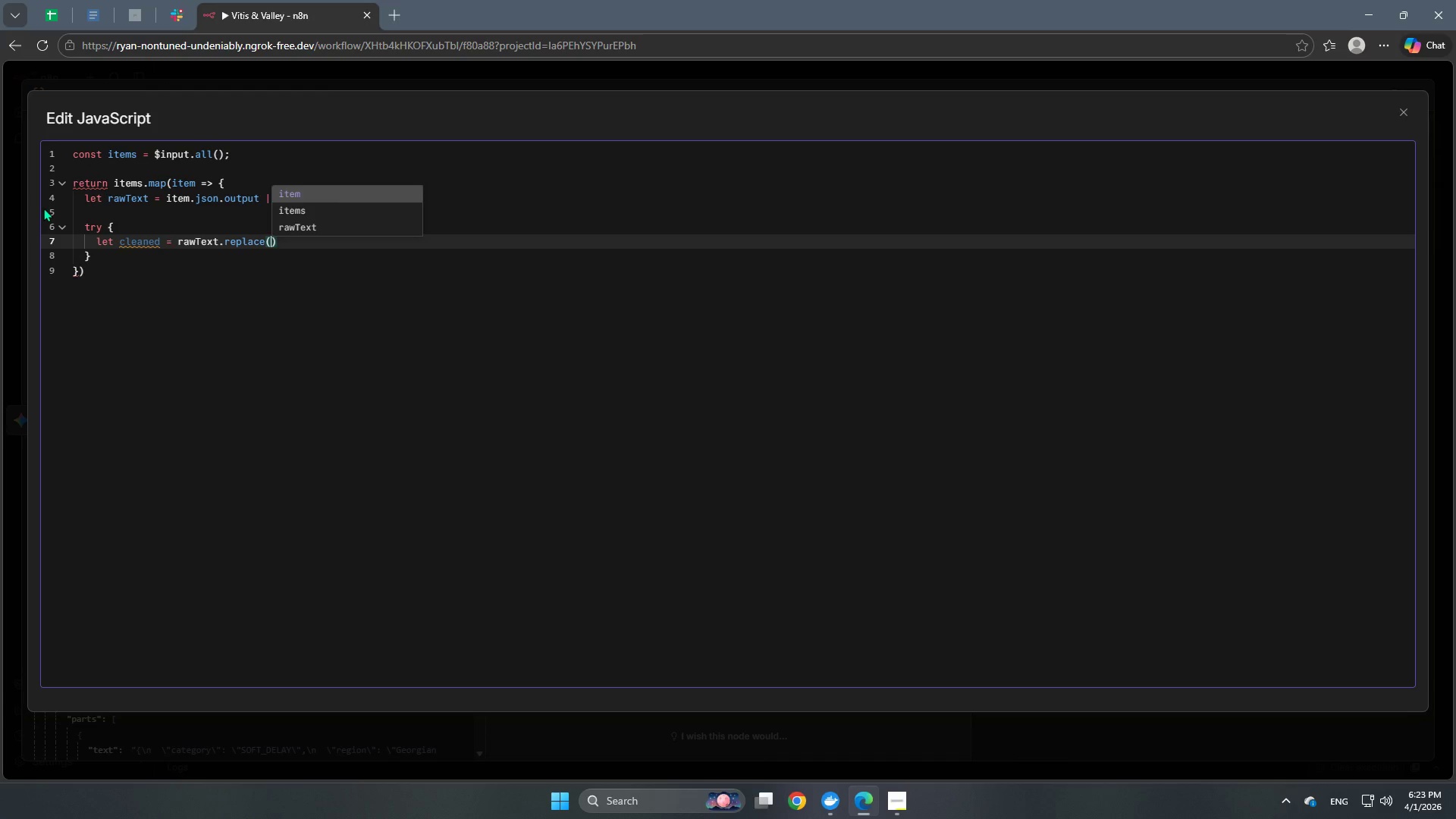 
type(/```json/g, ")
 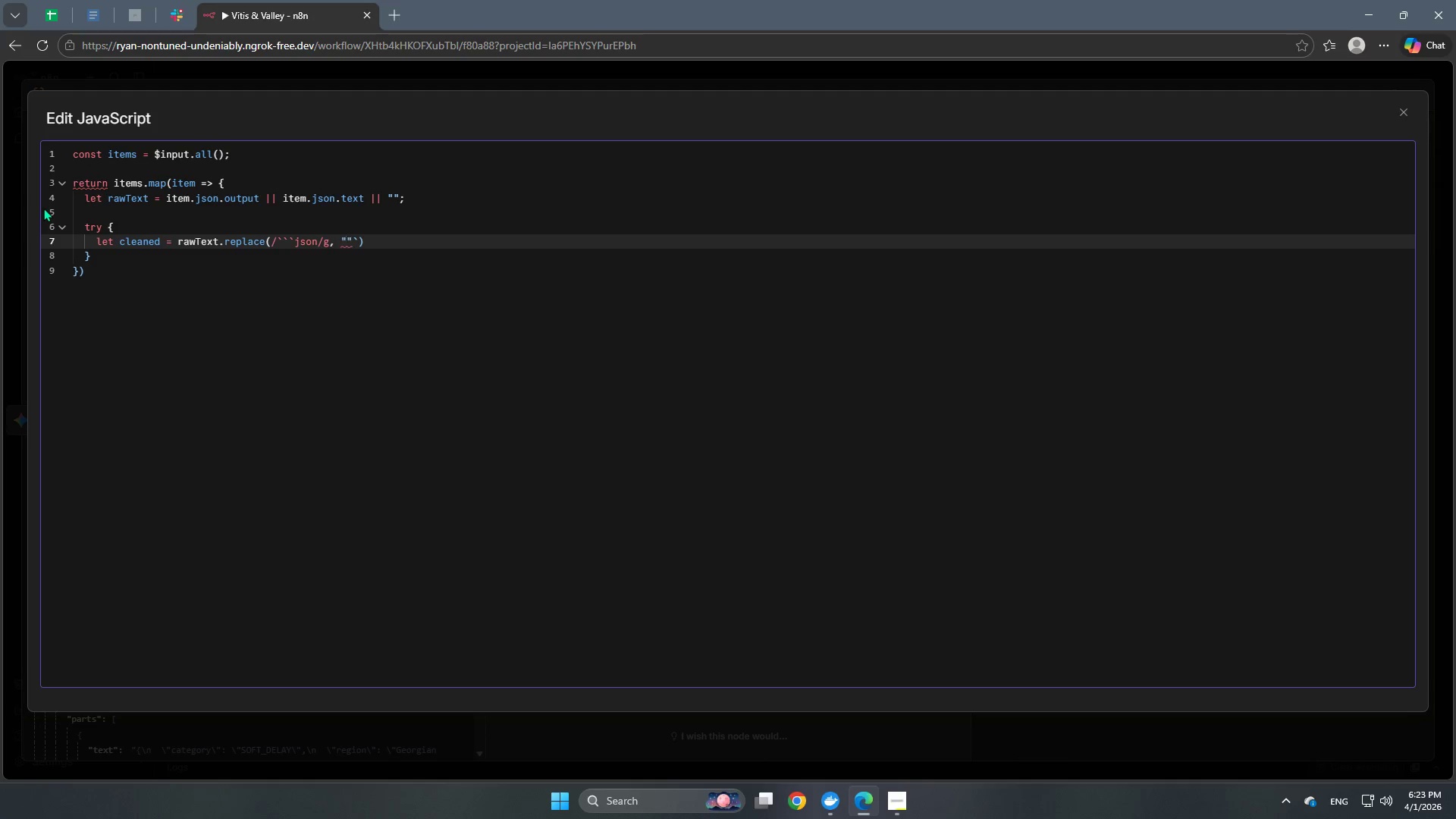 
key(ArrowRight)
 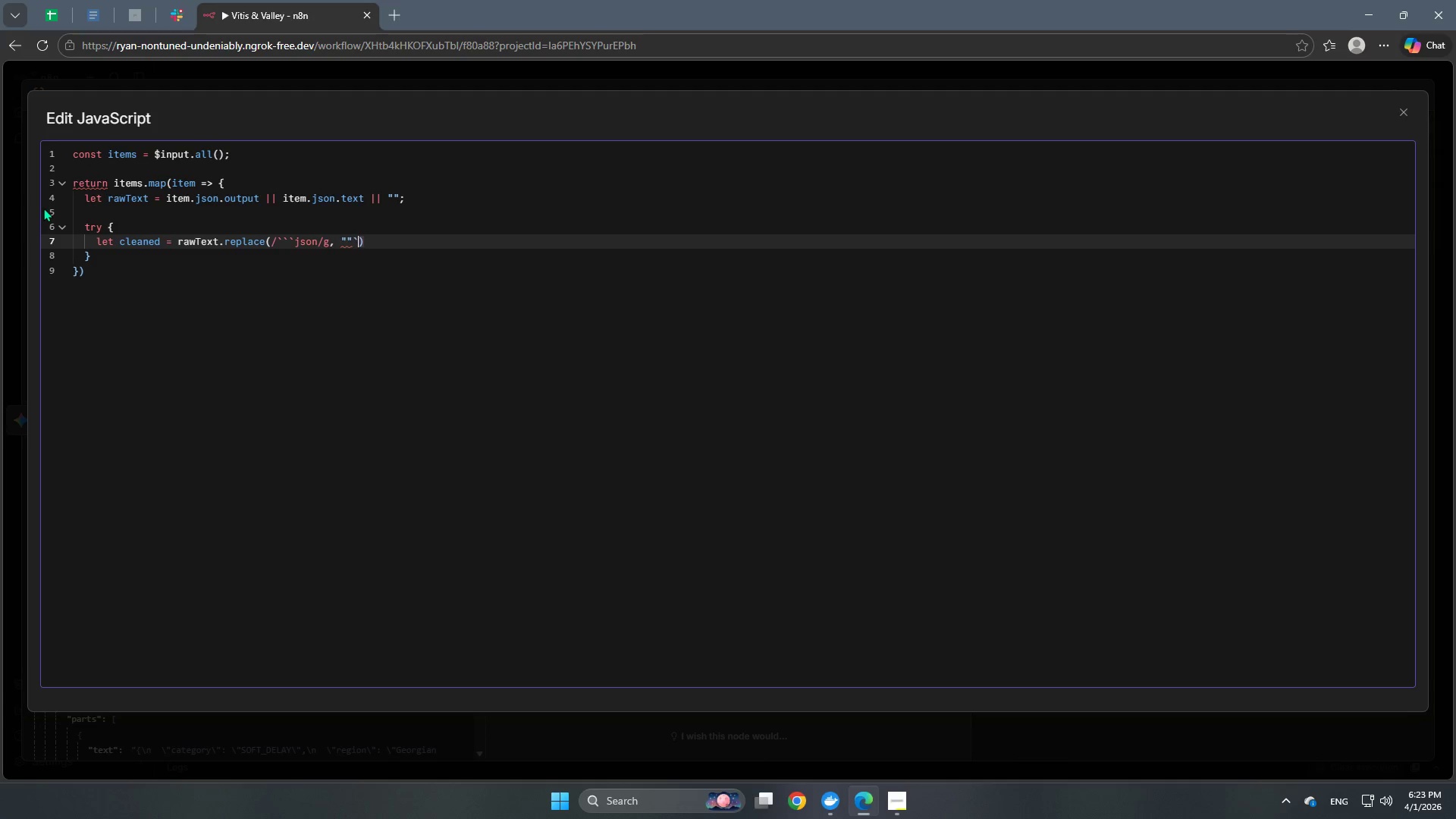 
key(ArrowRight)
 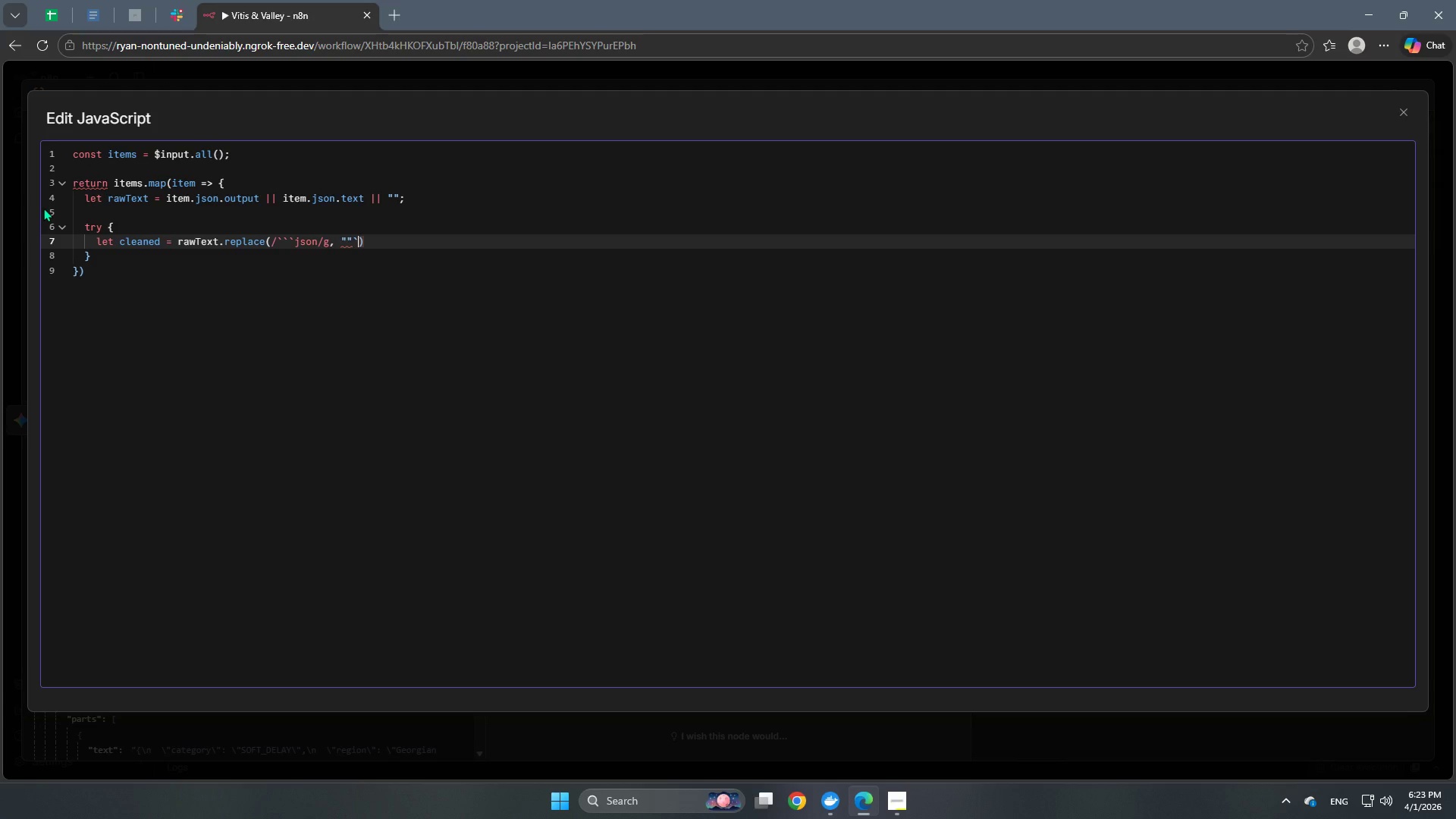 
key(ArrowRight)
 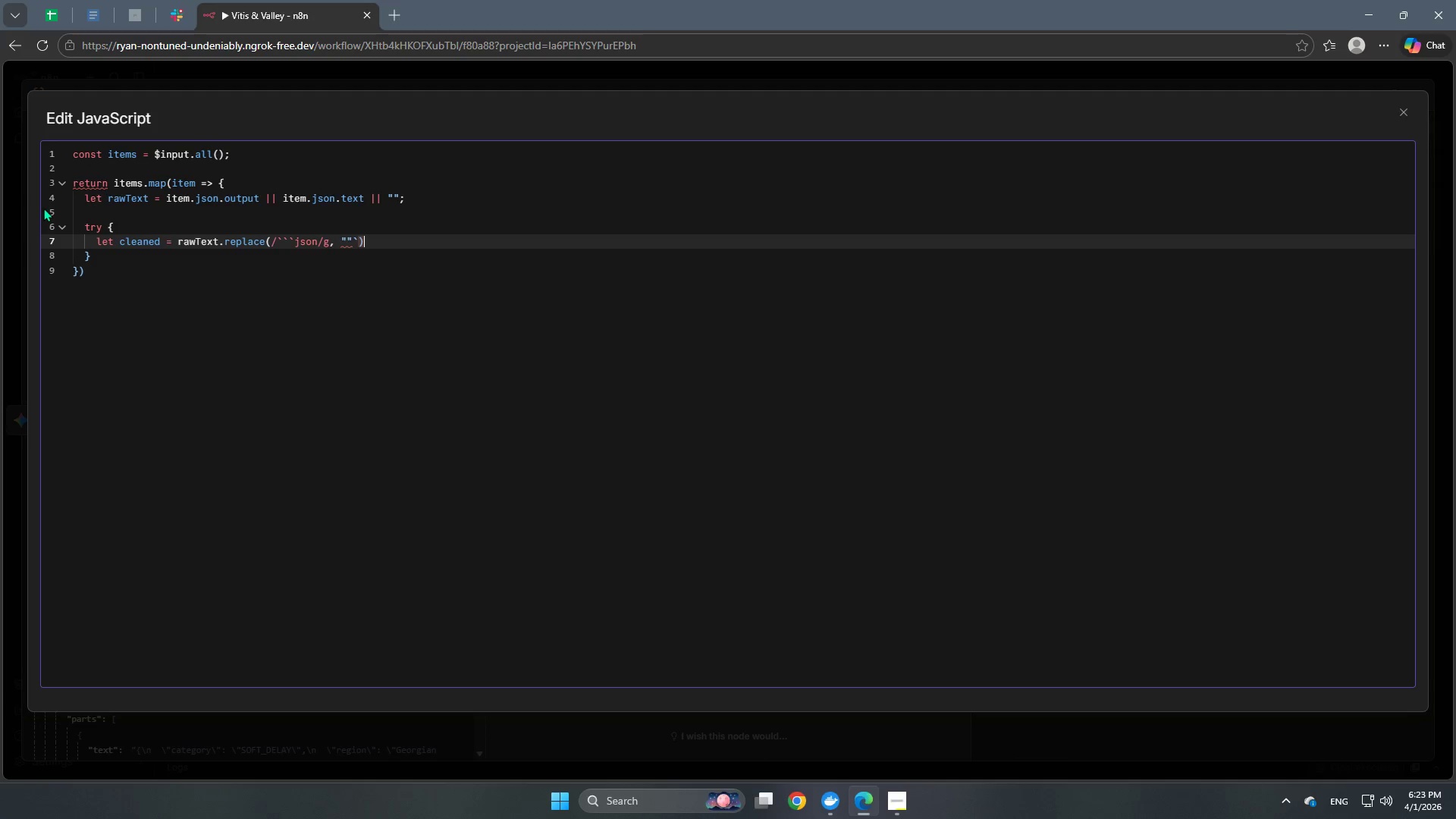 
wait(8.78)
 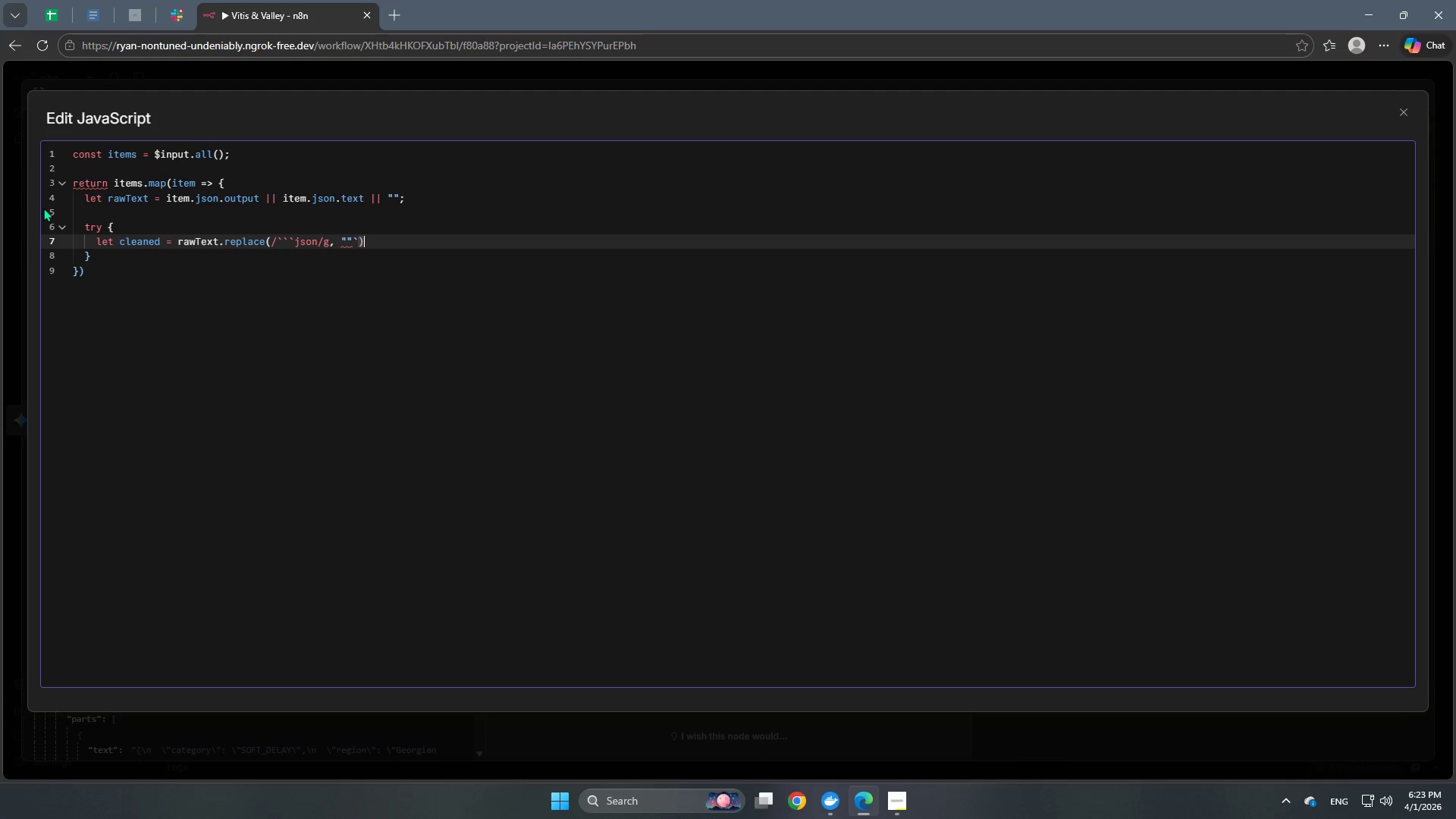 
left_click_drag(start_coordinate=[353, 237], to_coordinate=[359, 237])
 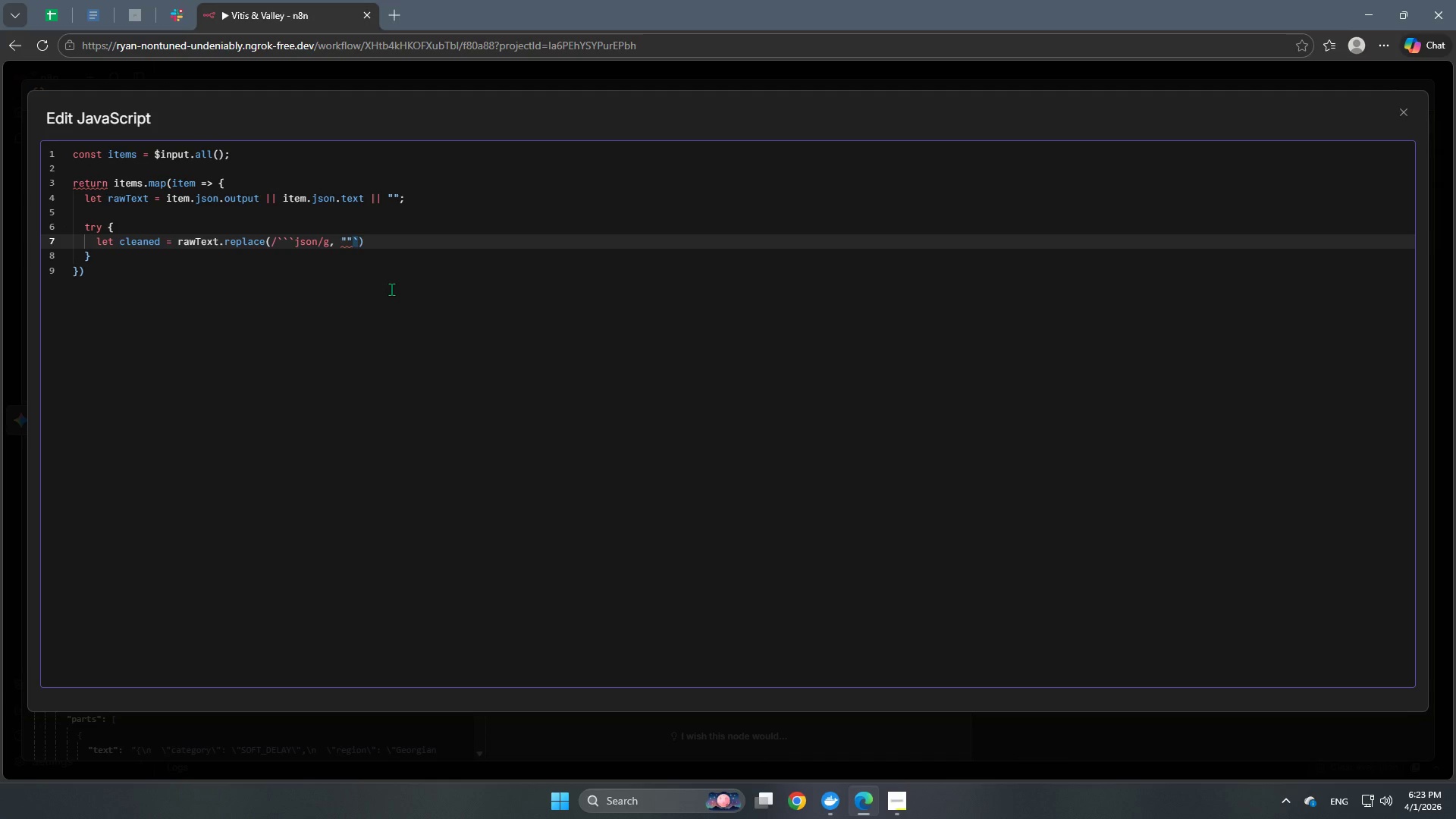 
key(Backspace)
 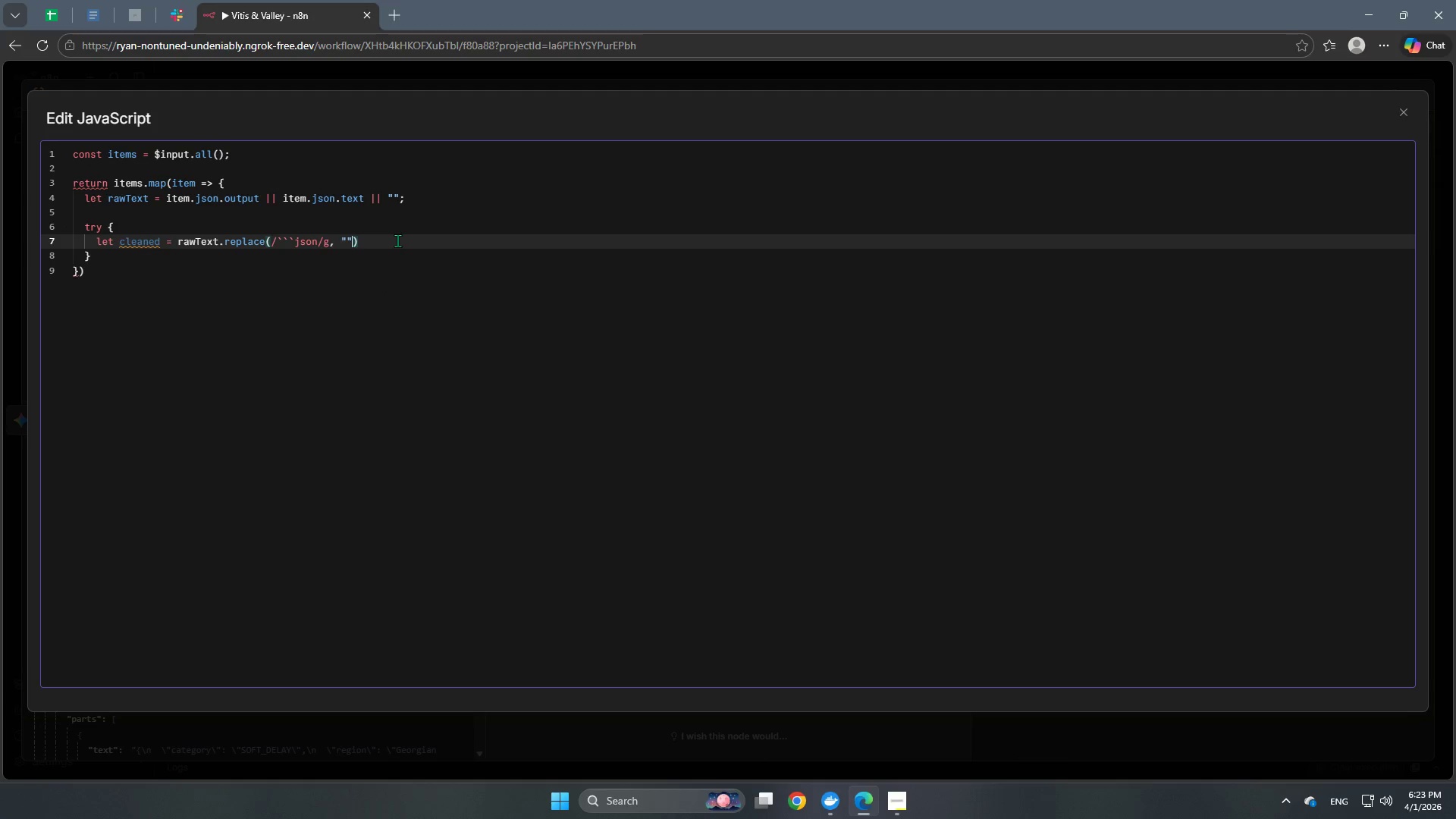 
left_click([397, 240])
 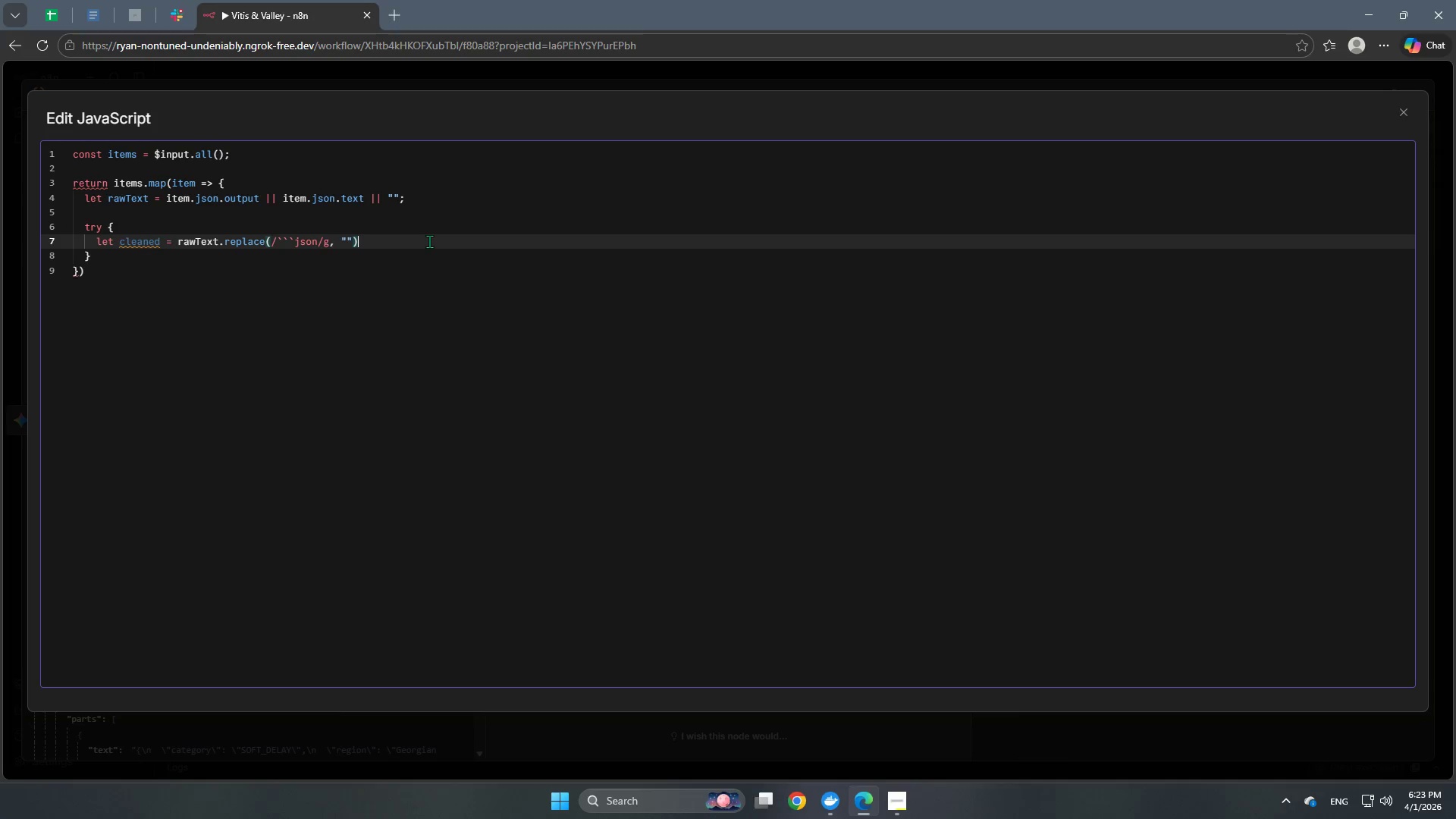 
wait(8.8)
 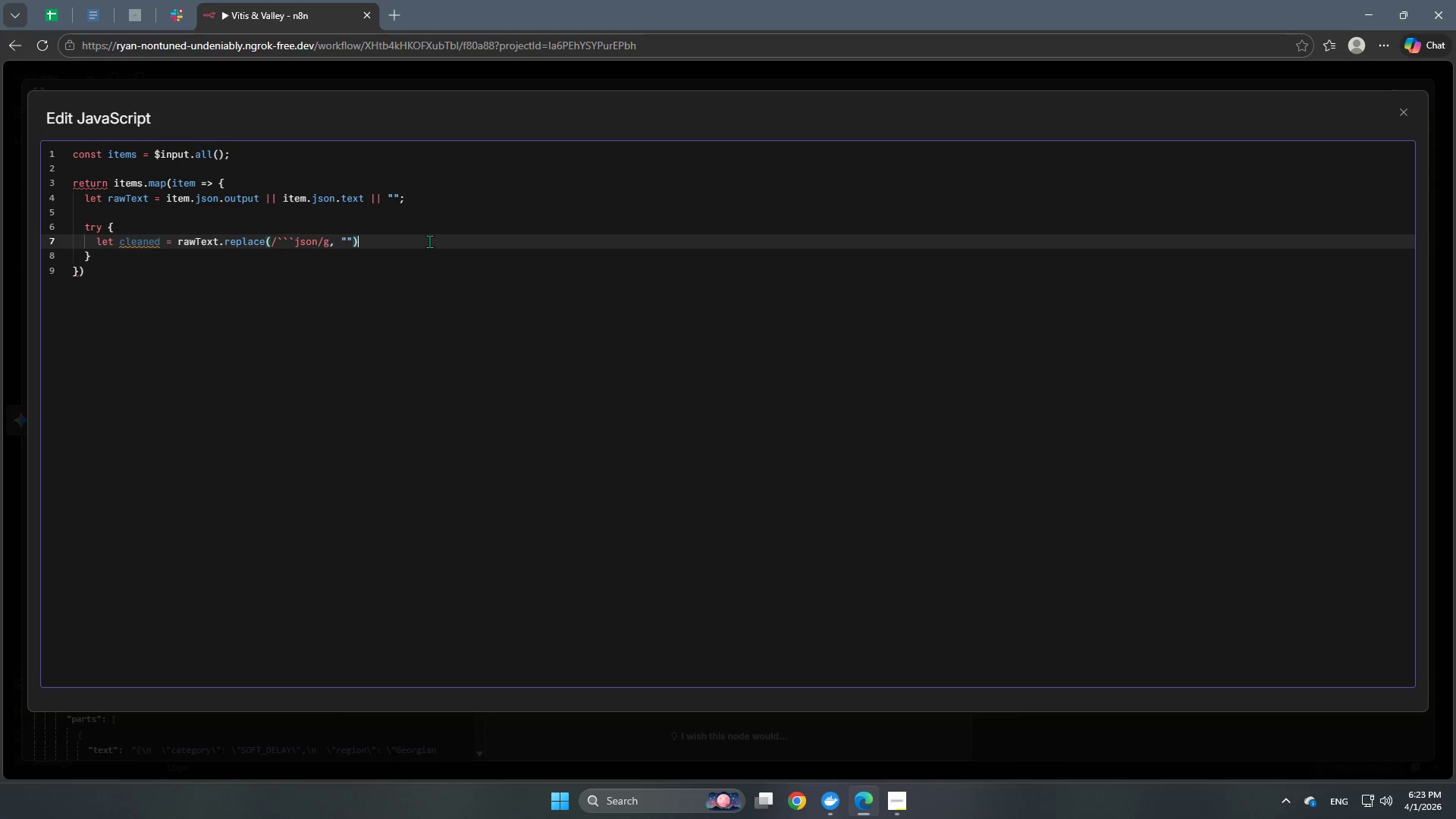 
type(.repkla)
key(Backspace)
key(Backspace)
key(Backspace)
type(lace)
 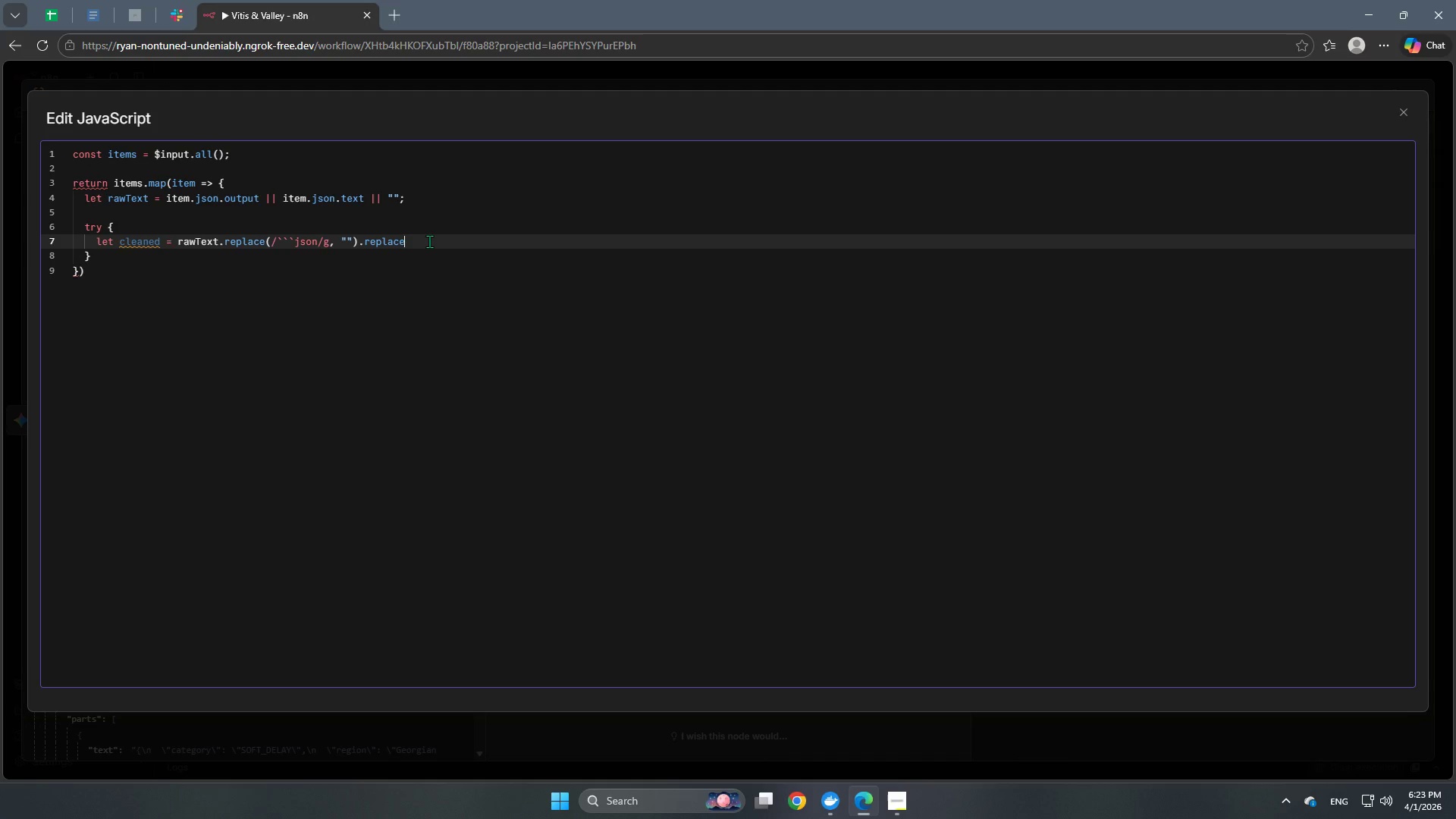 
key(Shift+9)
 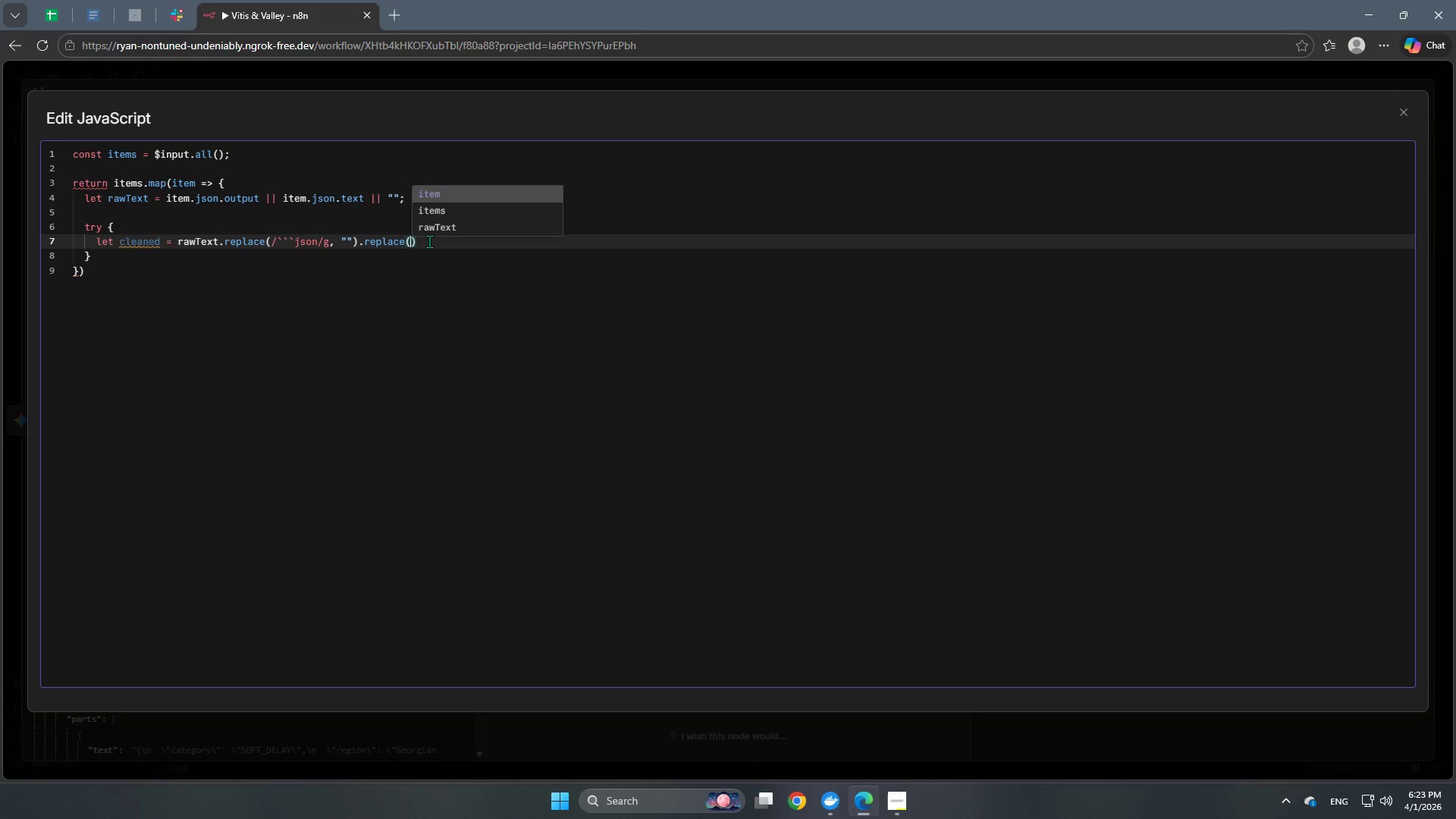 
key(Slash)
 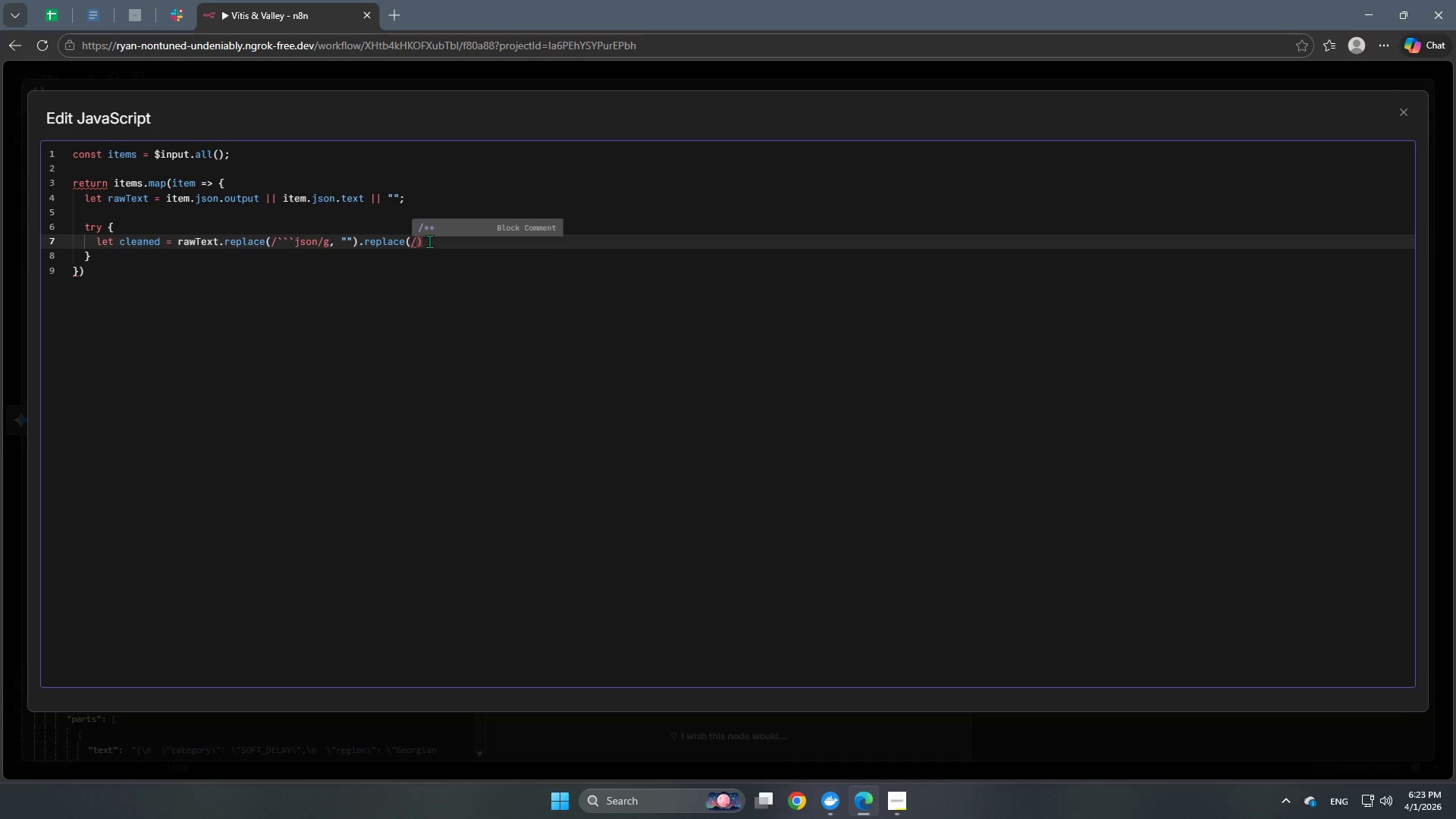 
key(Backquote)
 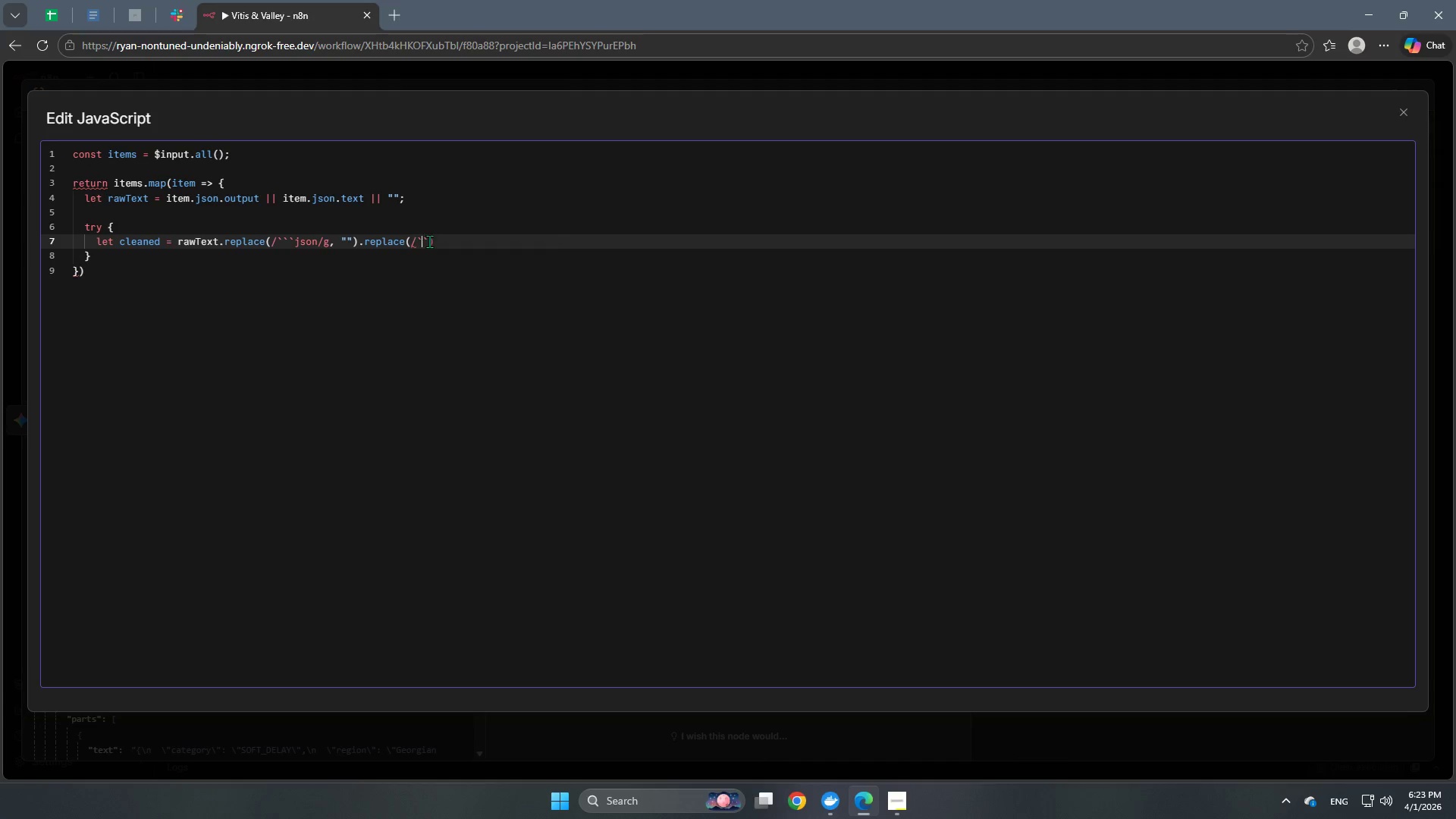 
key(Backquote)
 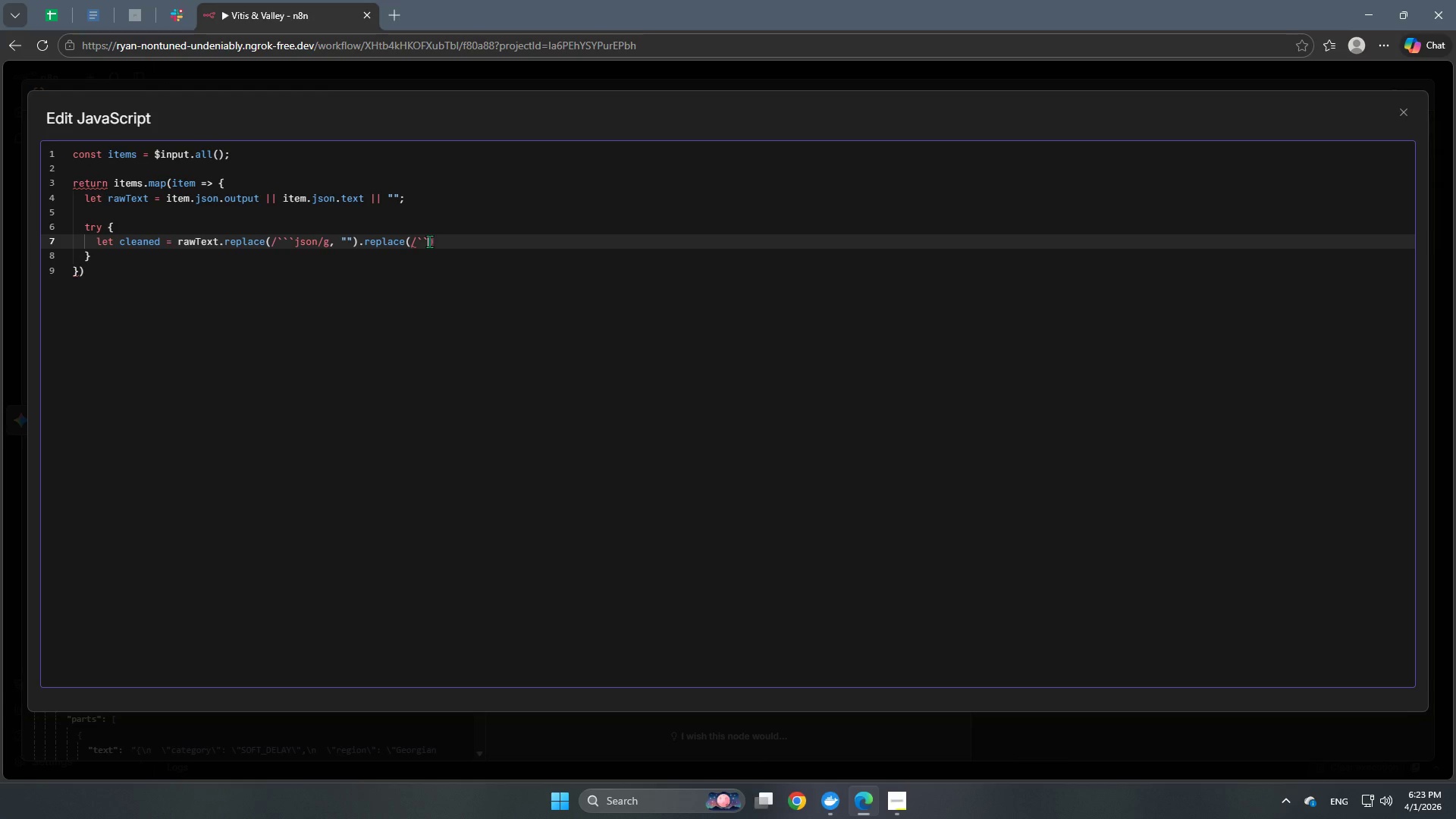 
key(Backquote)
 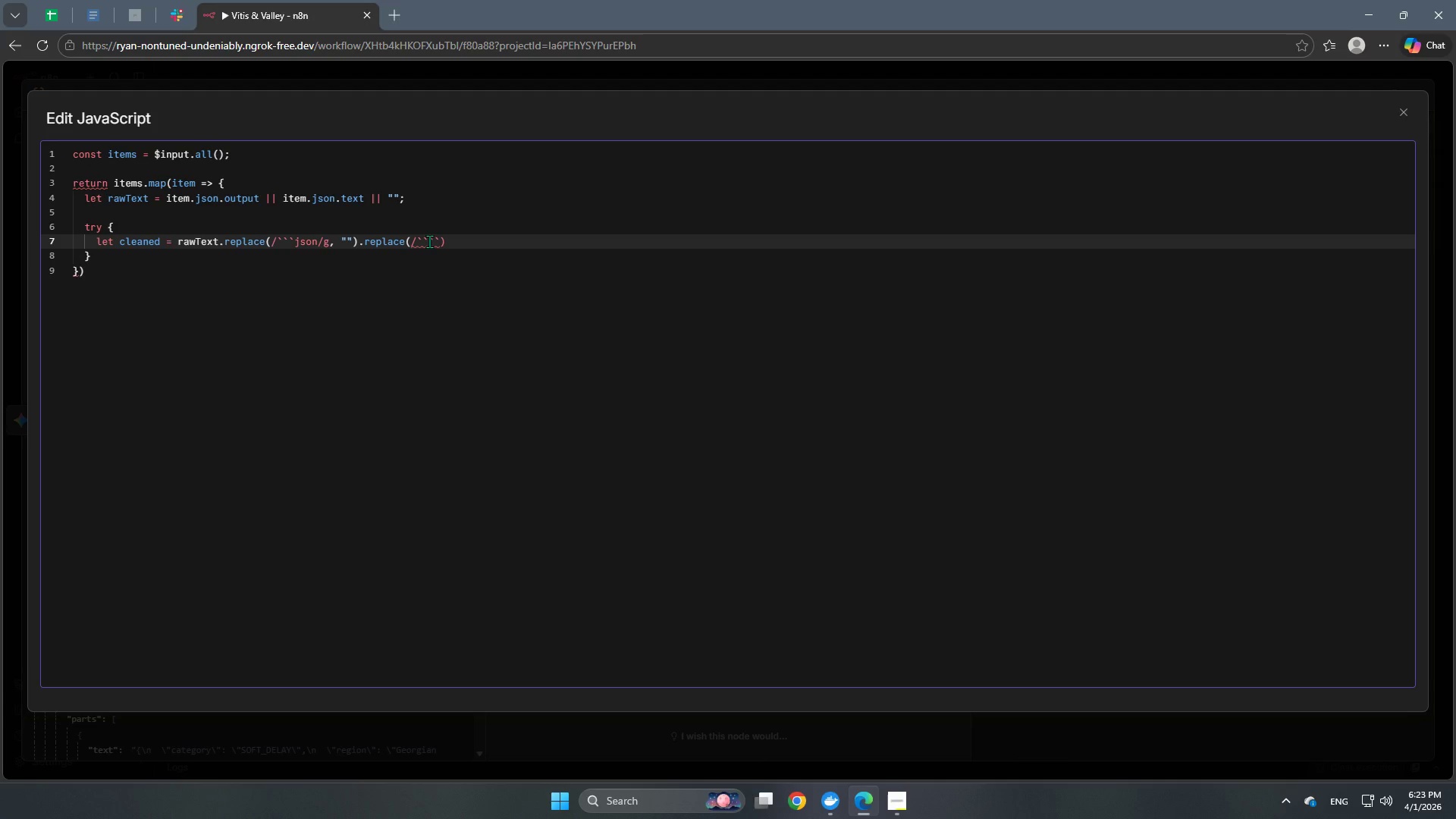 
key(Slash)
 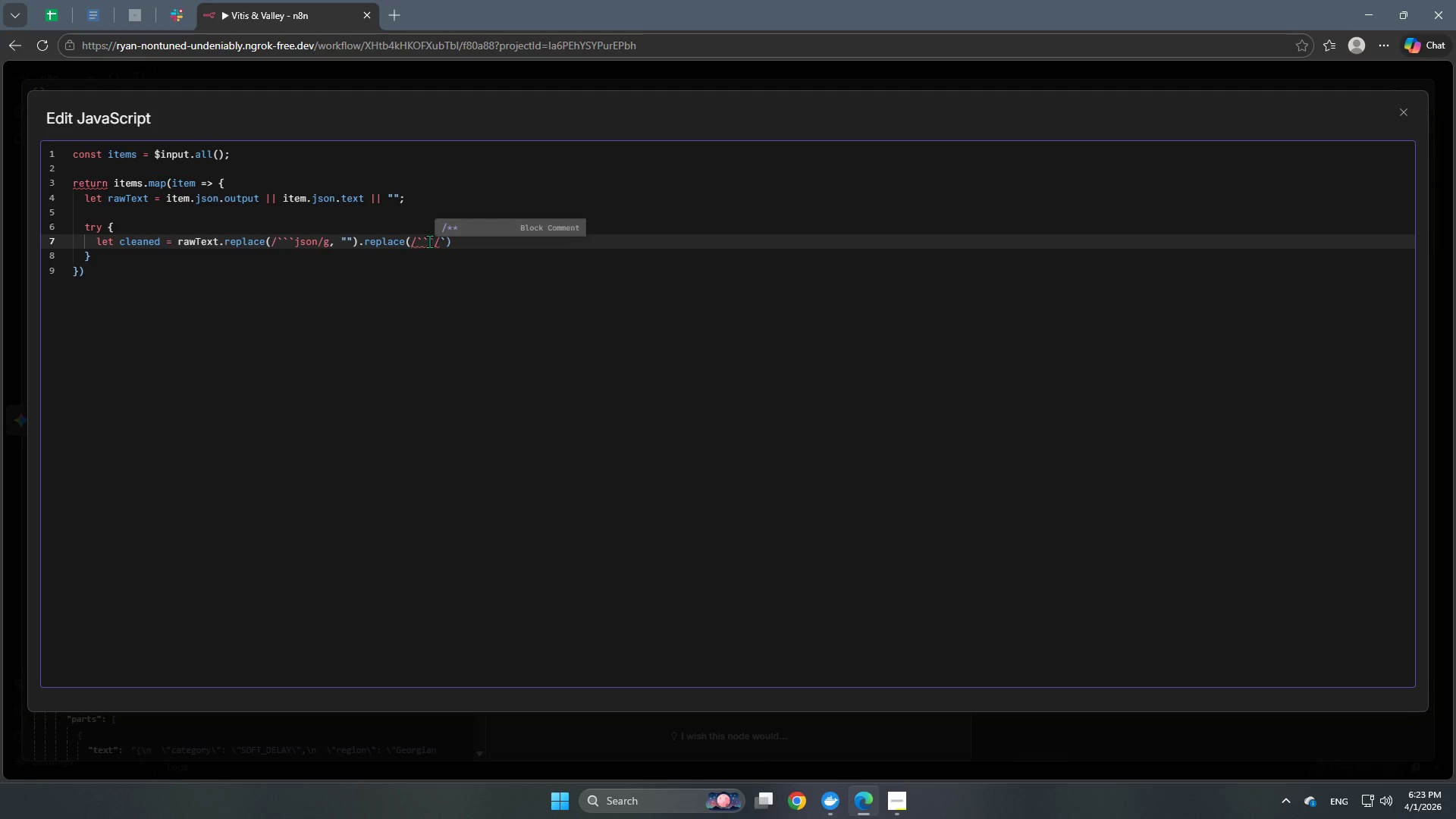 
key(G)
 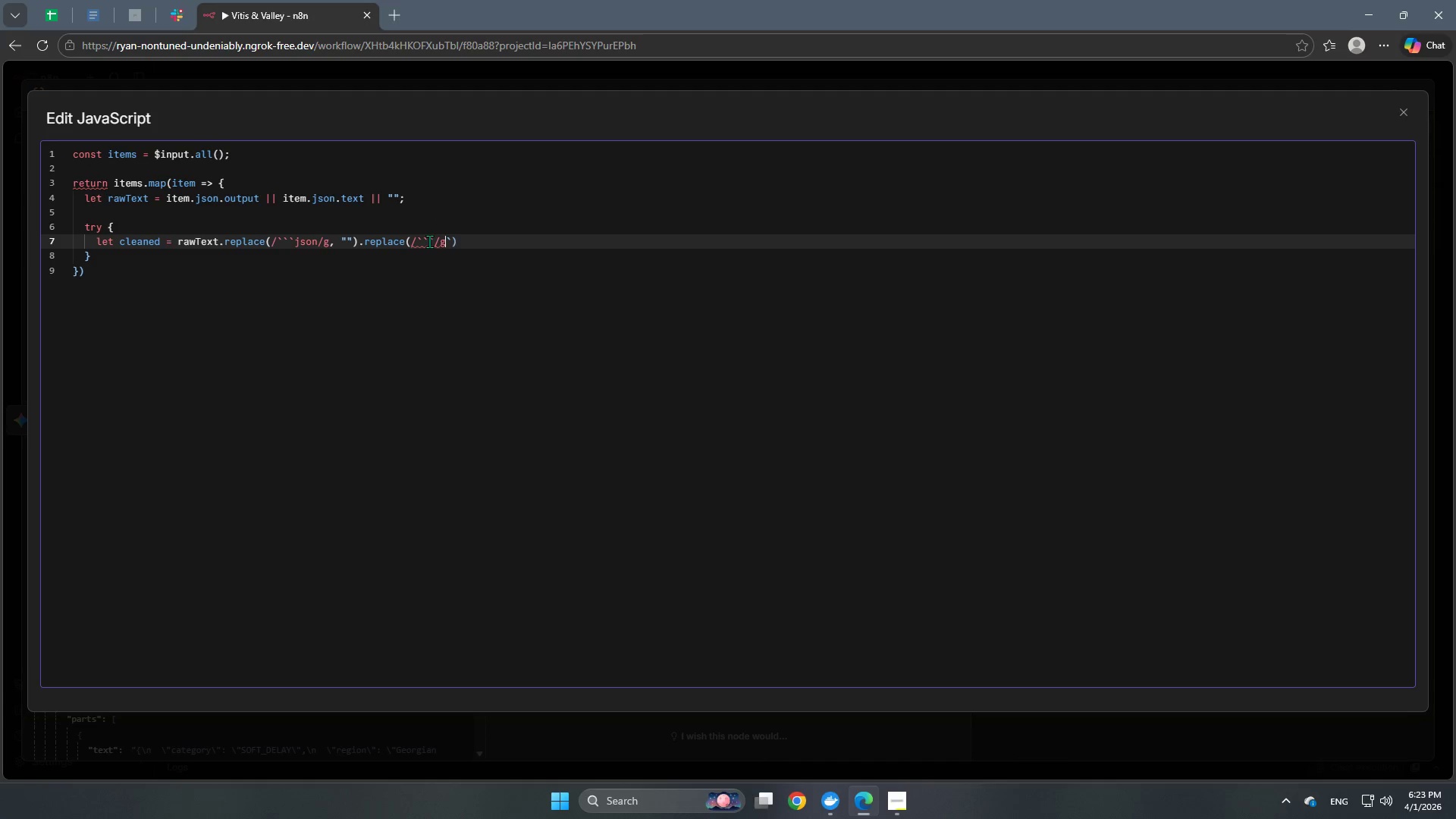 
key(Comma)
 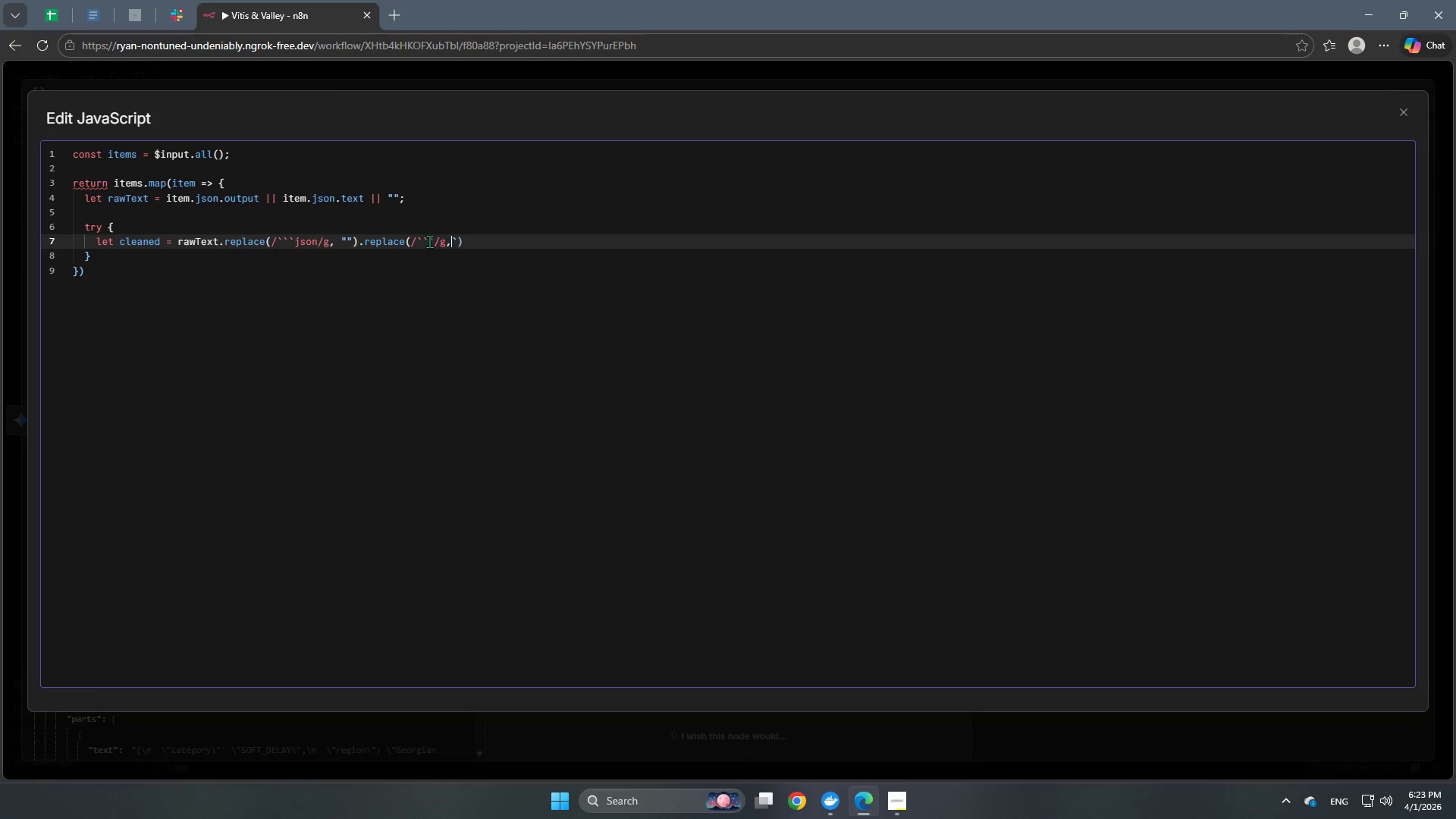 
key(Space)
 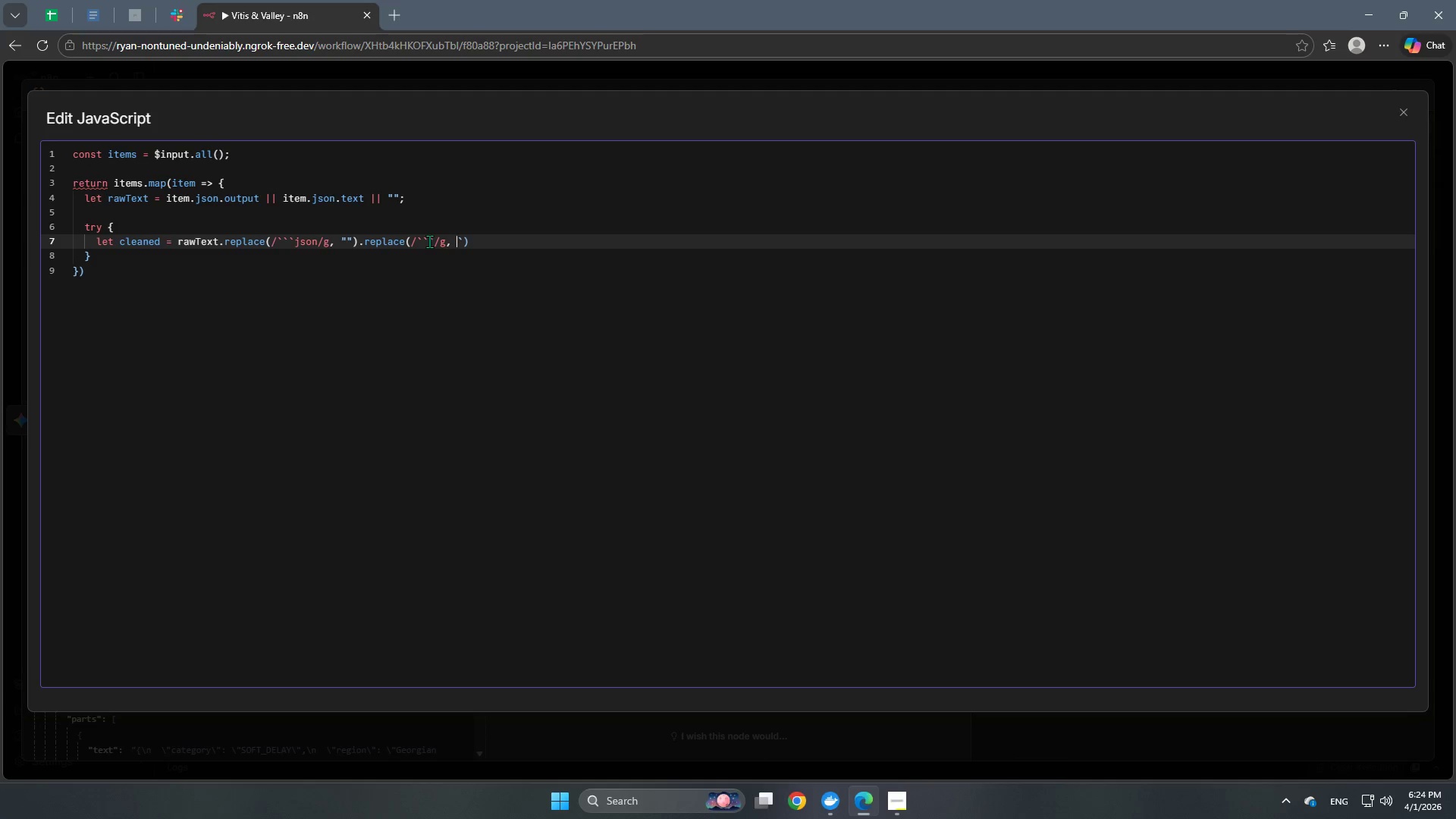 
key(Shift+Quote)
 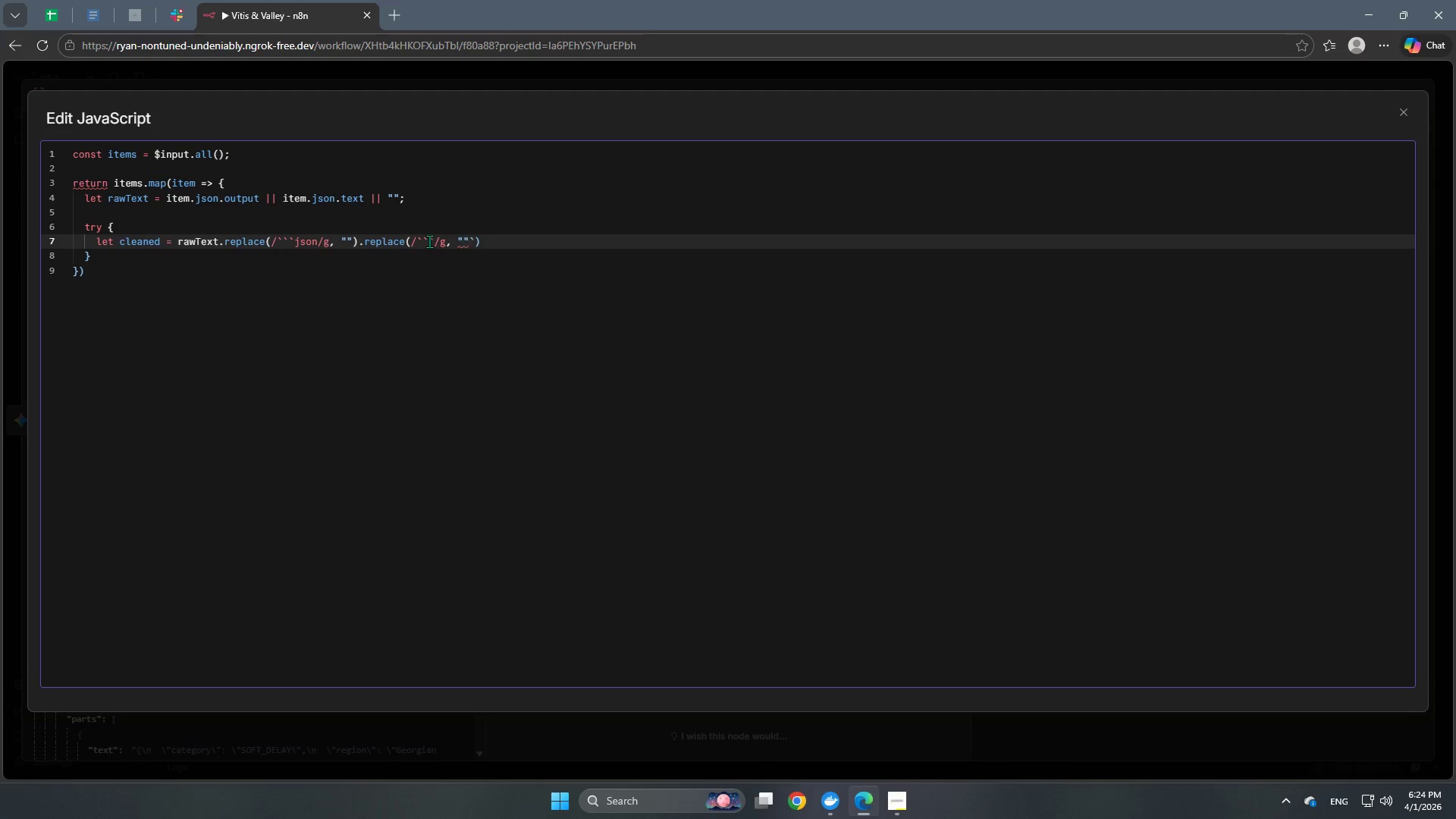 
key(ArrowRight)
 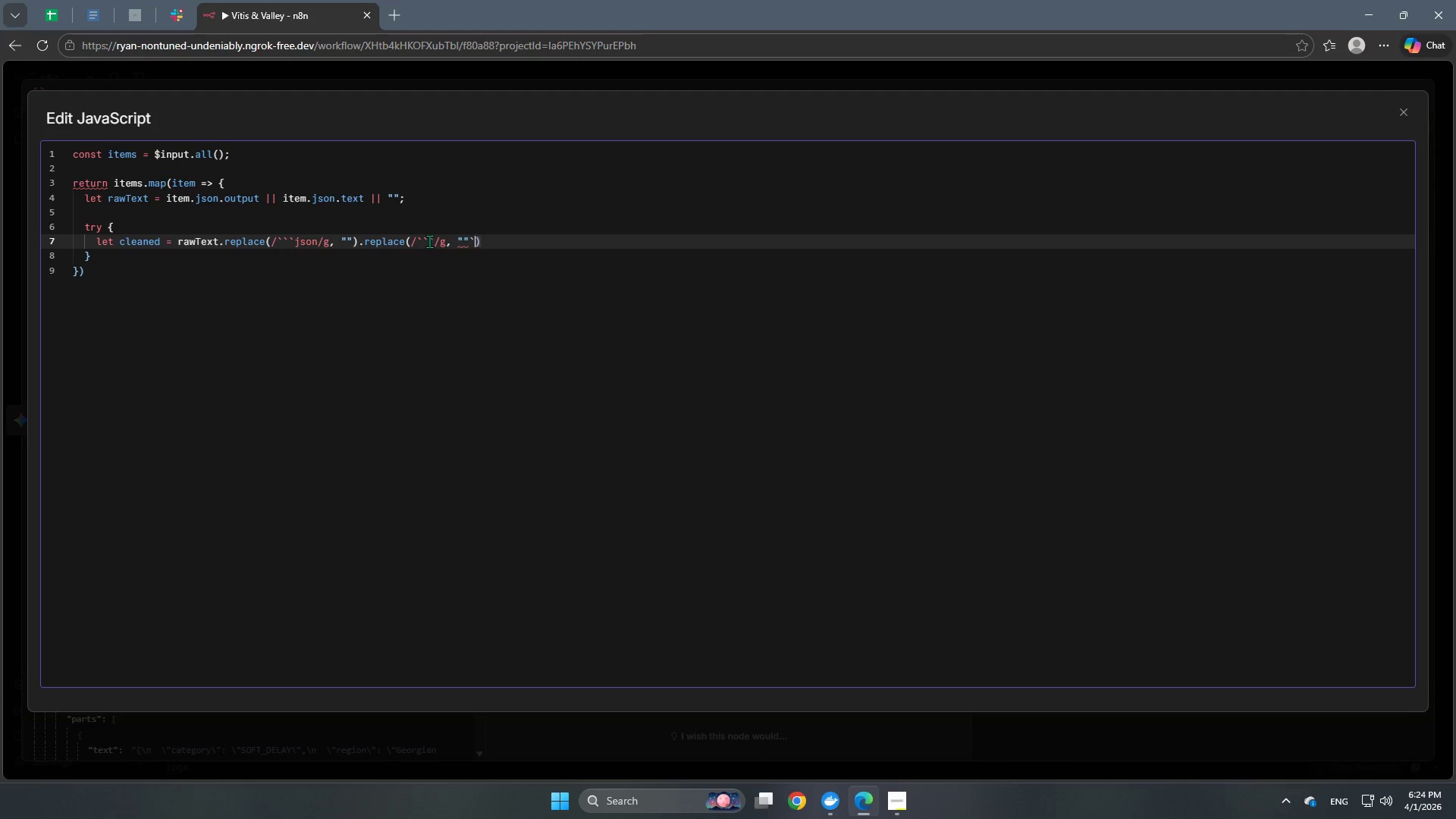 
key(ArrowRight)
 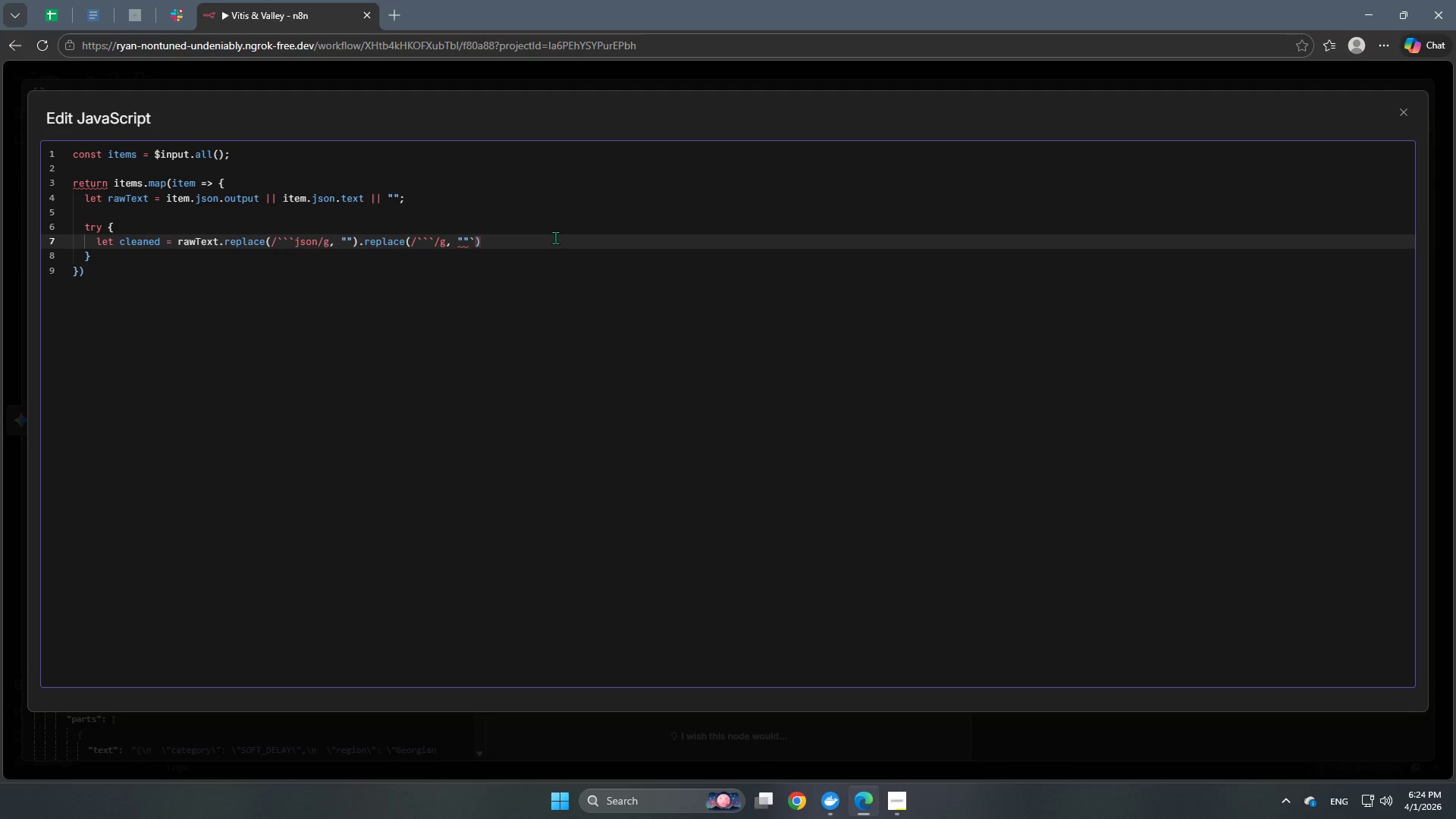 
key(Backspace)
 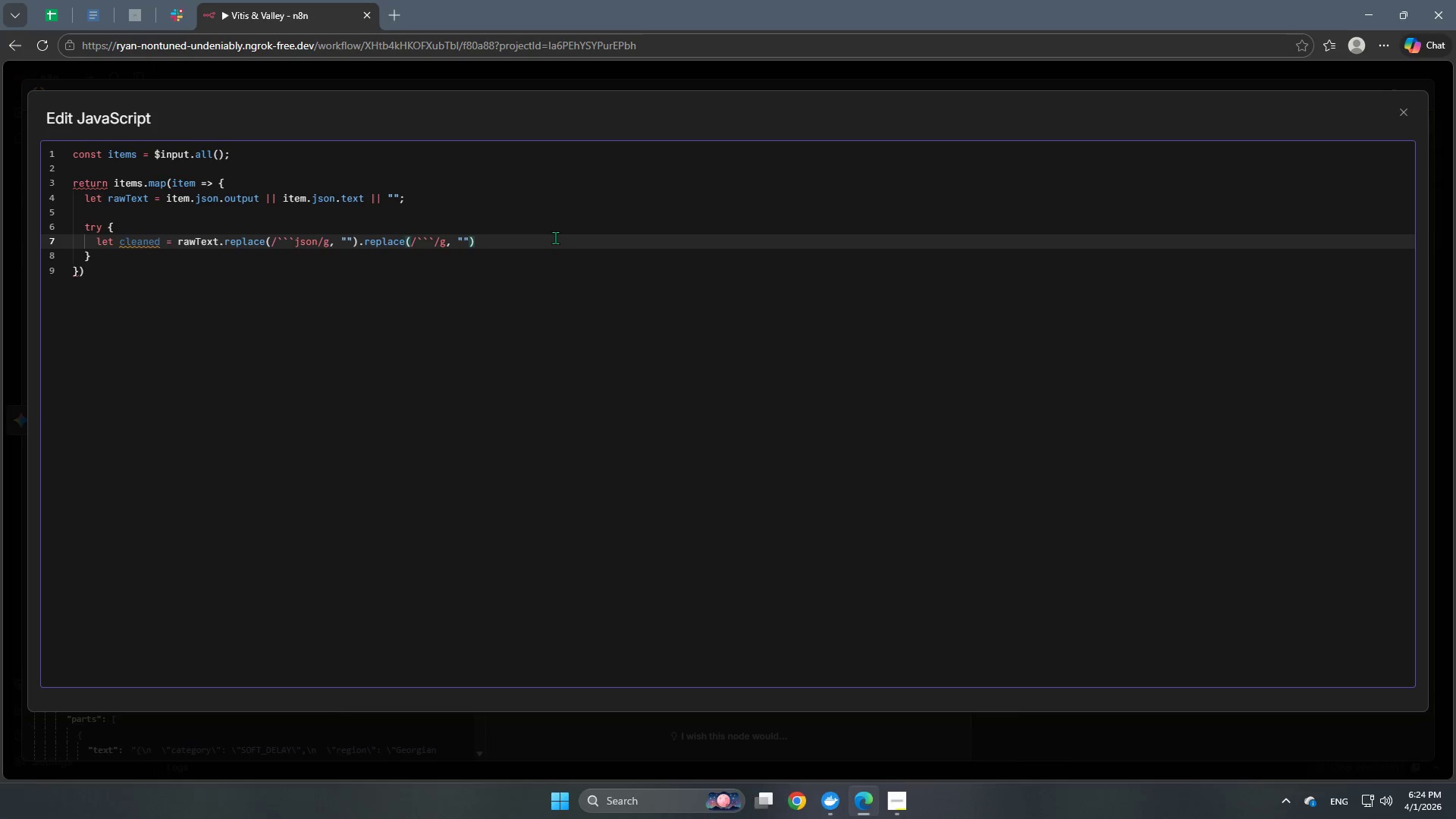 
key(ArrowRight)
 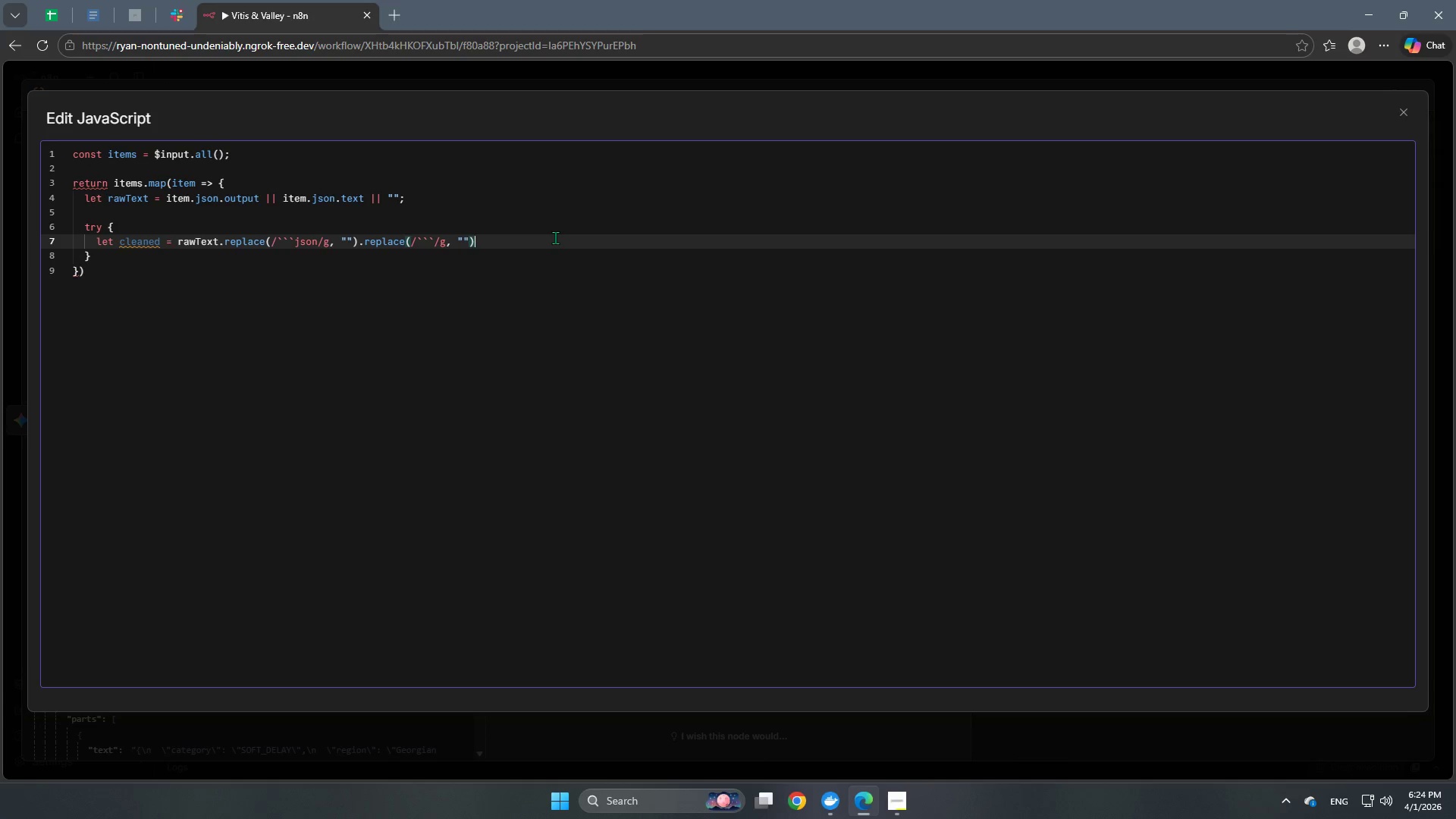 
type(.trim()
 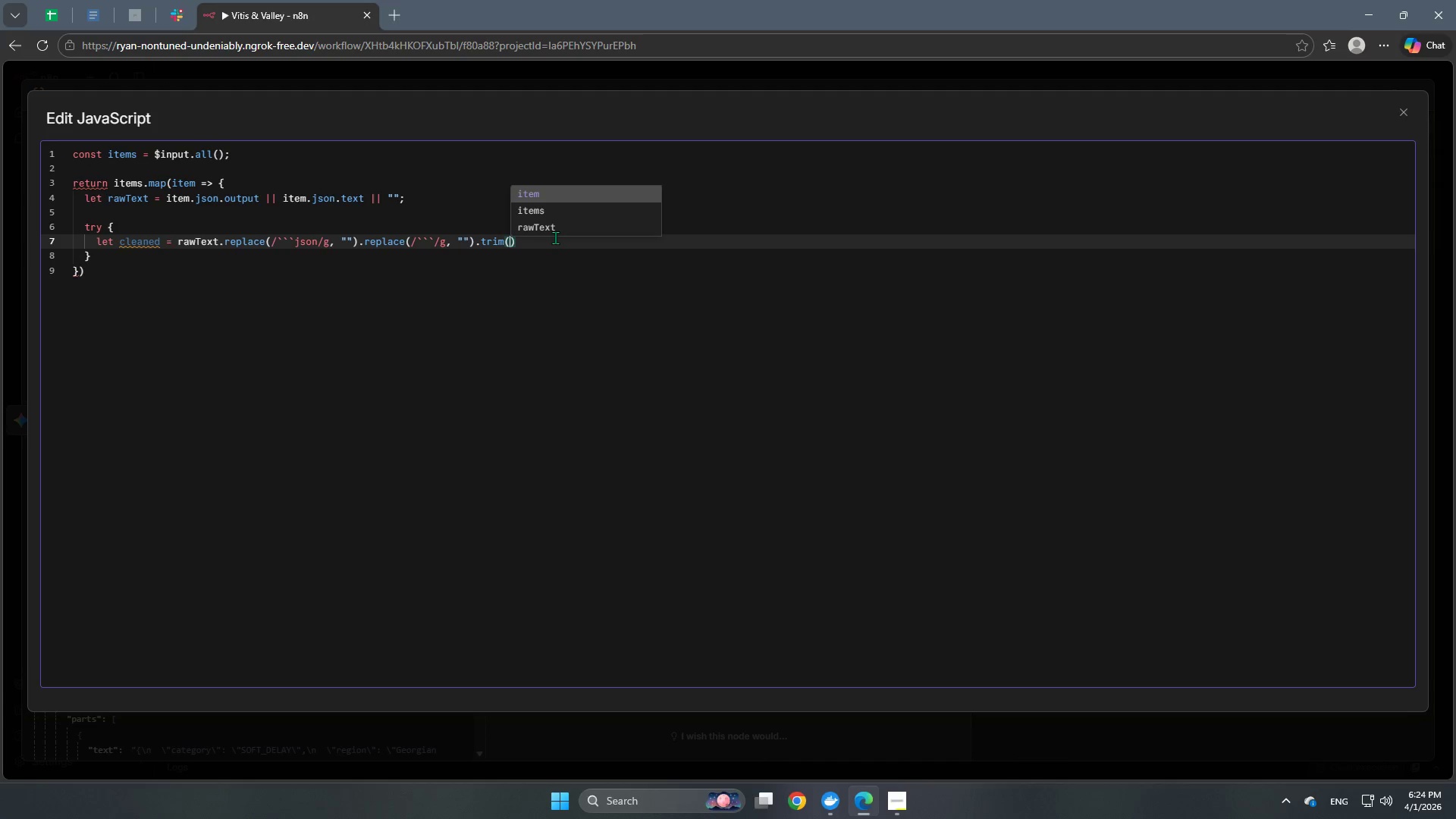 
key(ArrowRight)
 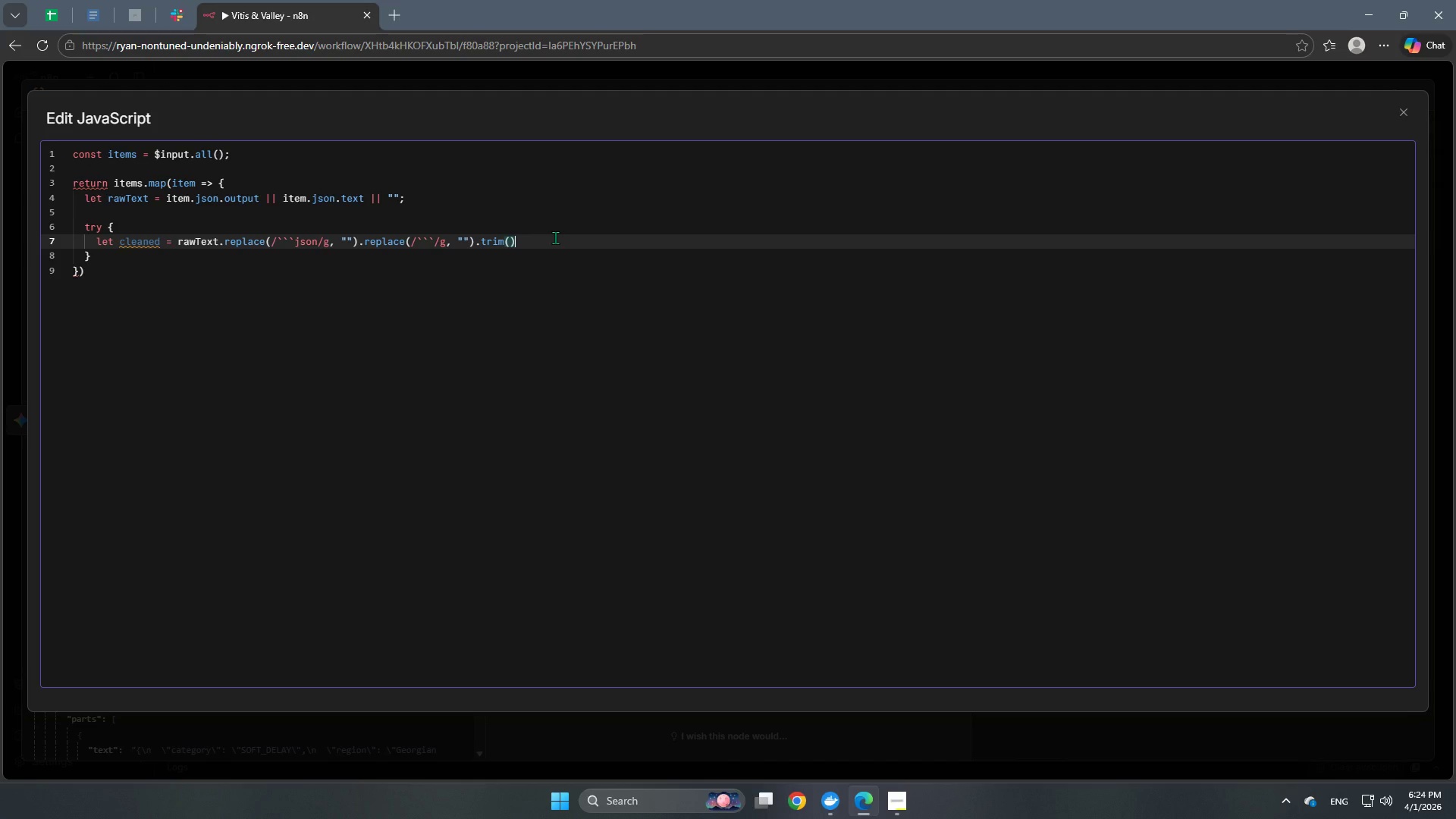 
key(ArrowRight)
 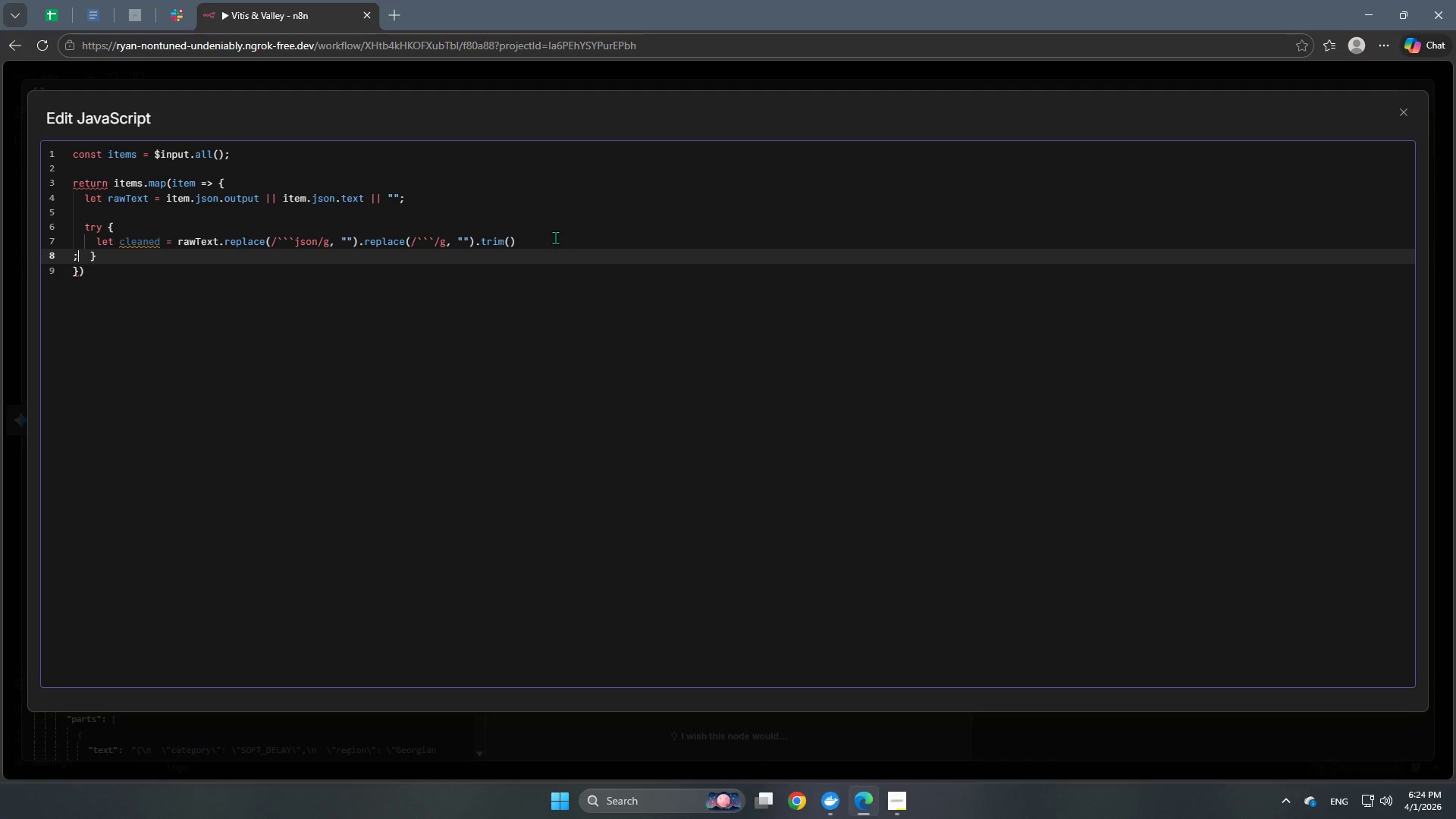 
key(Semicolon)
 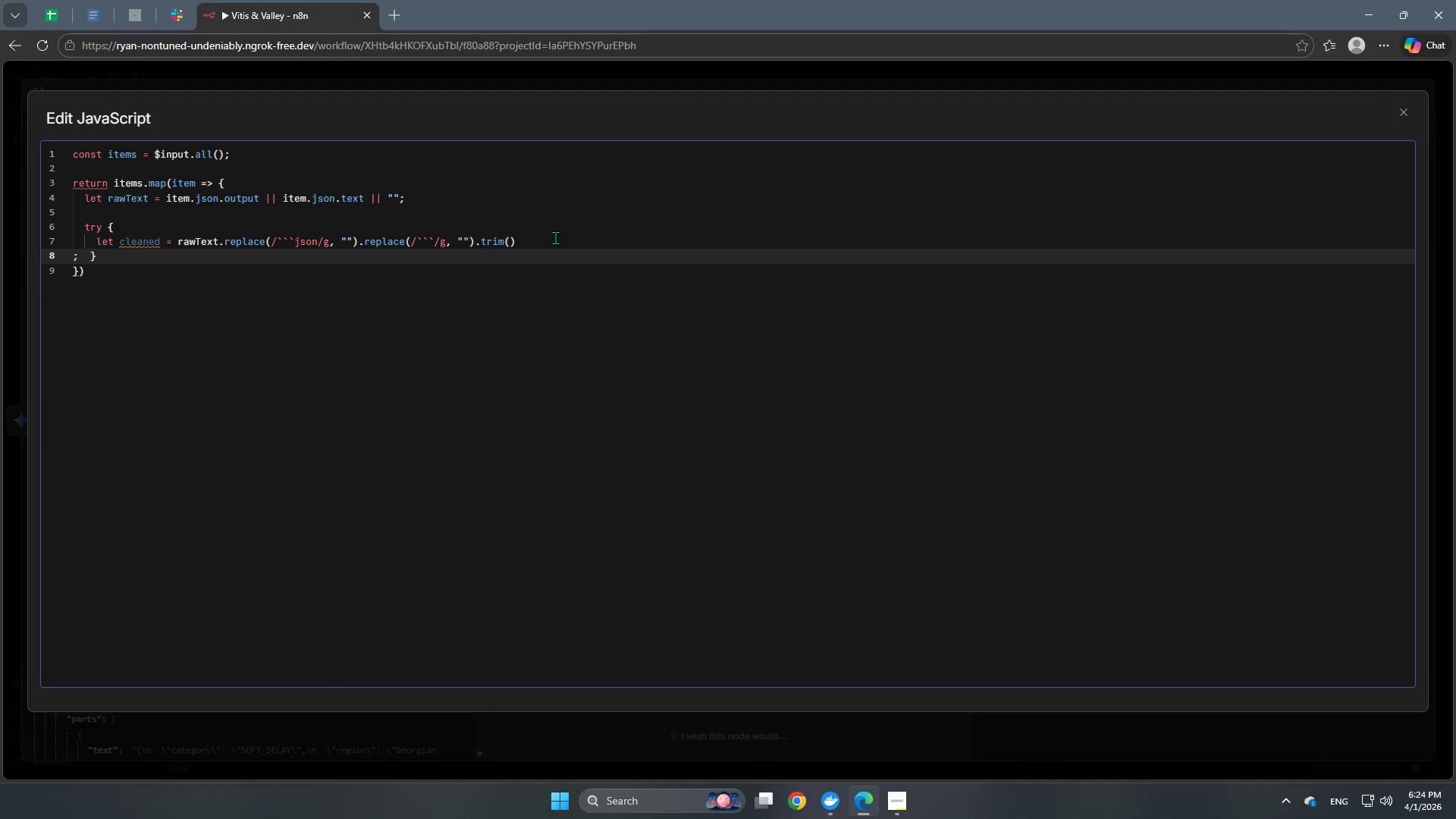 
key(Backspace)
 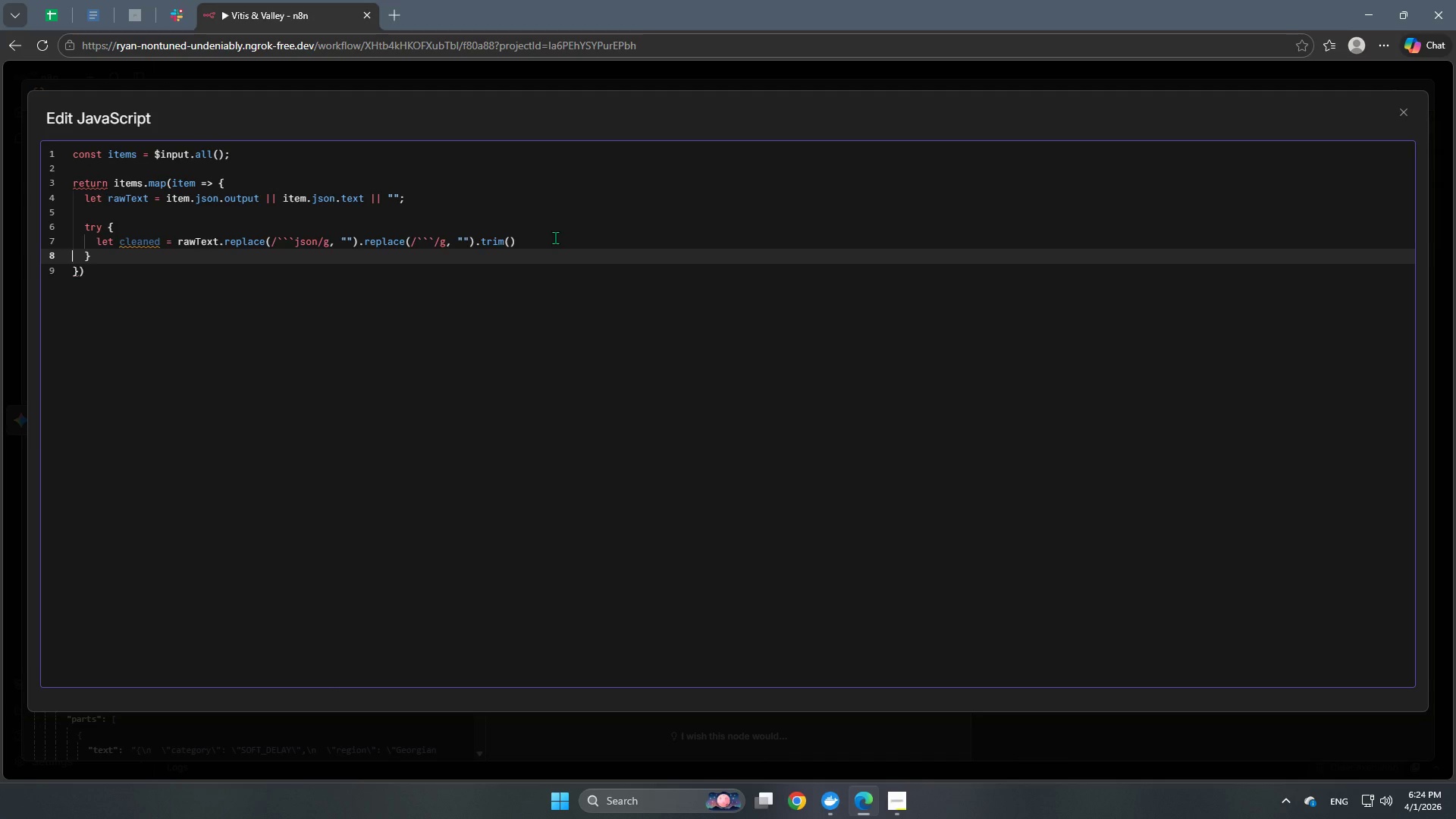 
key(Backspace)
 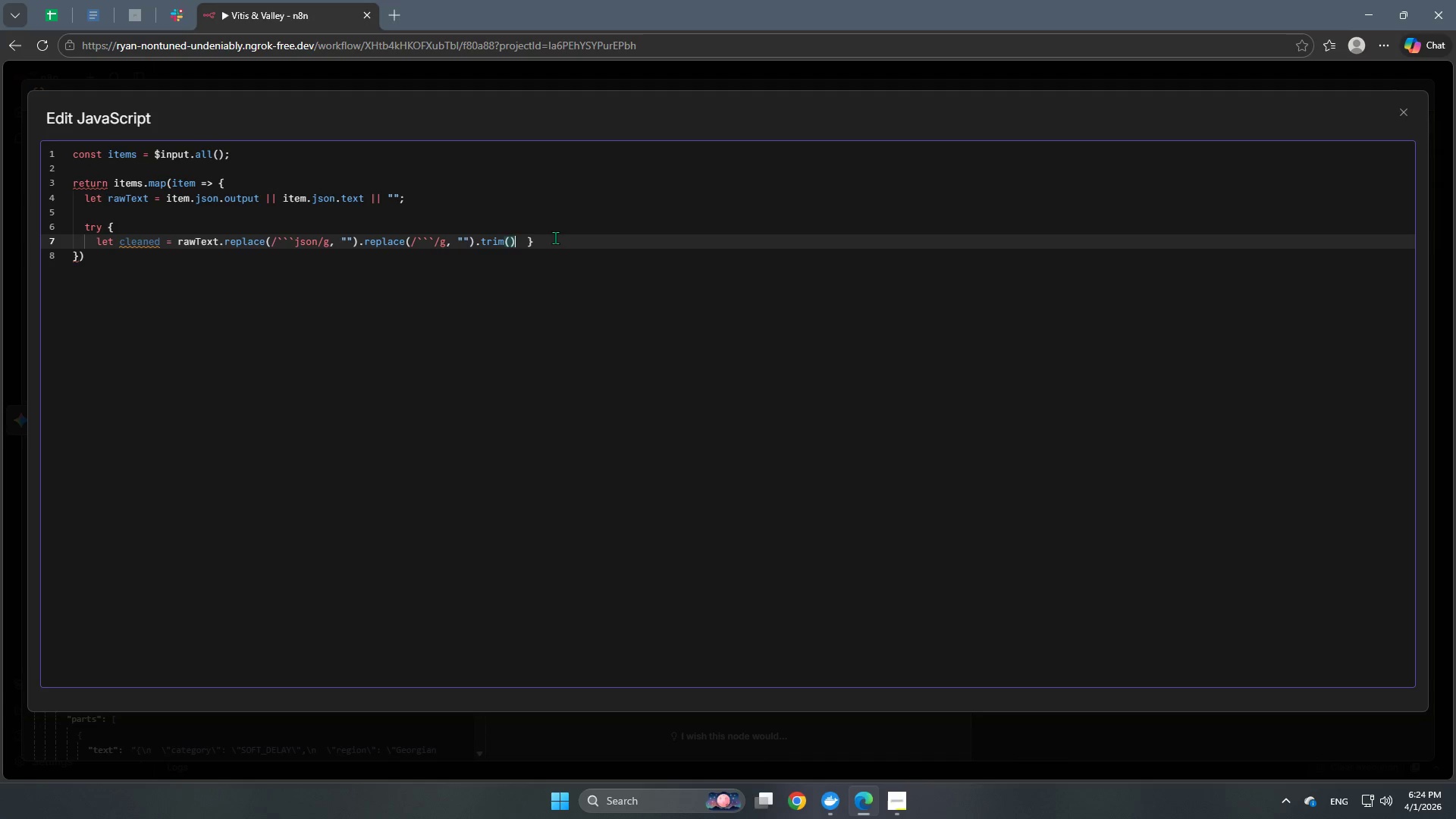 
key(Shift+Semicolon)
 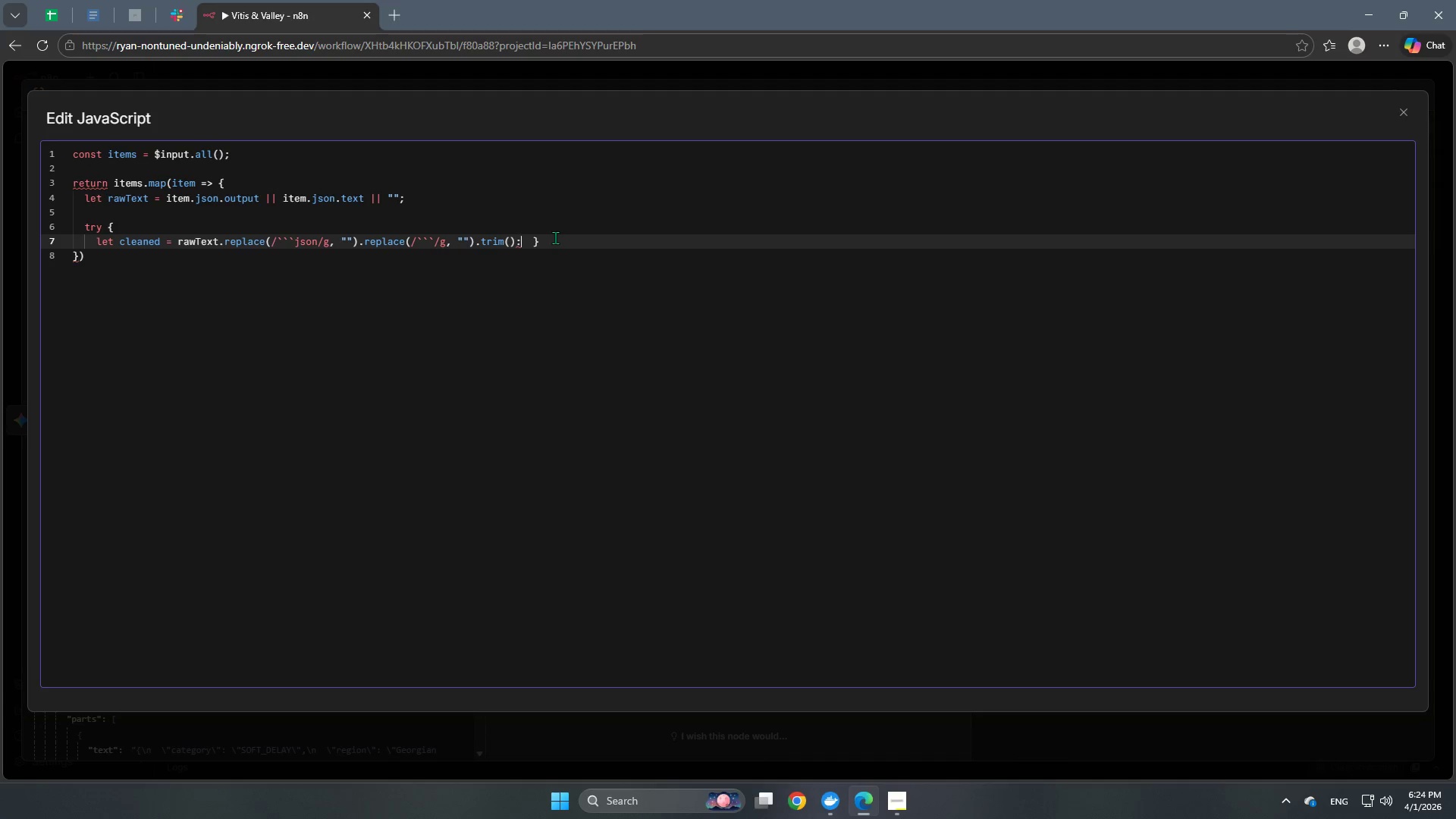 
key(Backspace)
 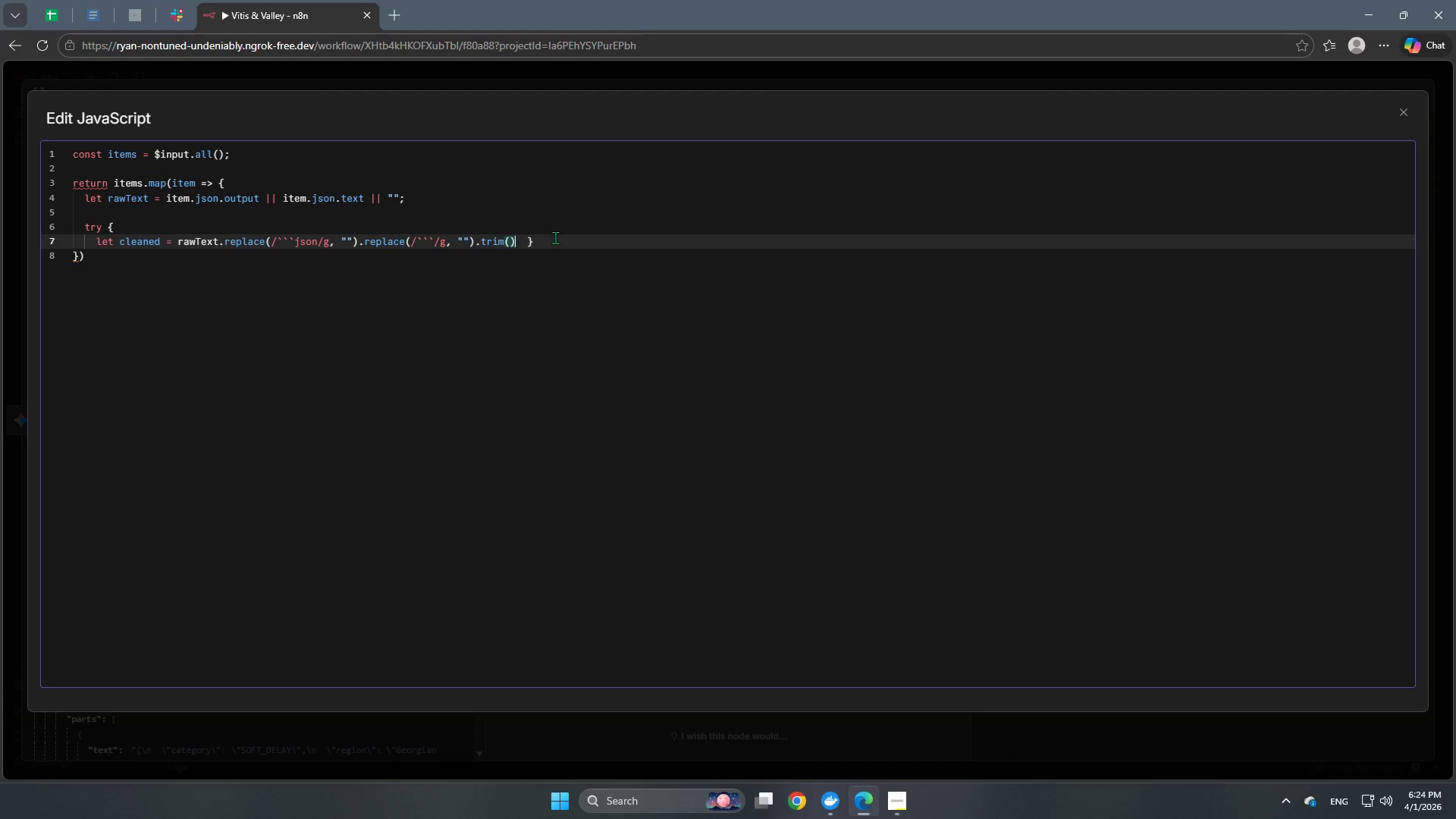 
key(Semicolon)
 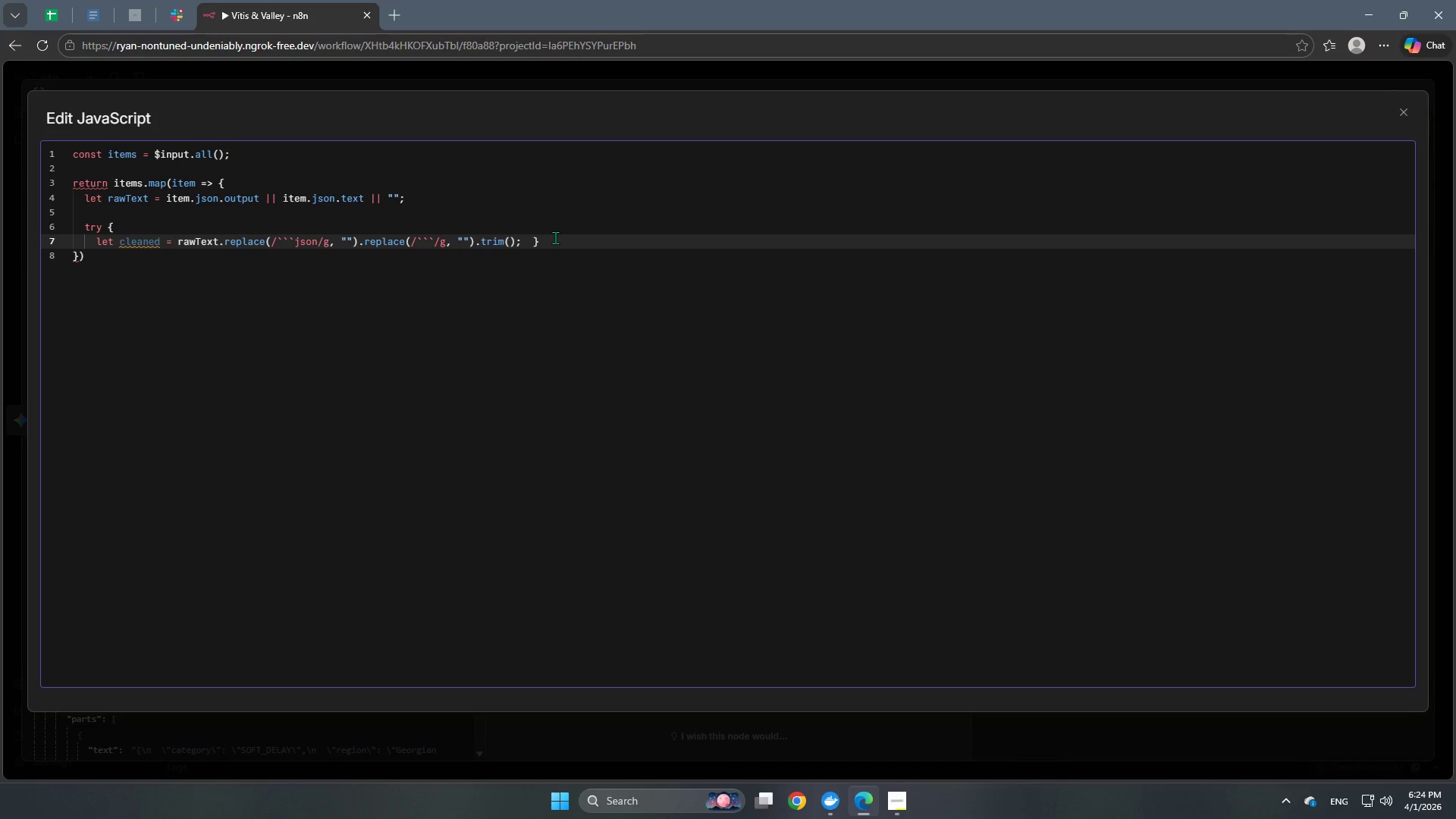 
wait(5.81)
 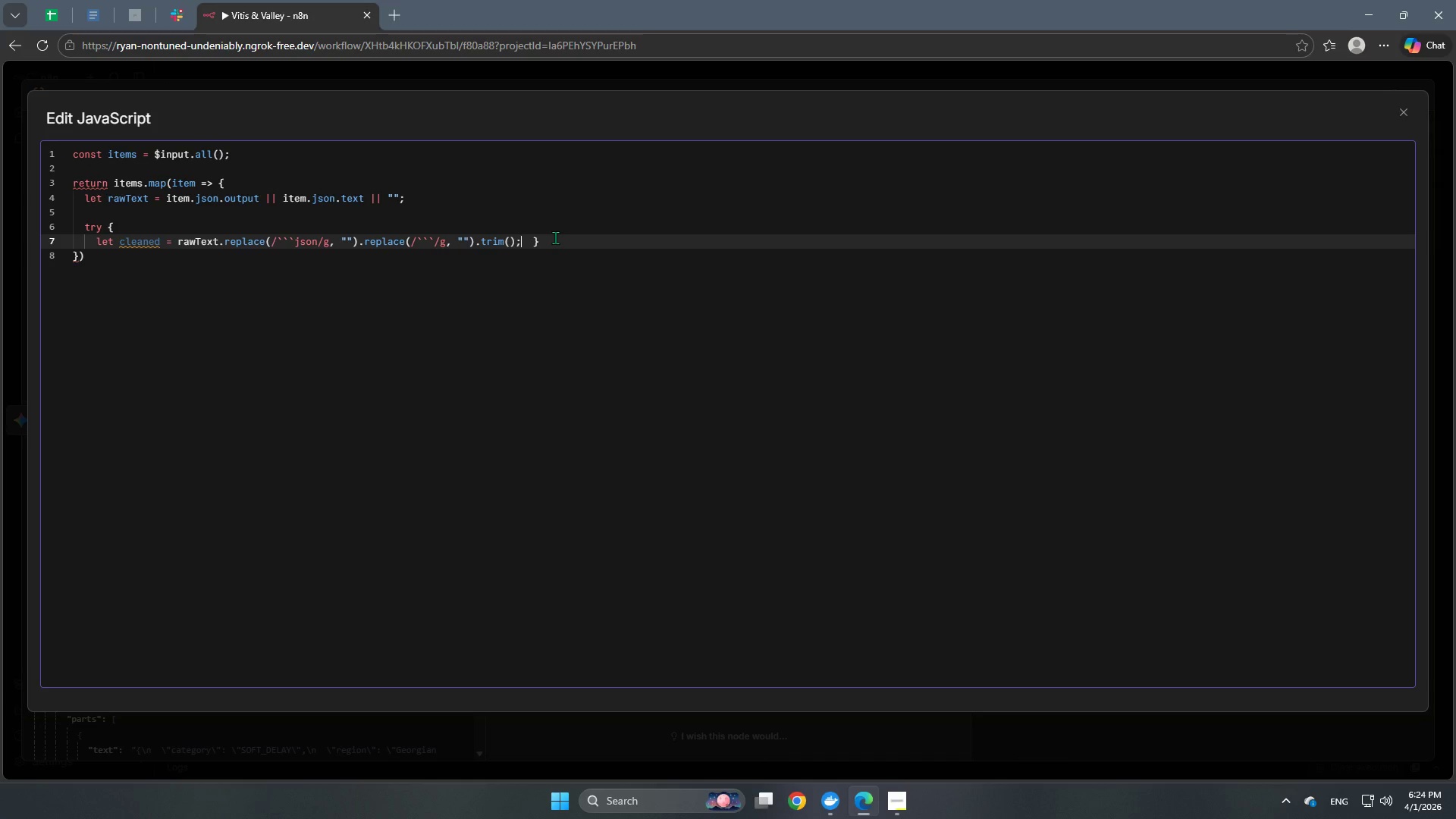 
key(Enter)
 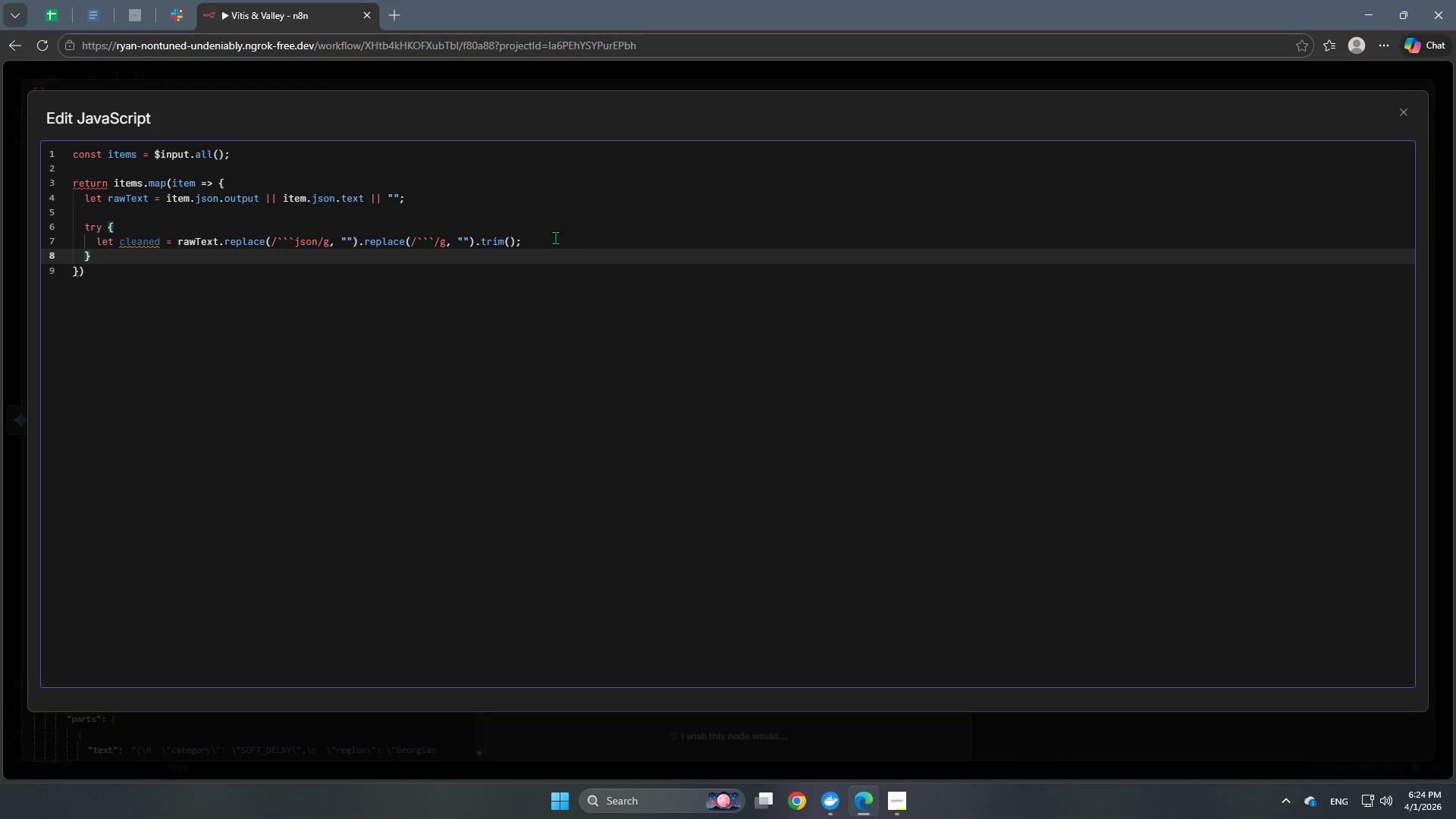 
wait(7.78)
 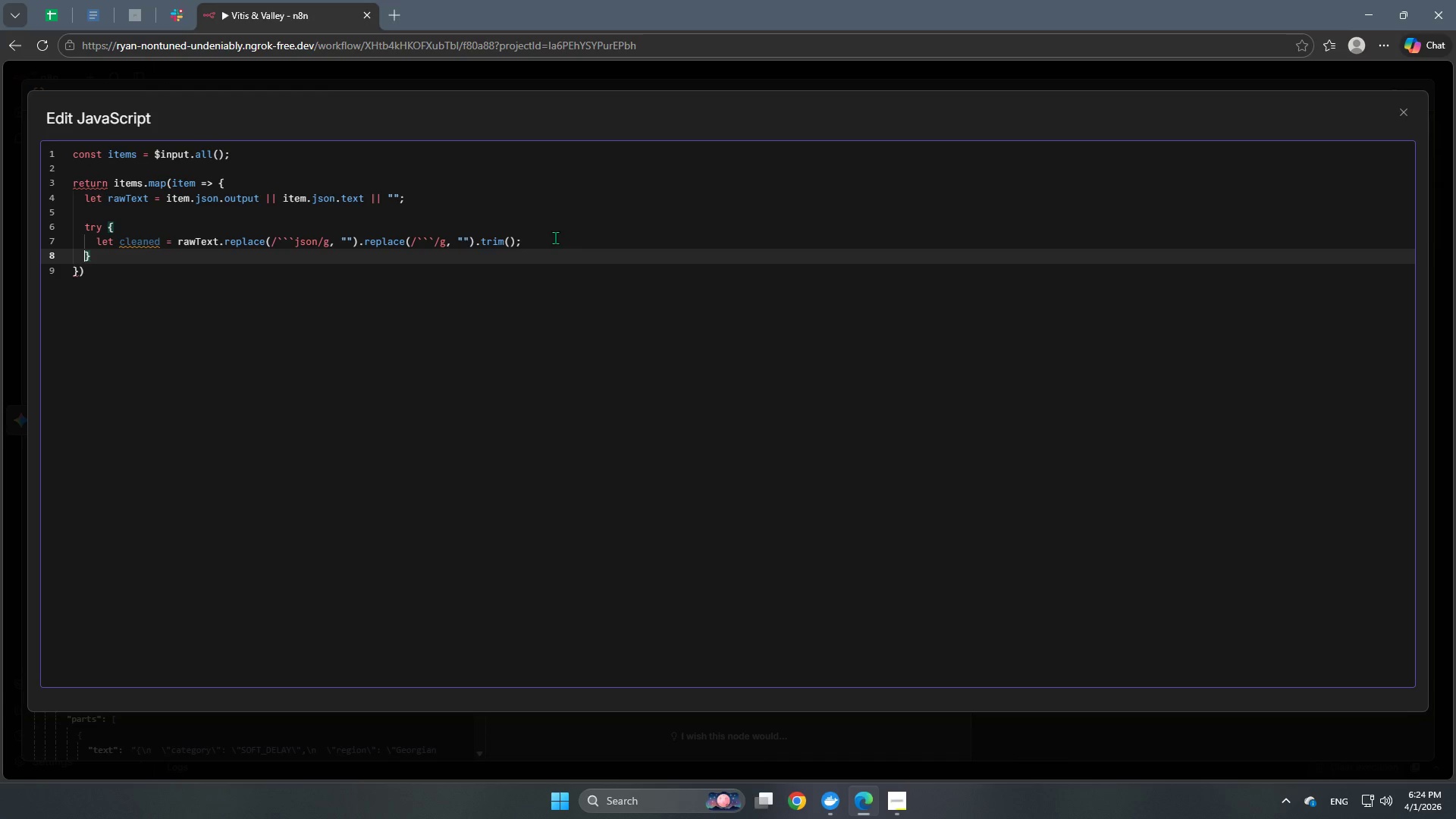 
key(Tab)
 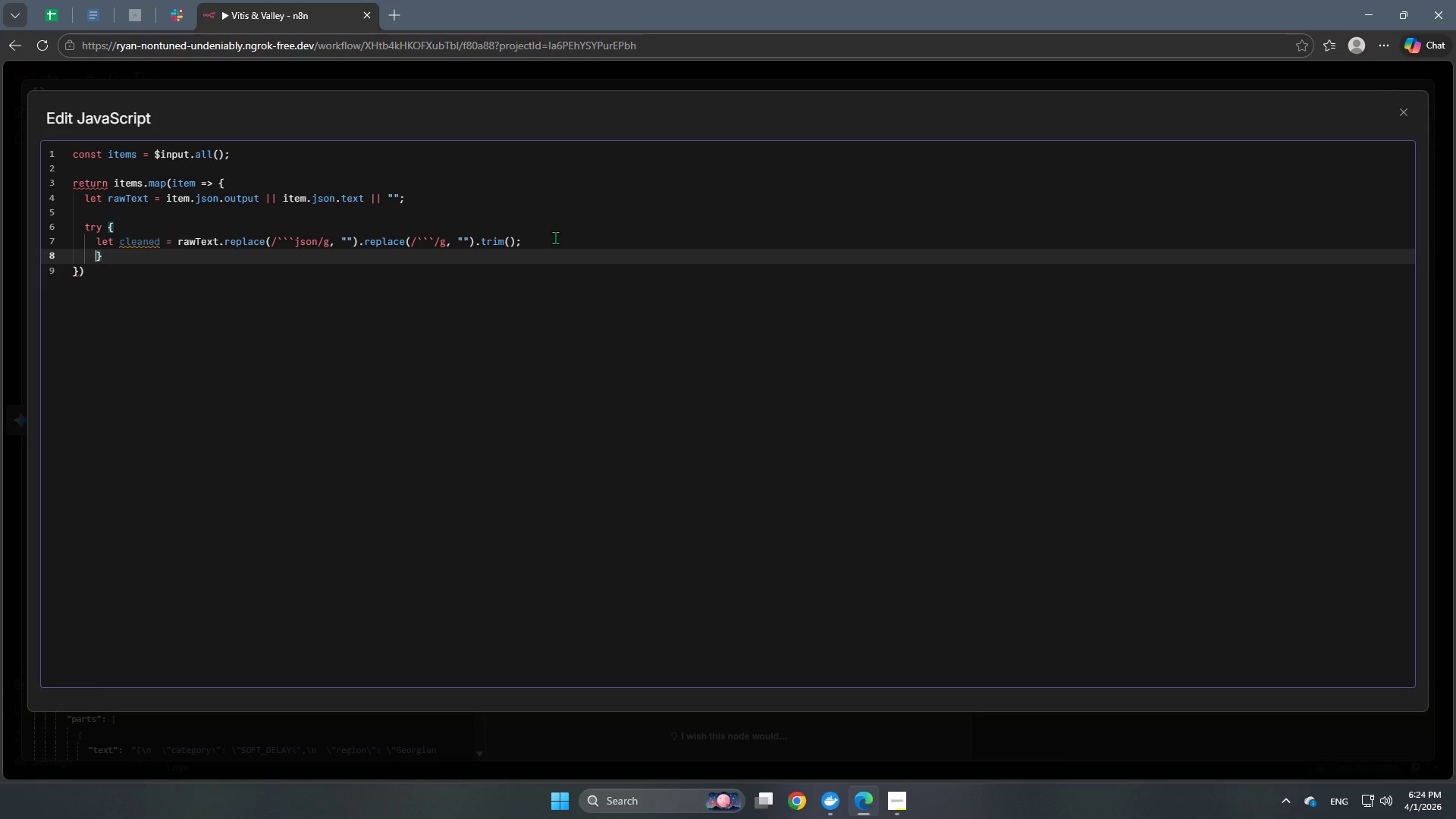 
key(Enter)
 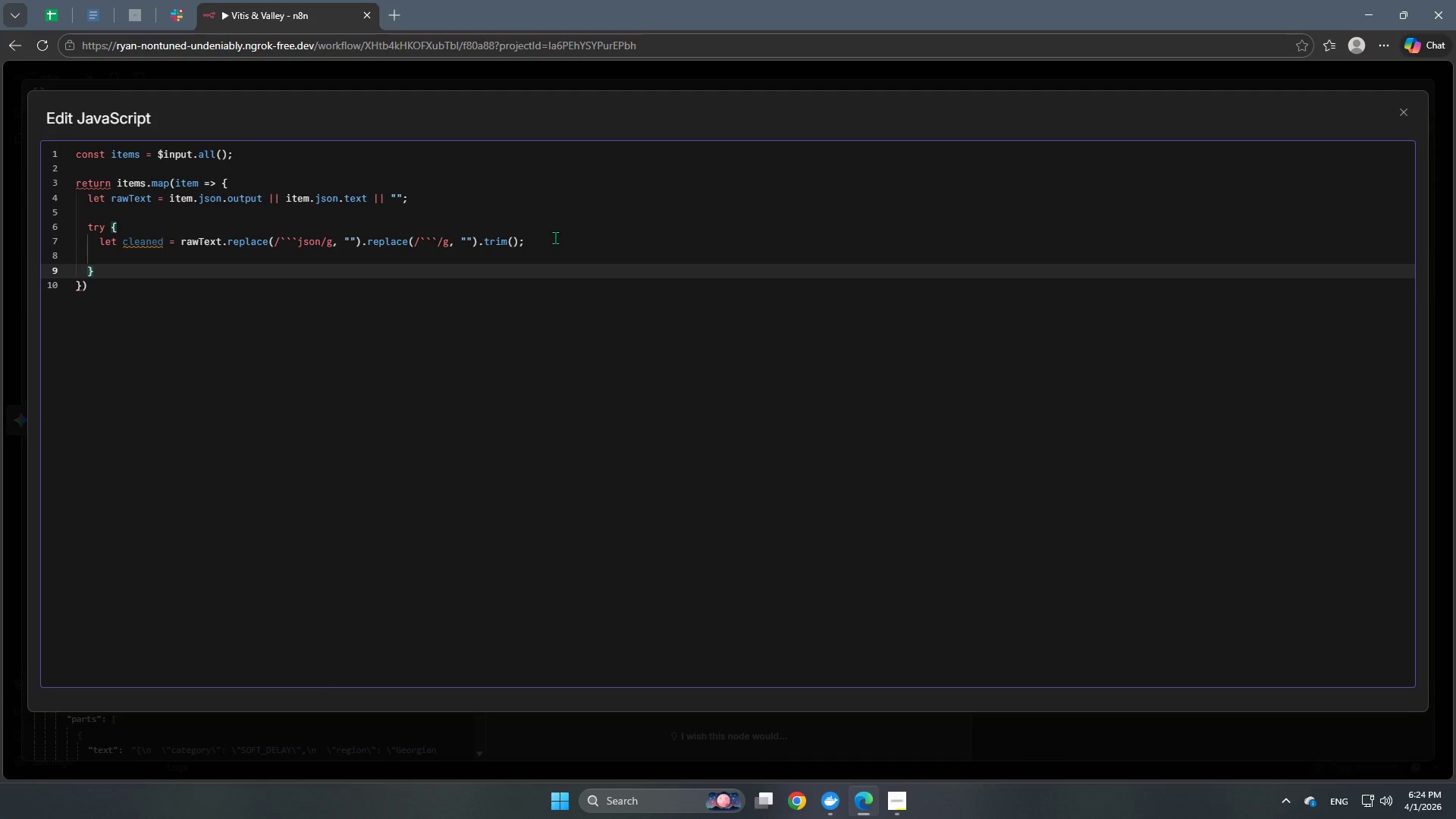 
key(Enter)
 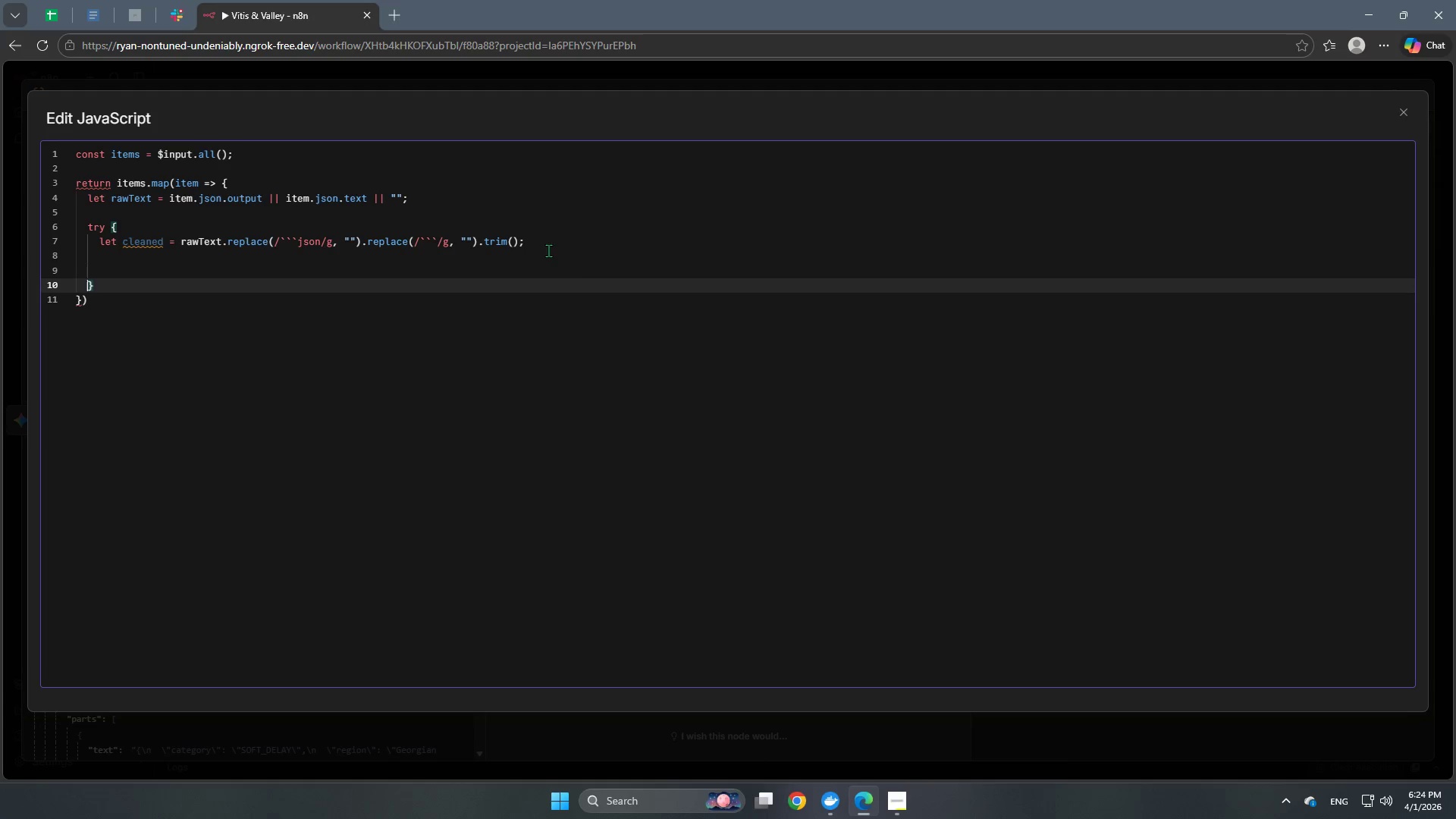 
left_click([331, 263])
 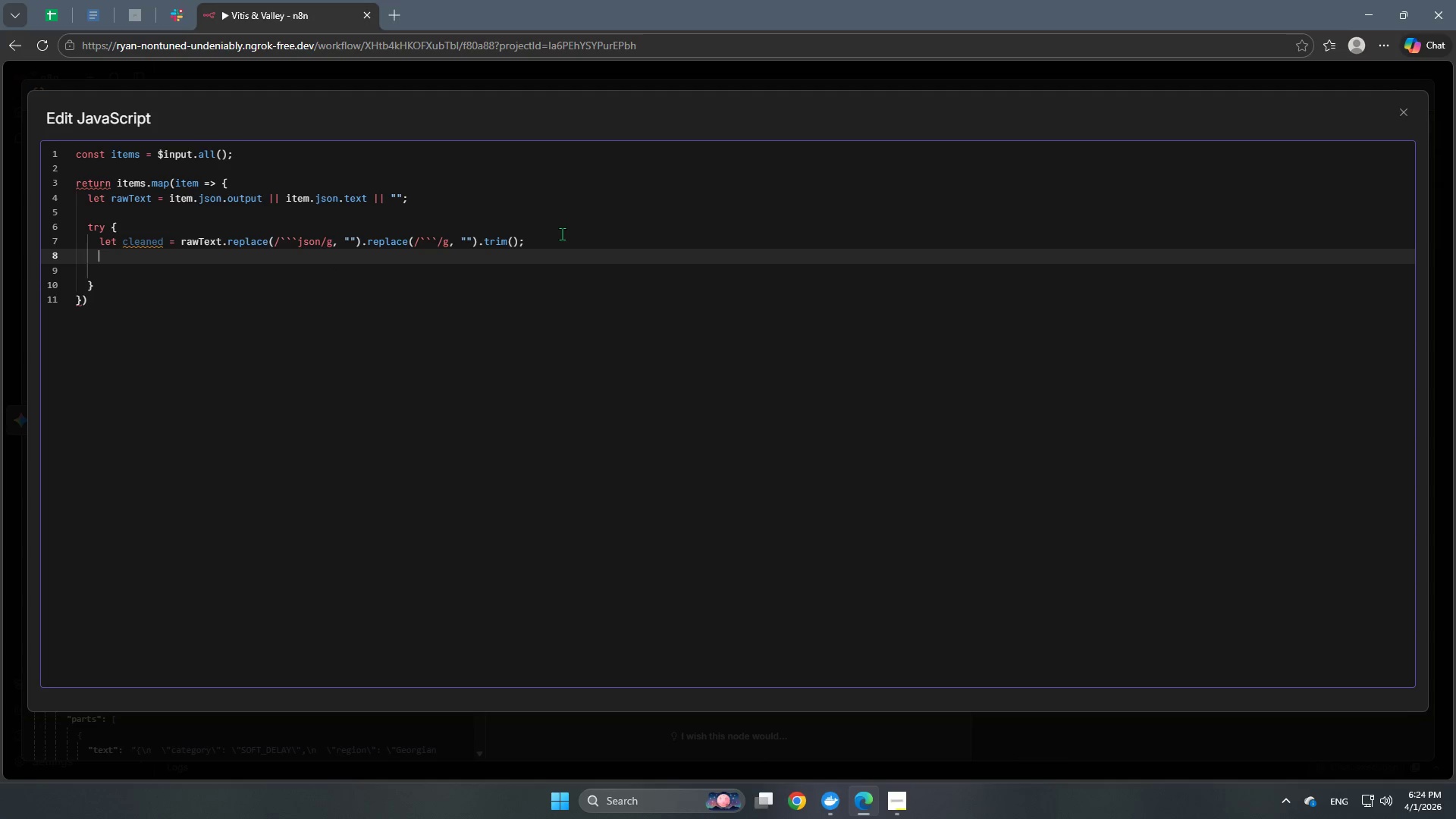 
left_click([128, 273])
 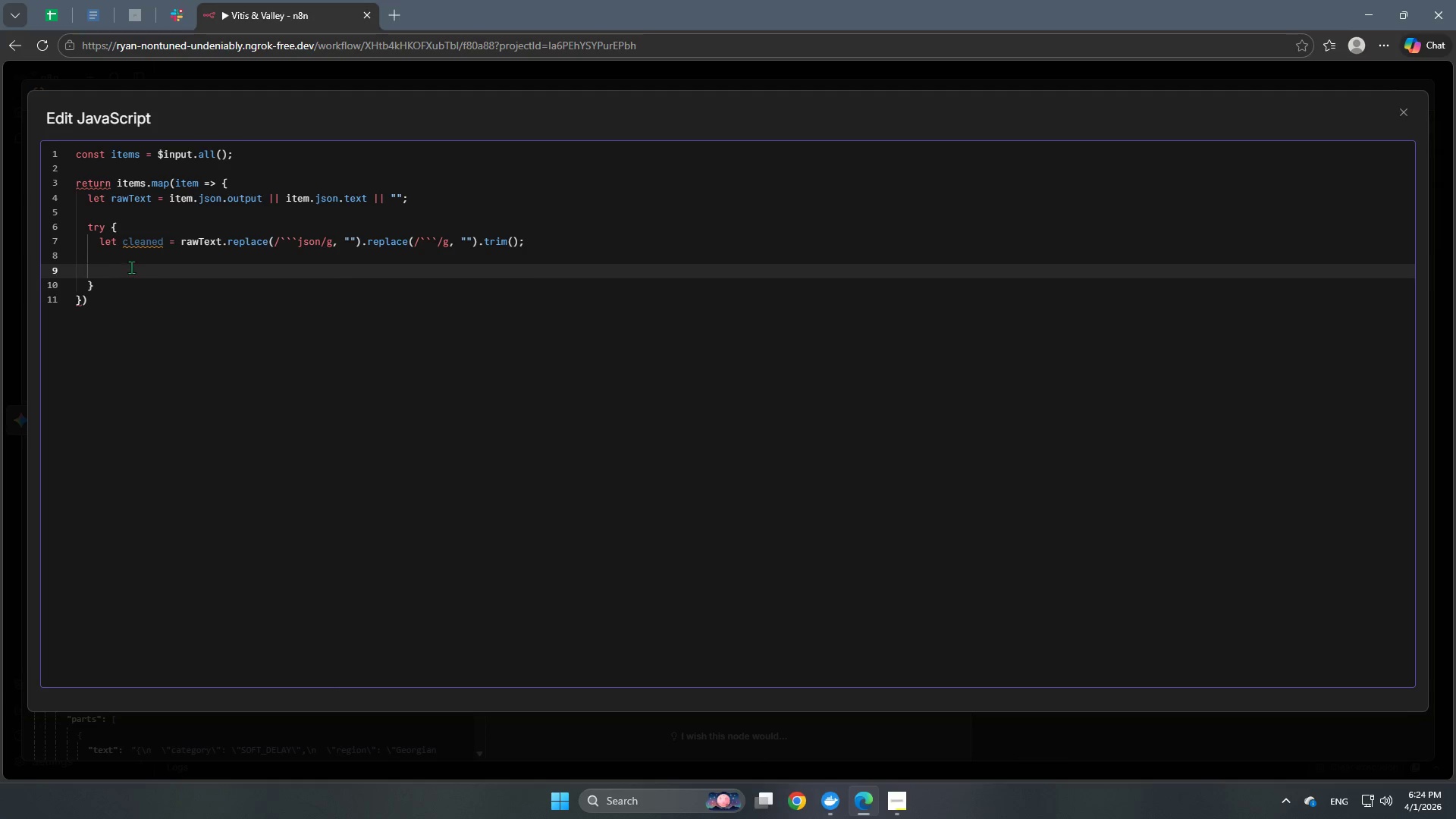 
left_click([136, 257])
 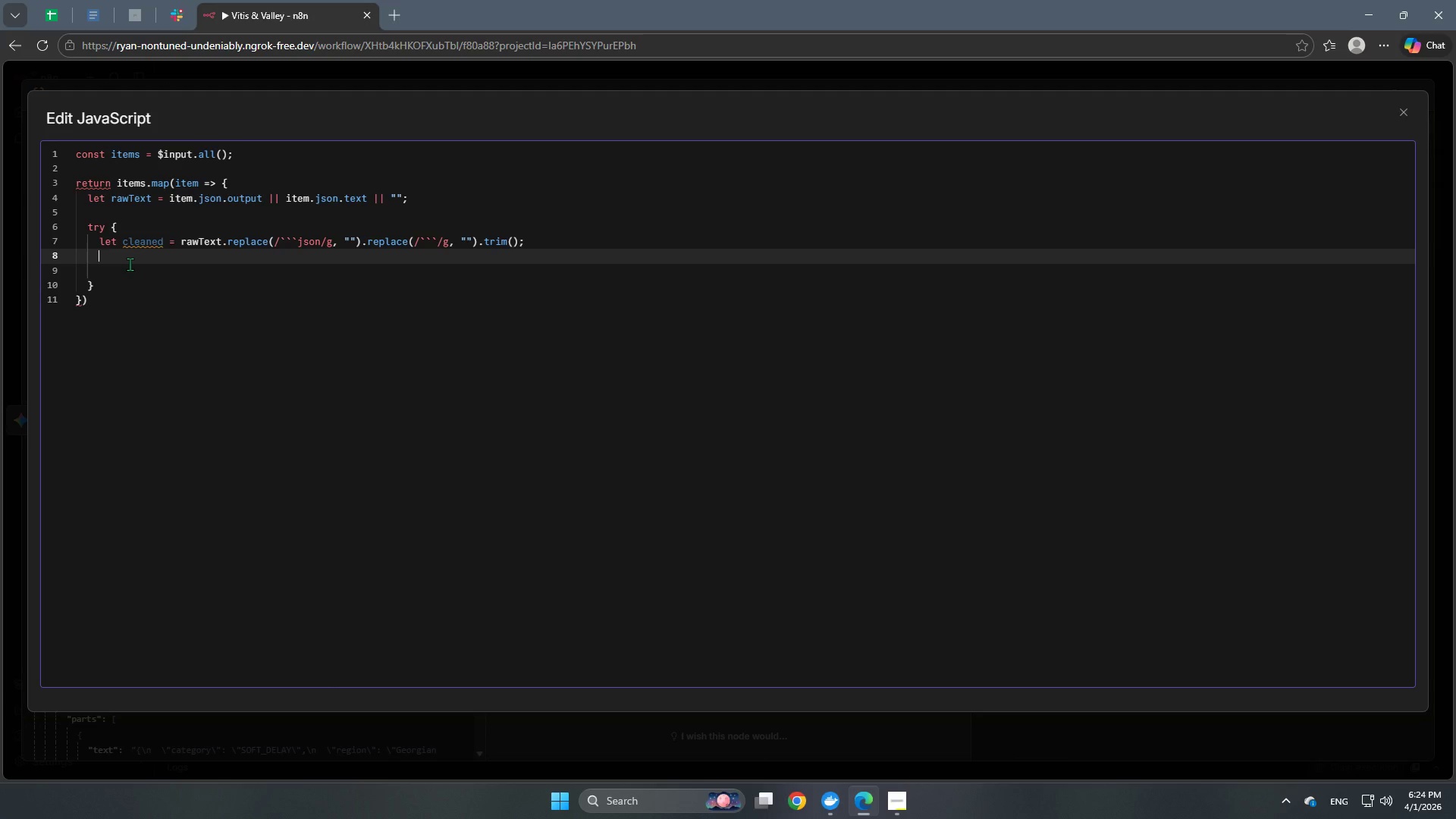 
key(Enter)
 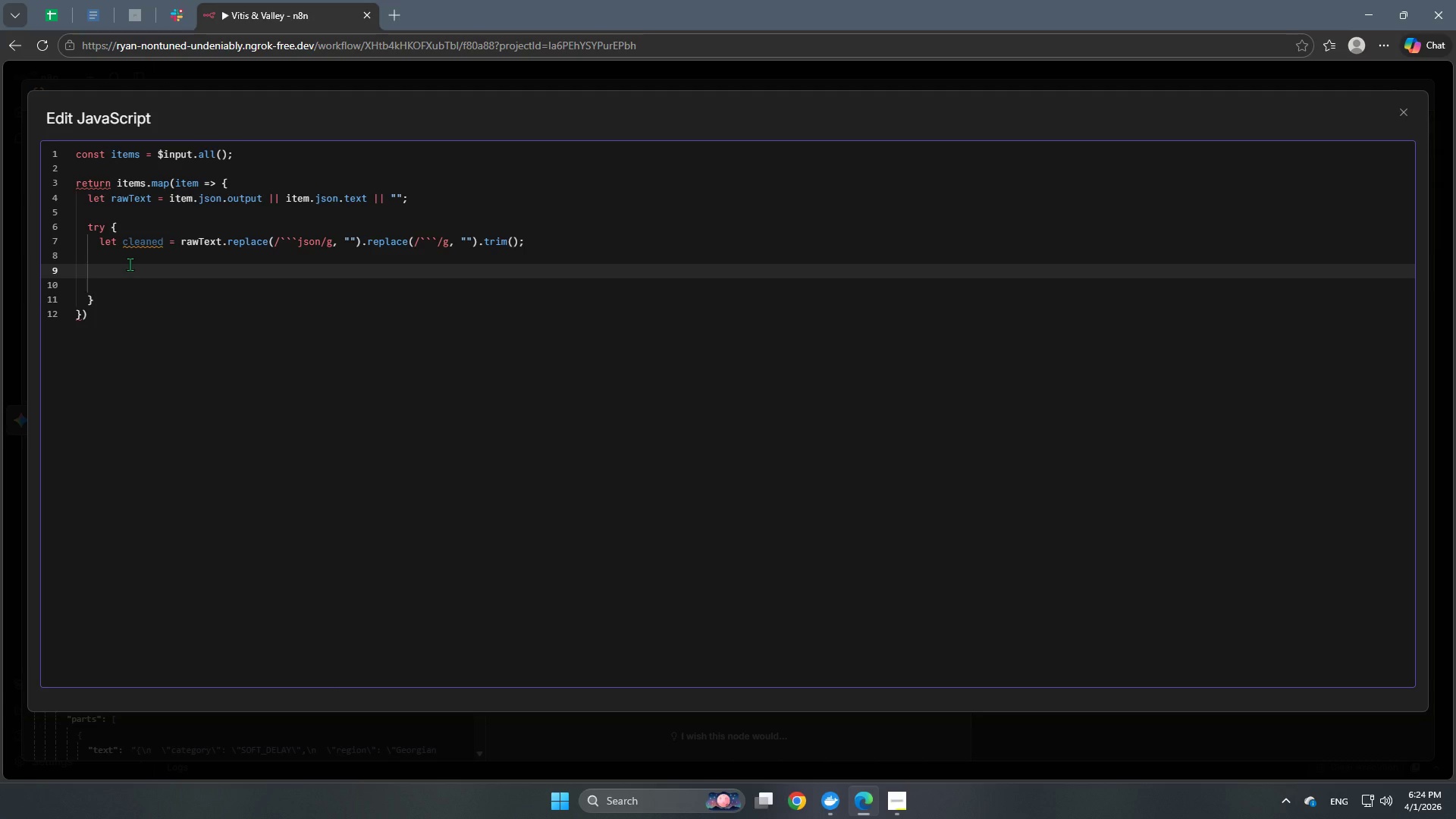 
type(co)
 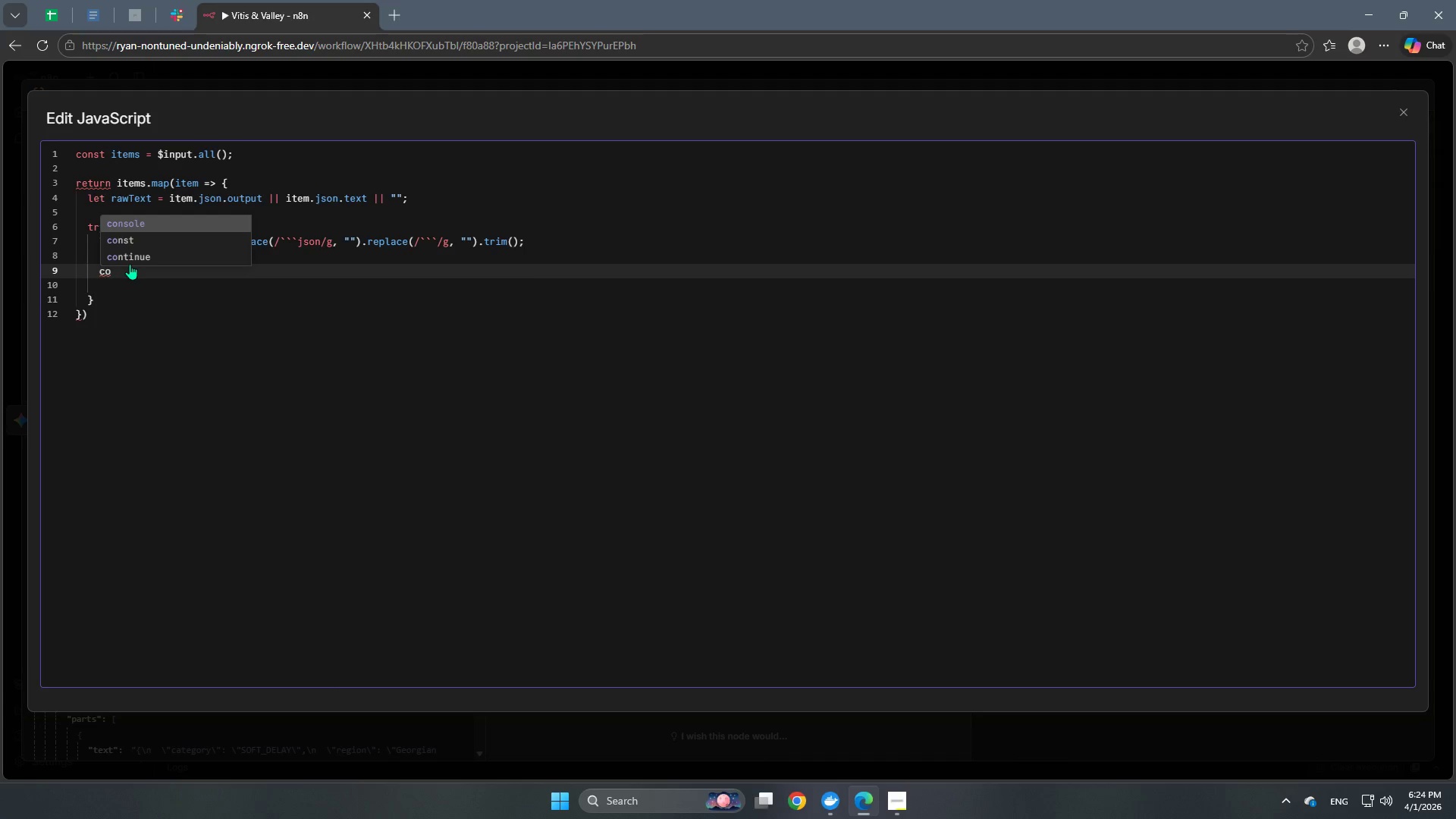 
key(ArrowDown)
 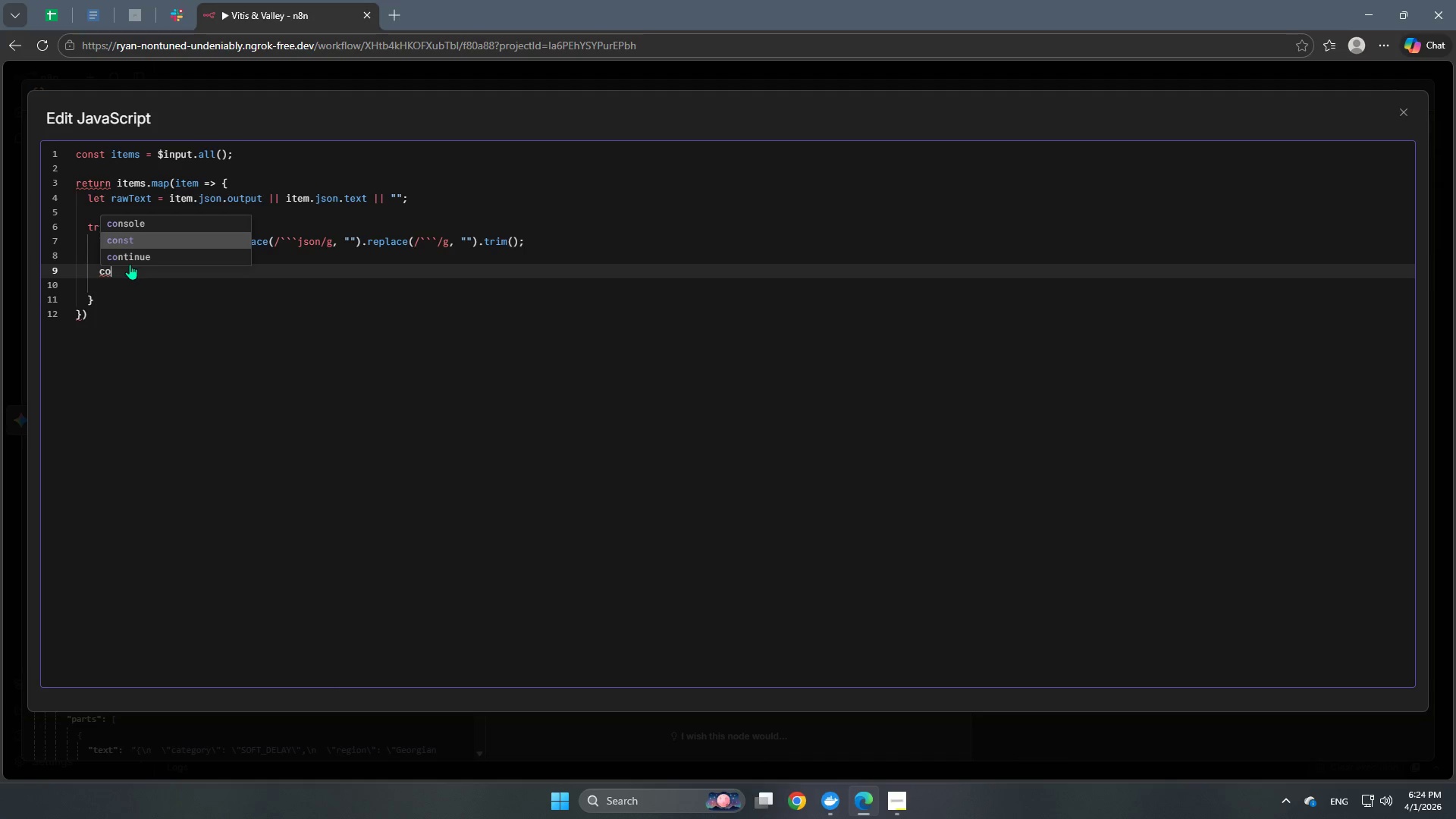 
key(Enter)
 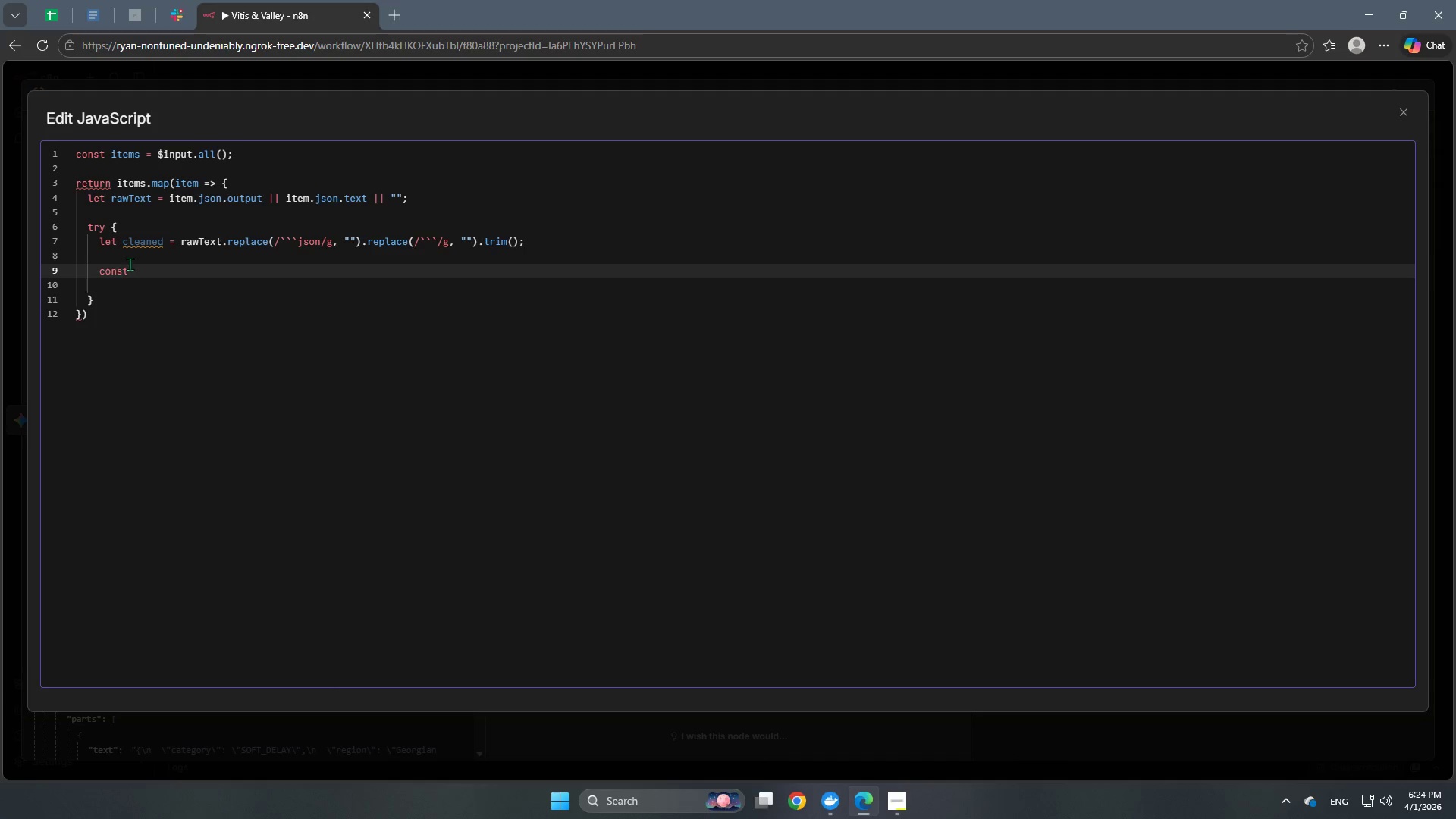 
type( start )
 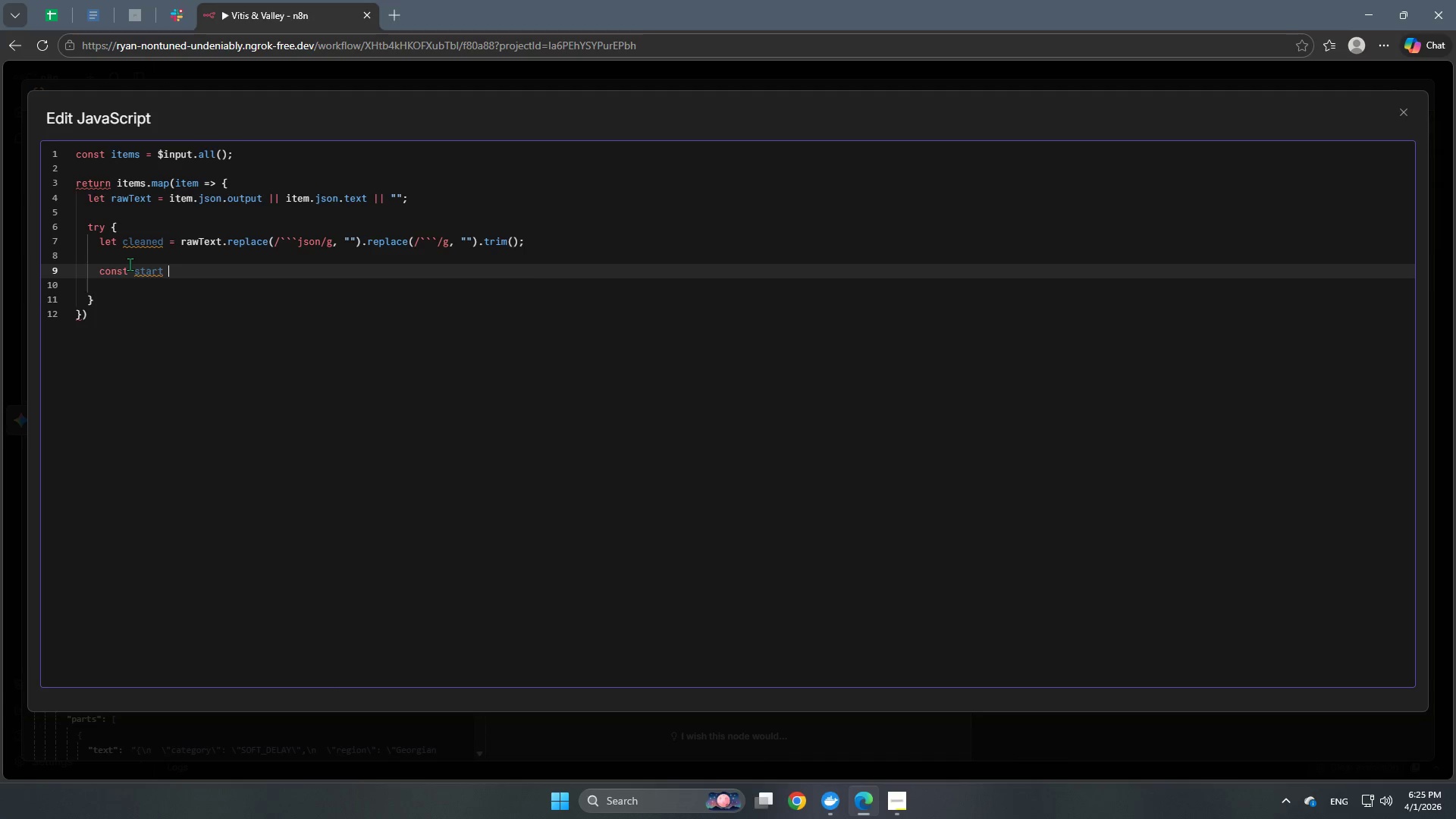 
type(= cle)
 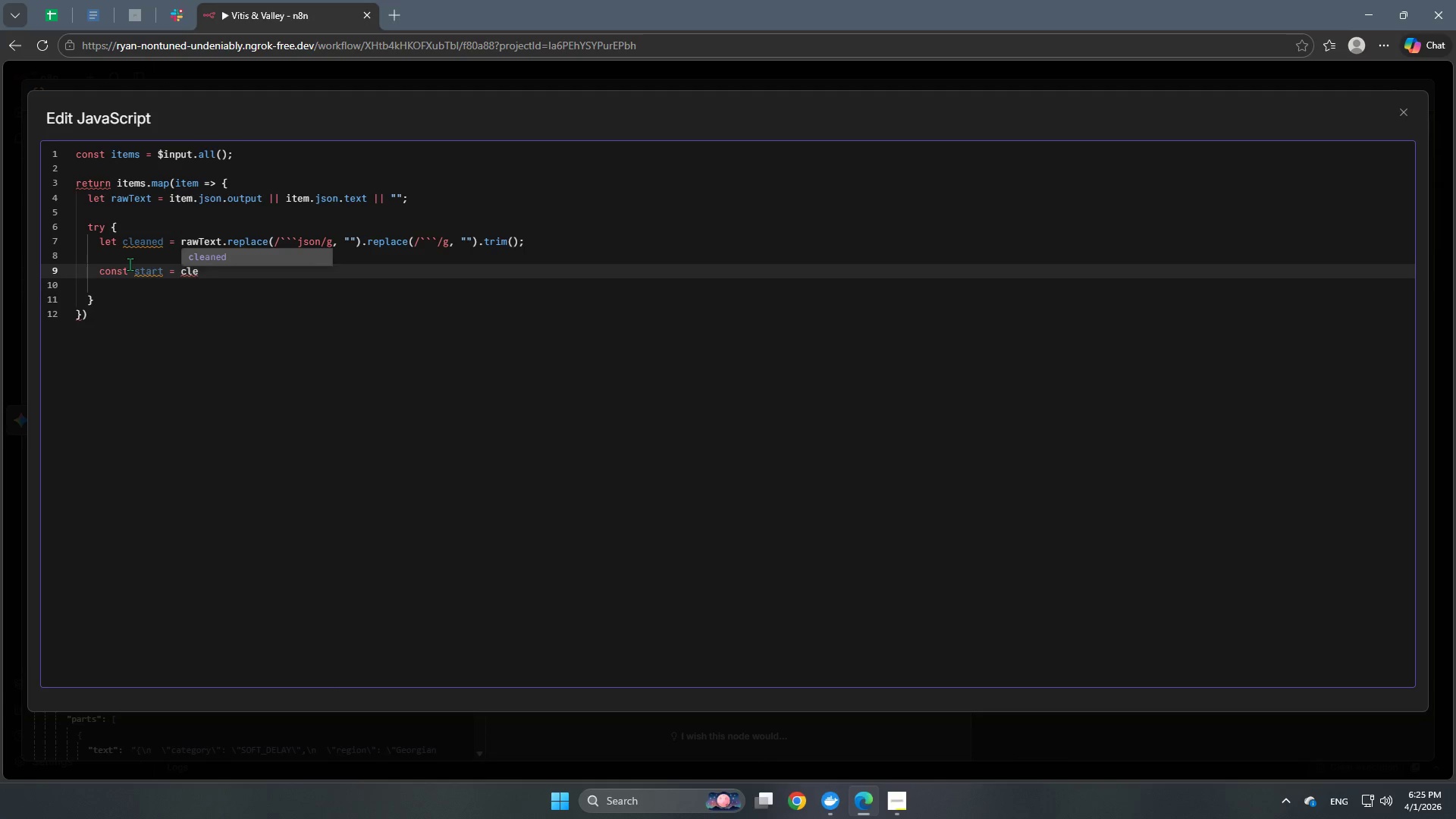 
key(Enter)
 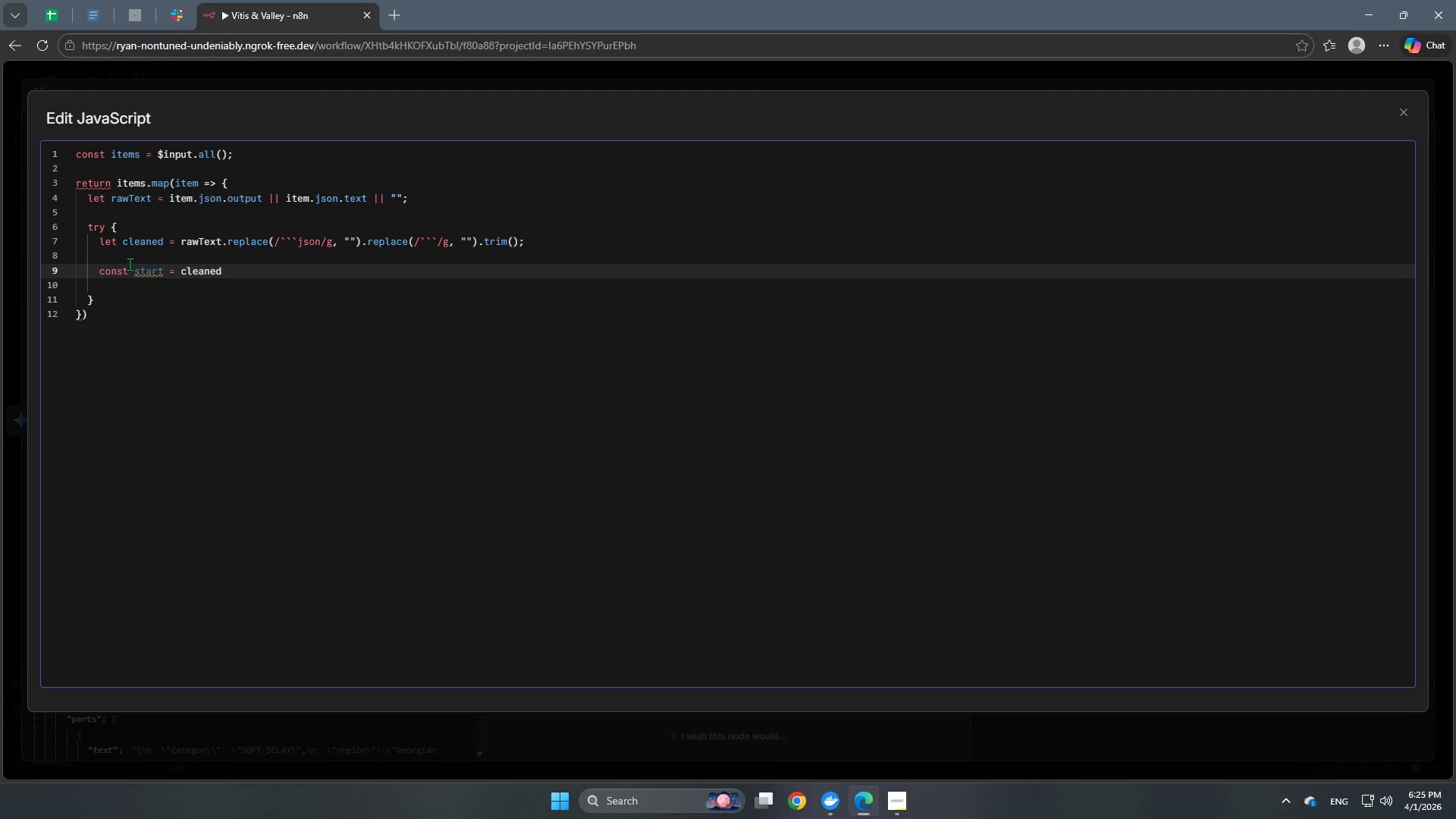 
type(.indexOf ('{)
 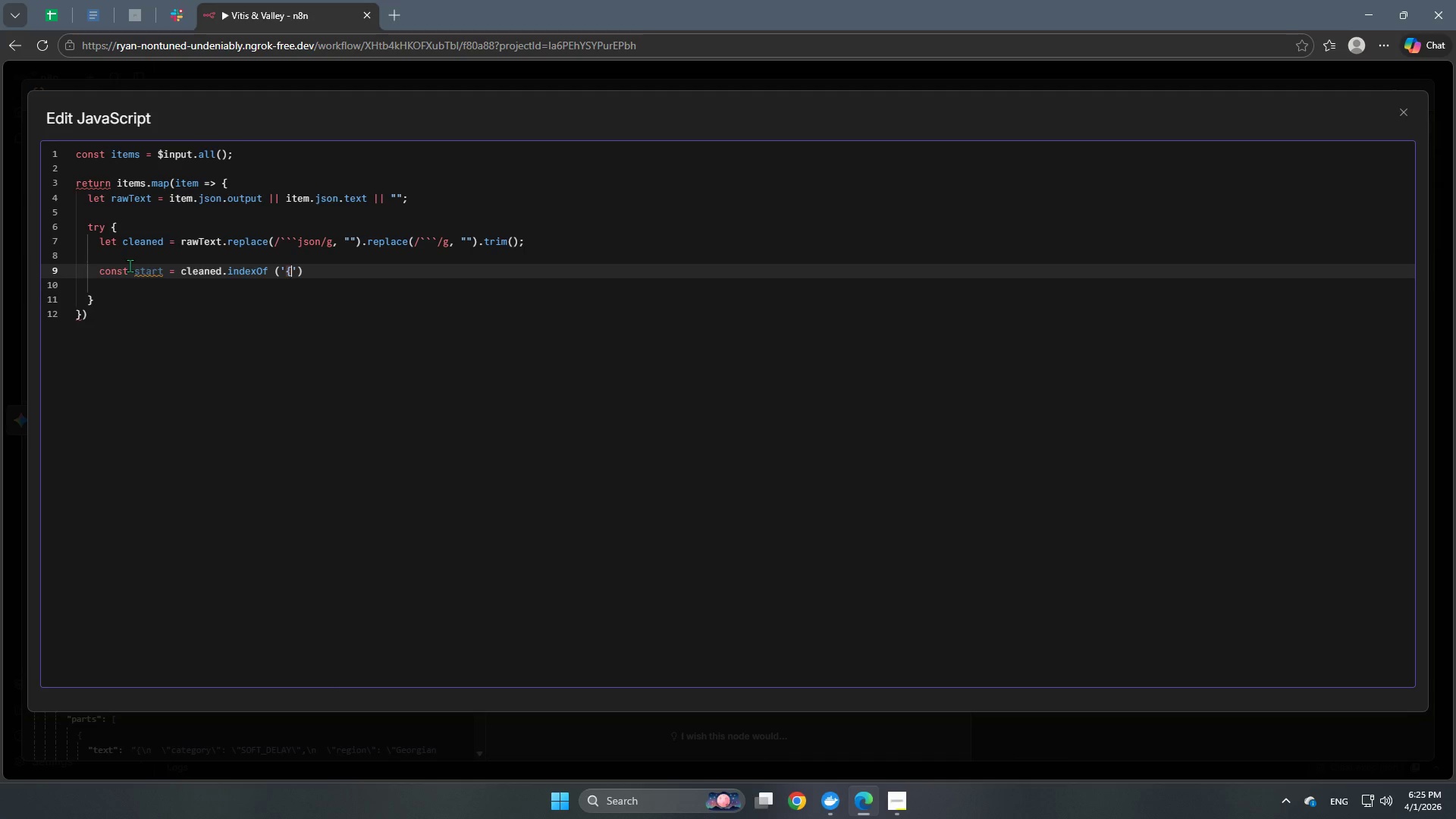 
key(ArrowRight)
 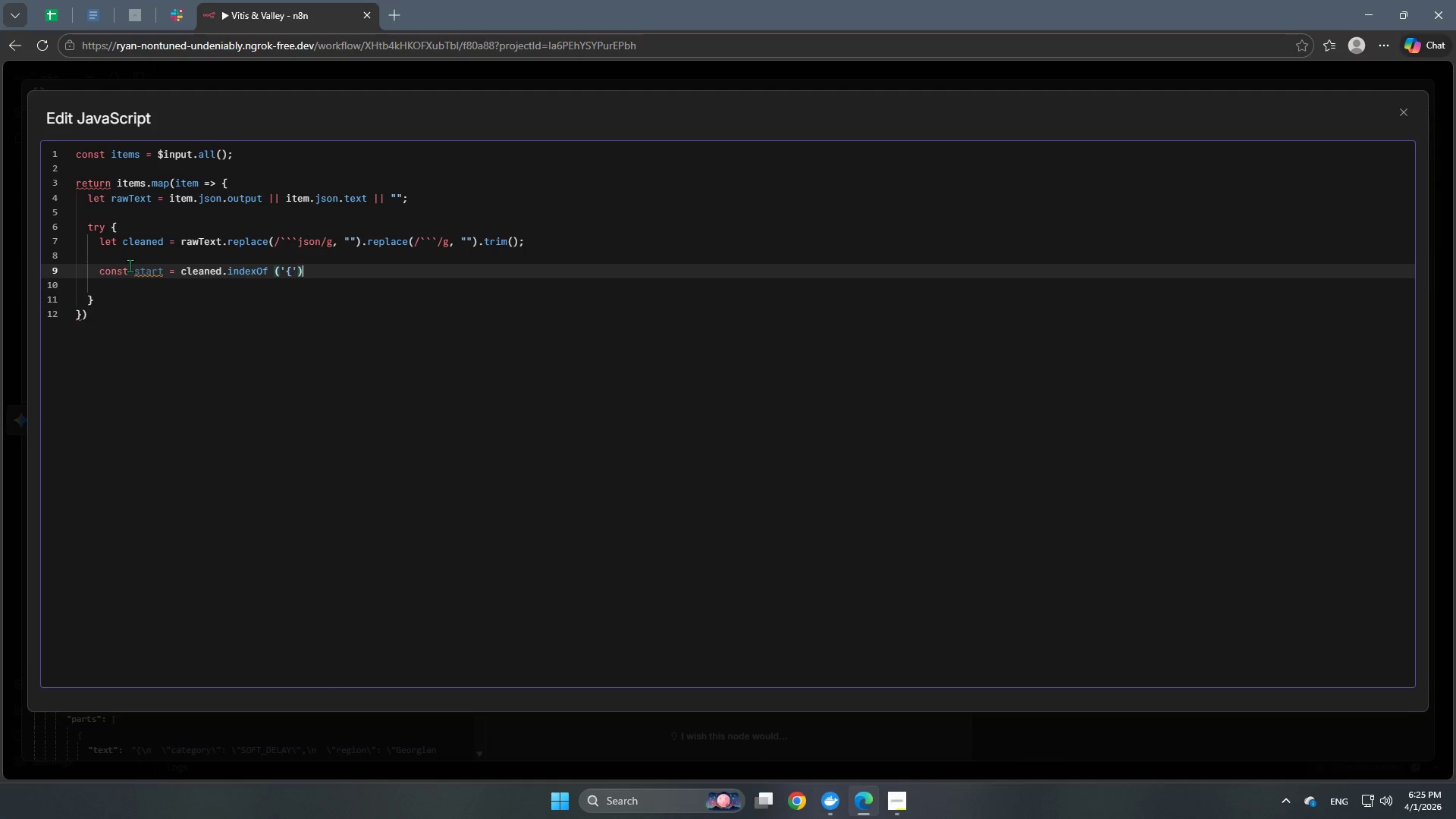 
key(ArrowRight)
 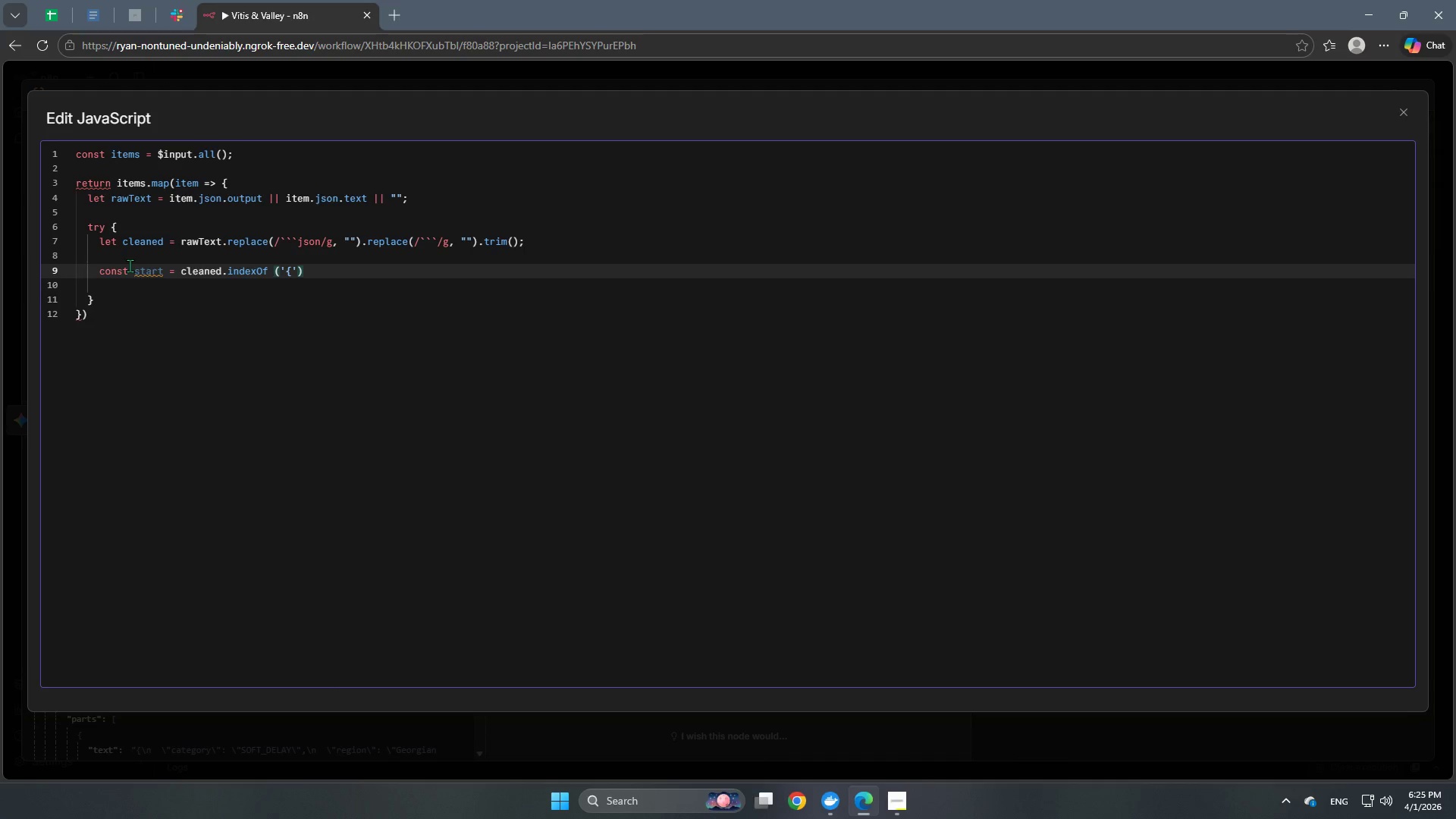 
key(Semicolon)
 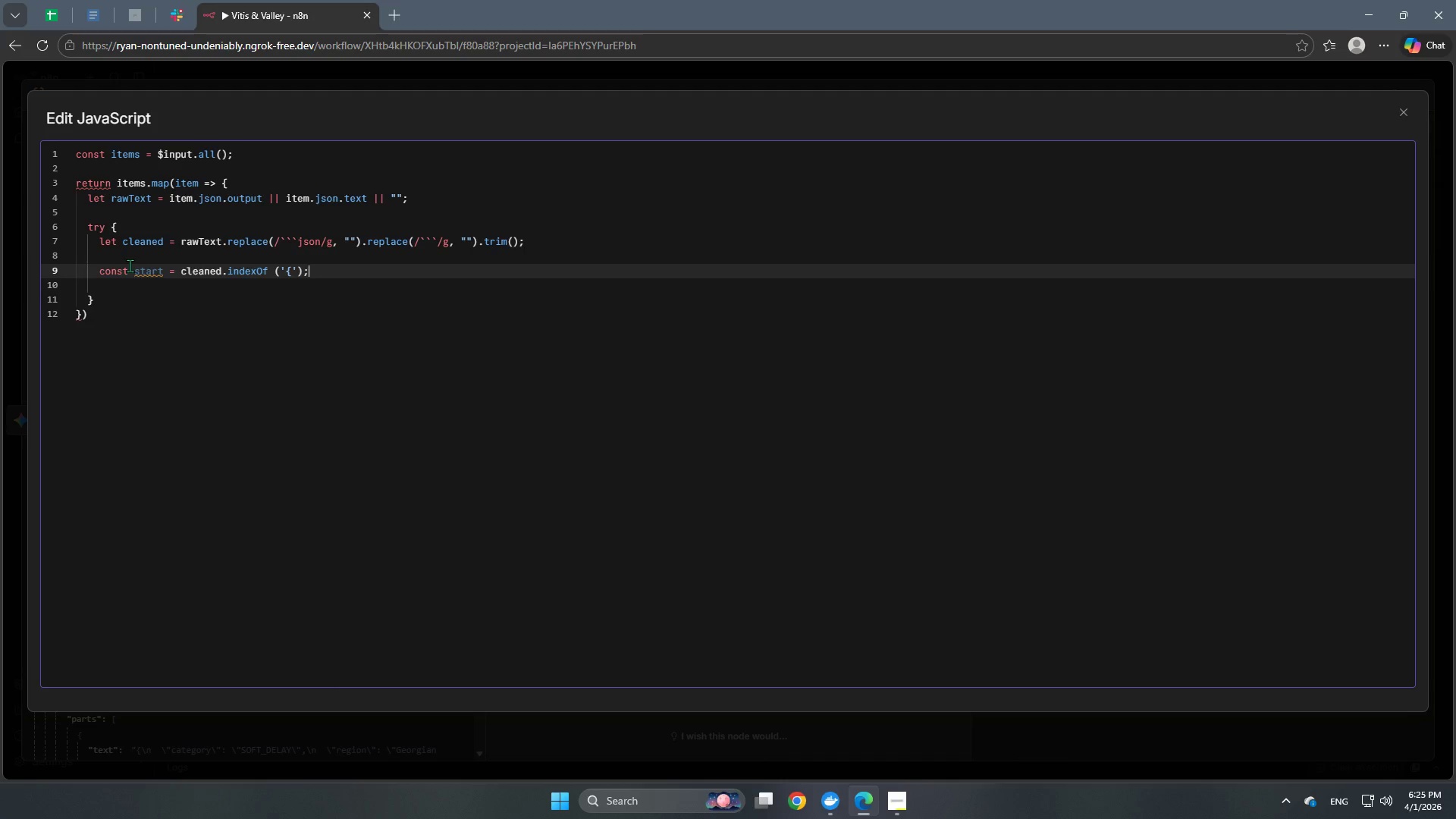 
key(Enter)
 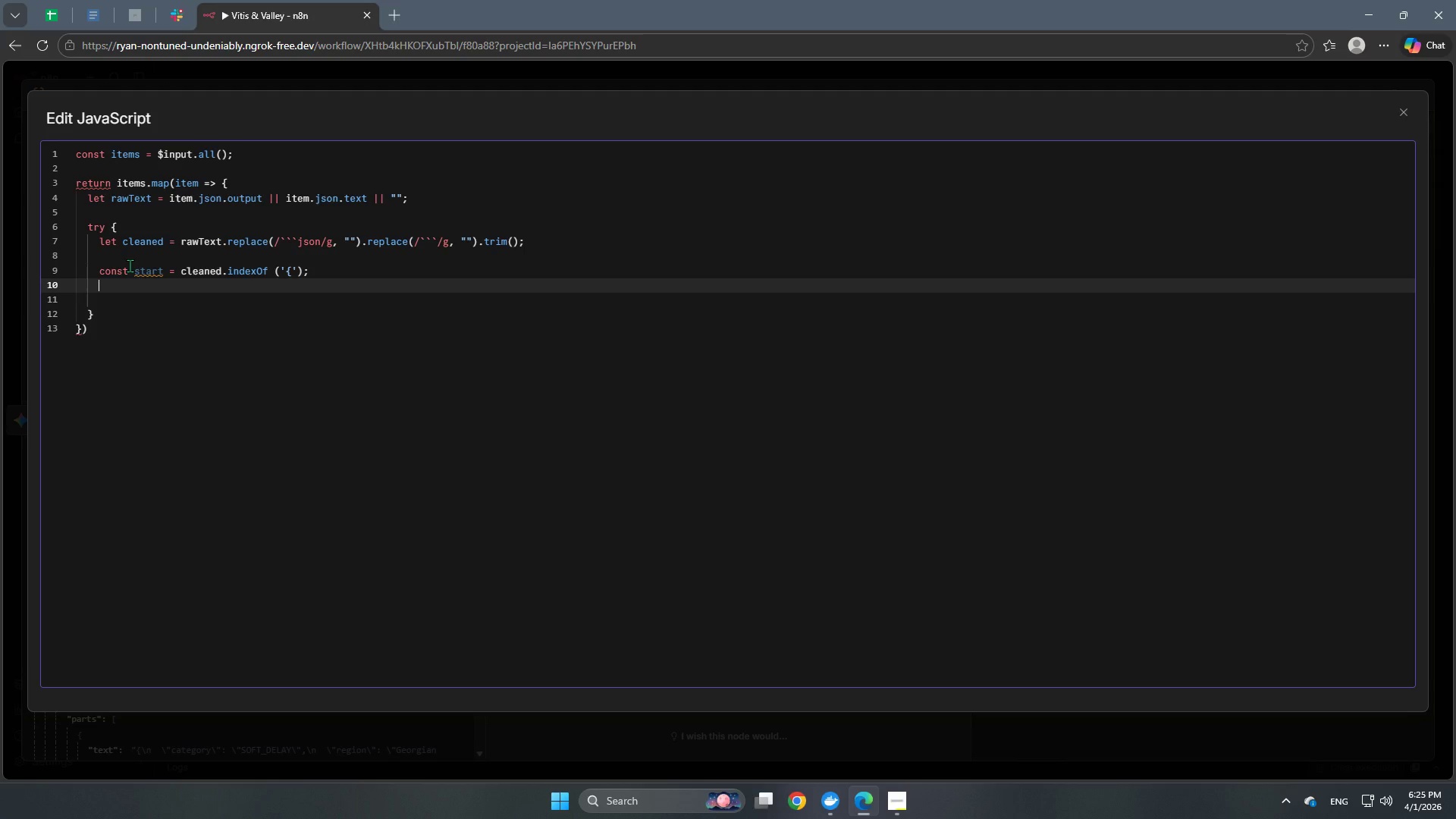 
type(con)
 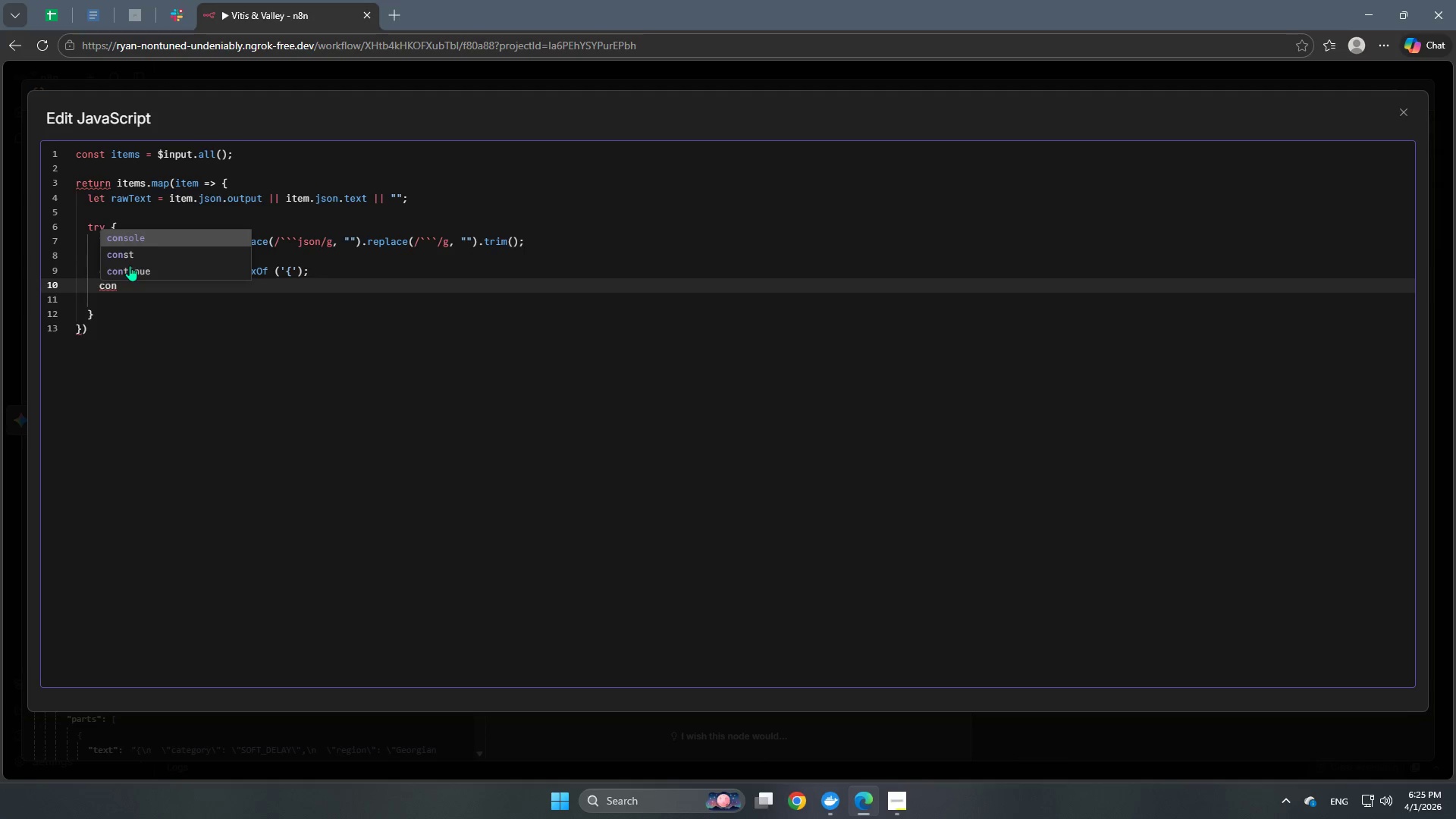 
key(ArrowDown)
 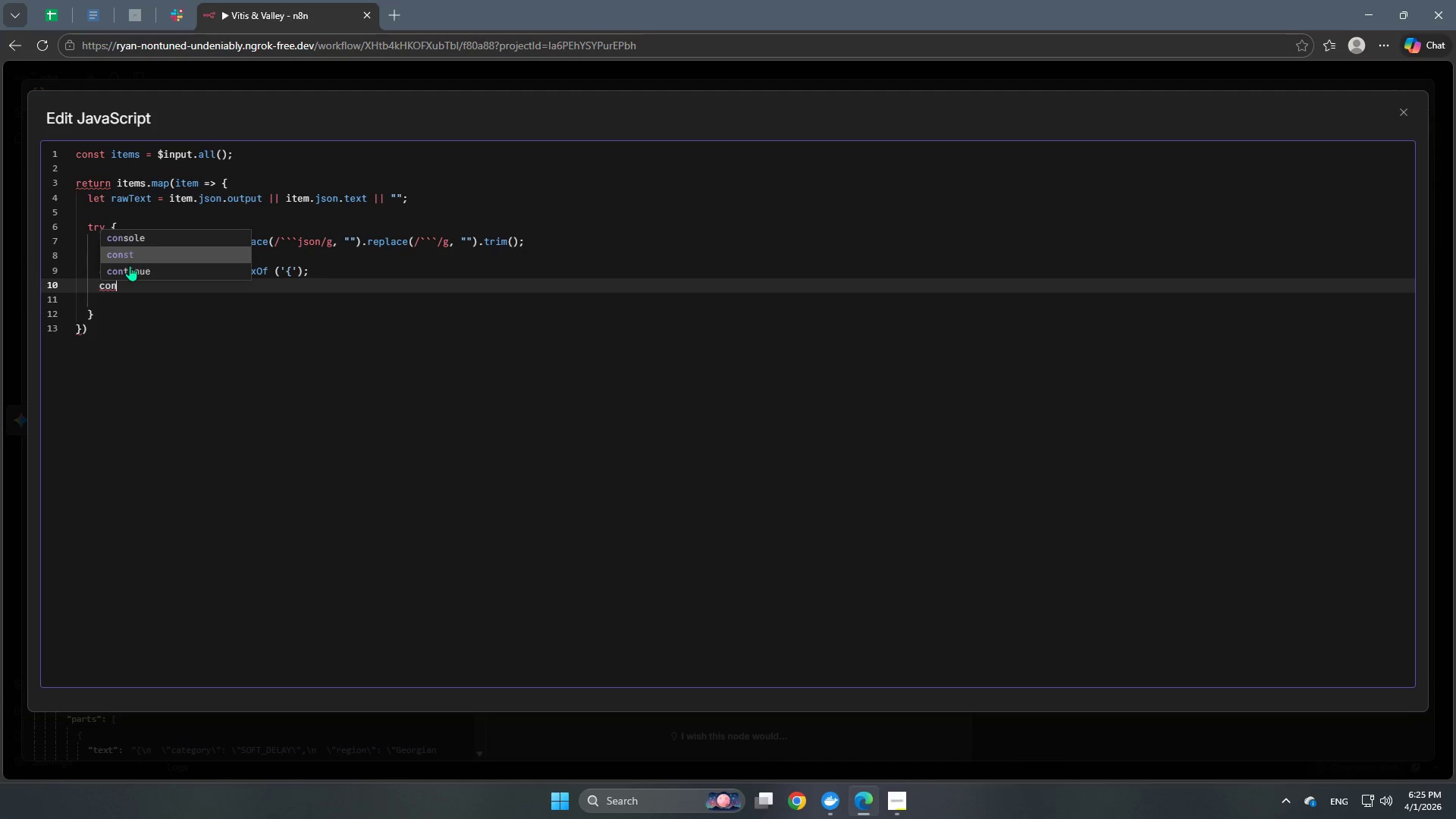 
key(Enter)
 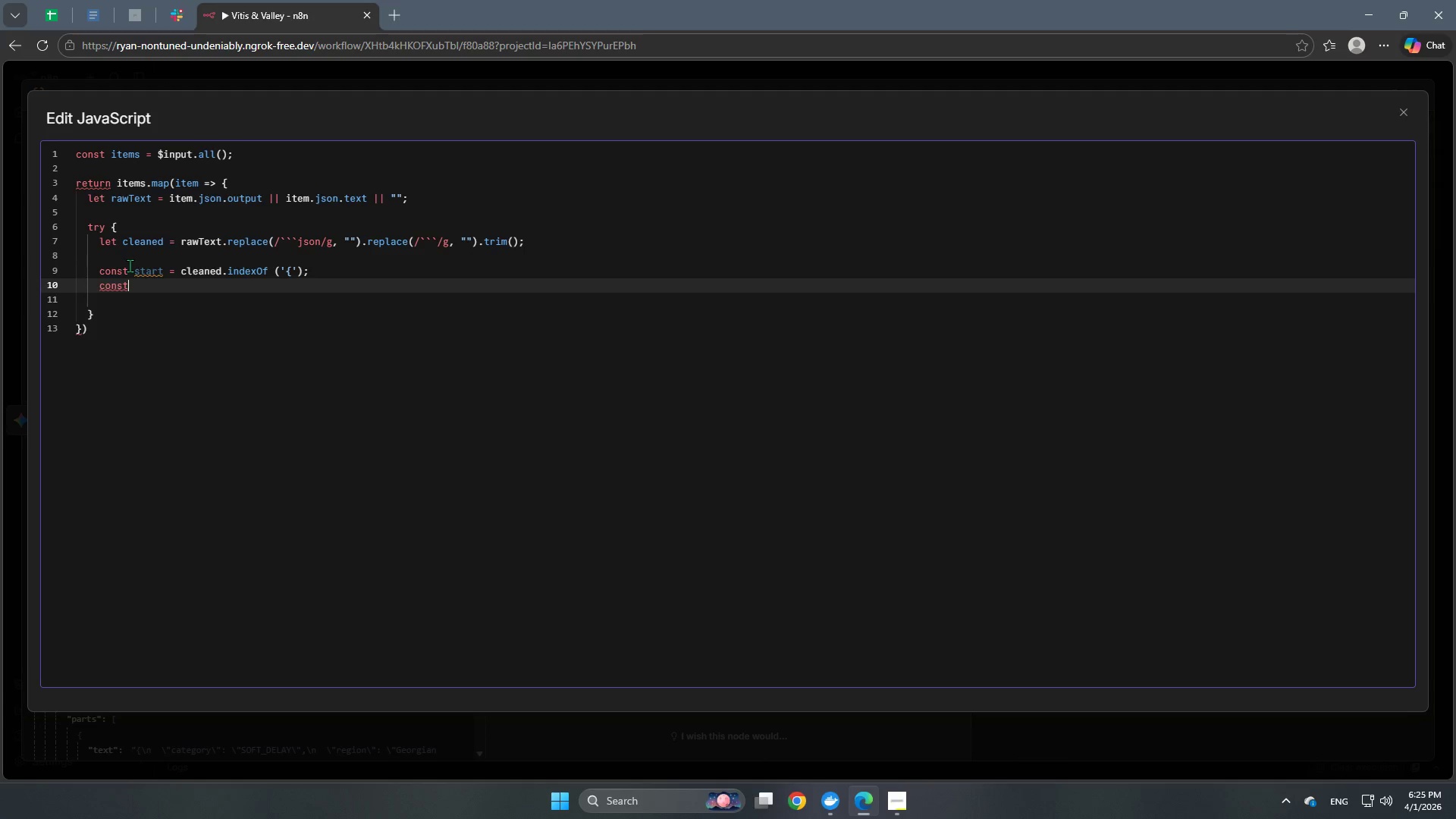 
type( end = cle)
 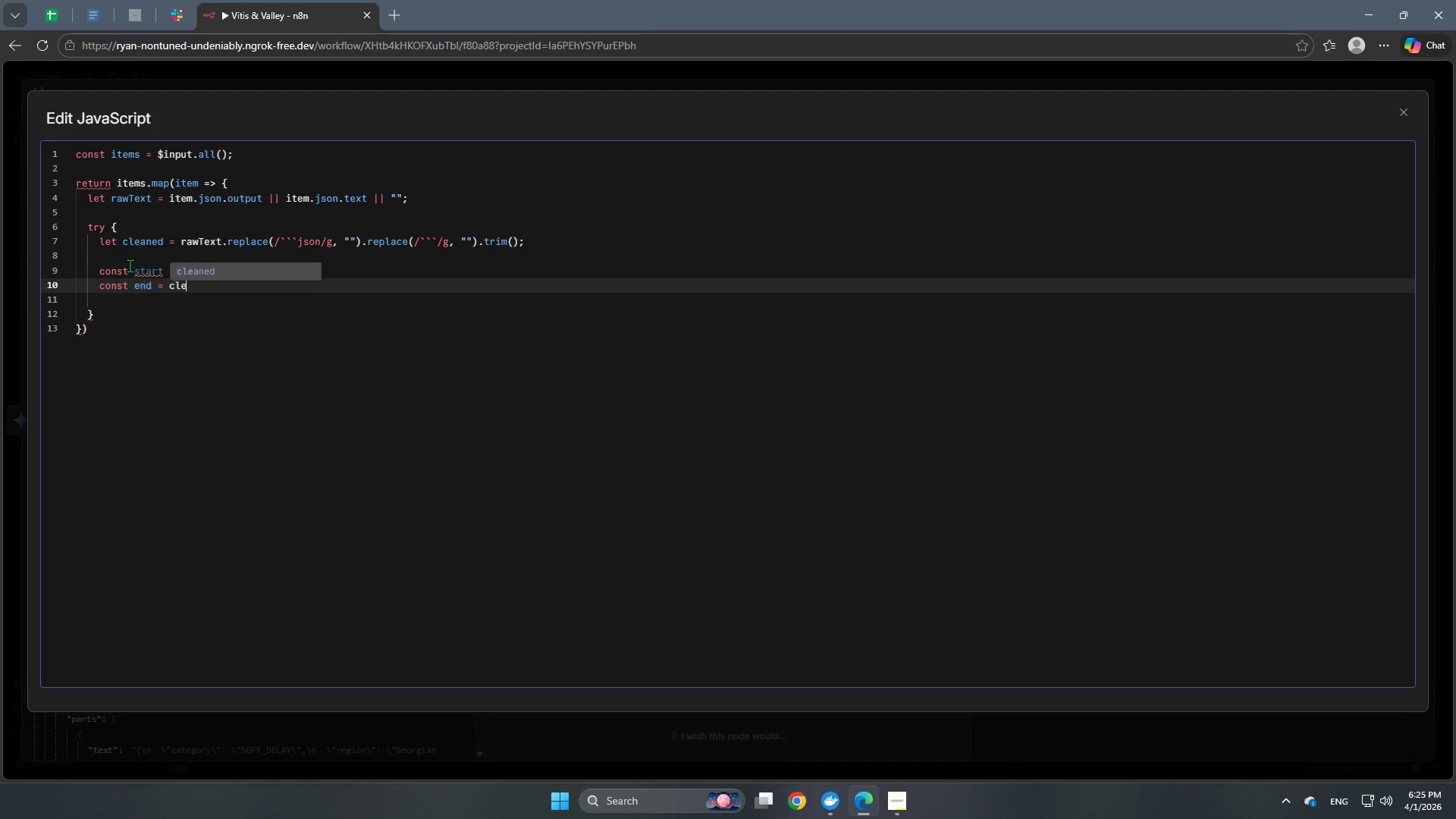 
key(Enter)
 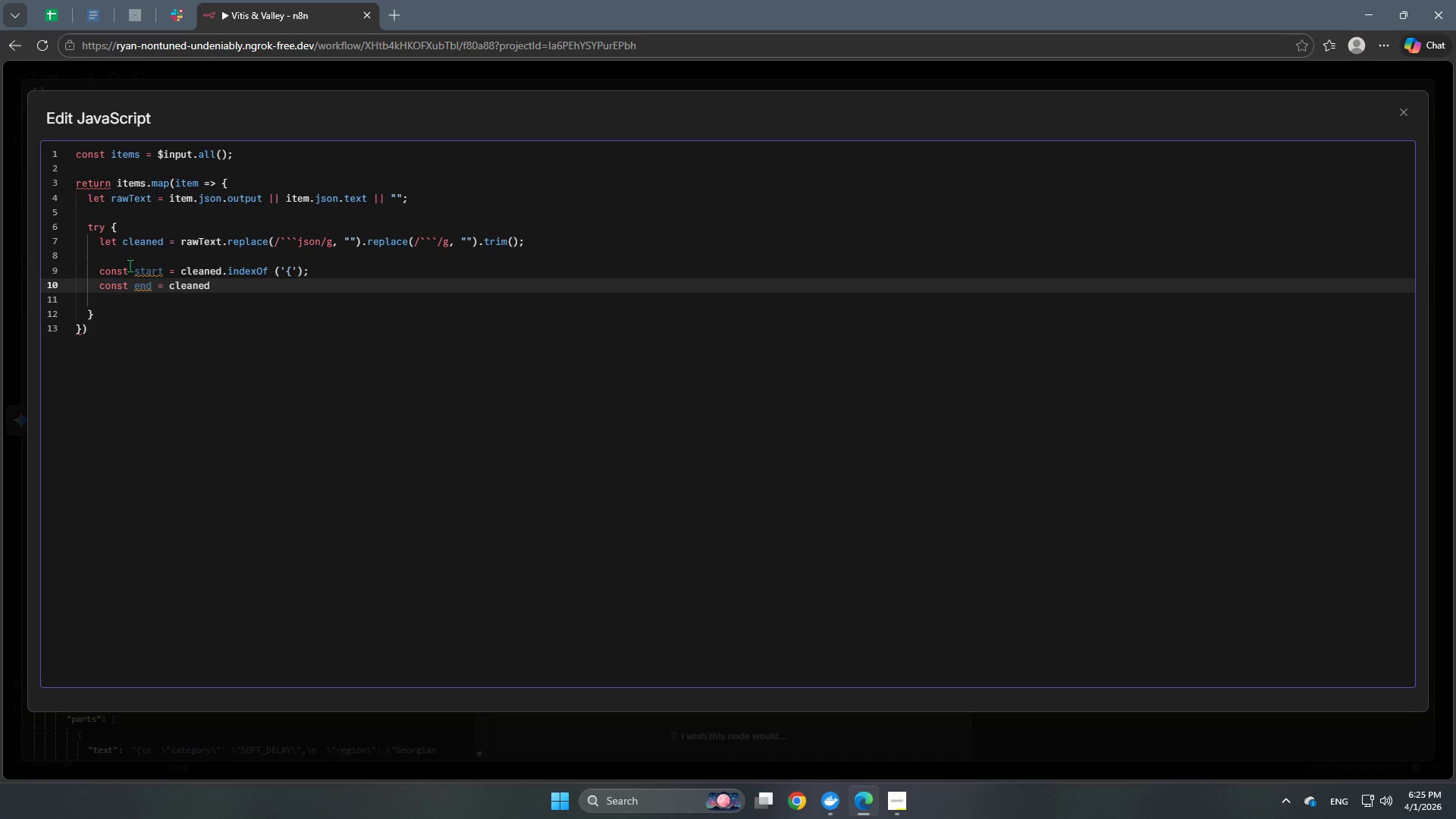 
type(.lastindex)
key(Backspace)
key(Backspace)
key(Backspace)
key(Backspace)
key(Backspace)
type(IndexOf)
 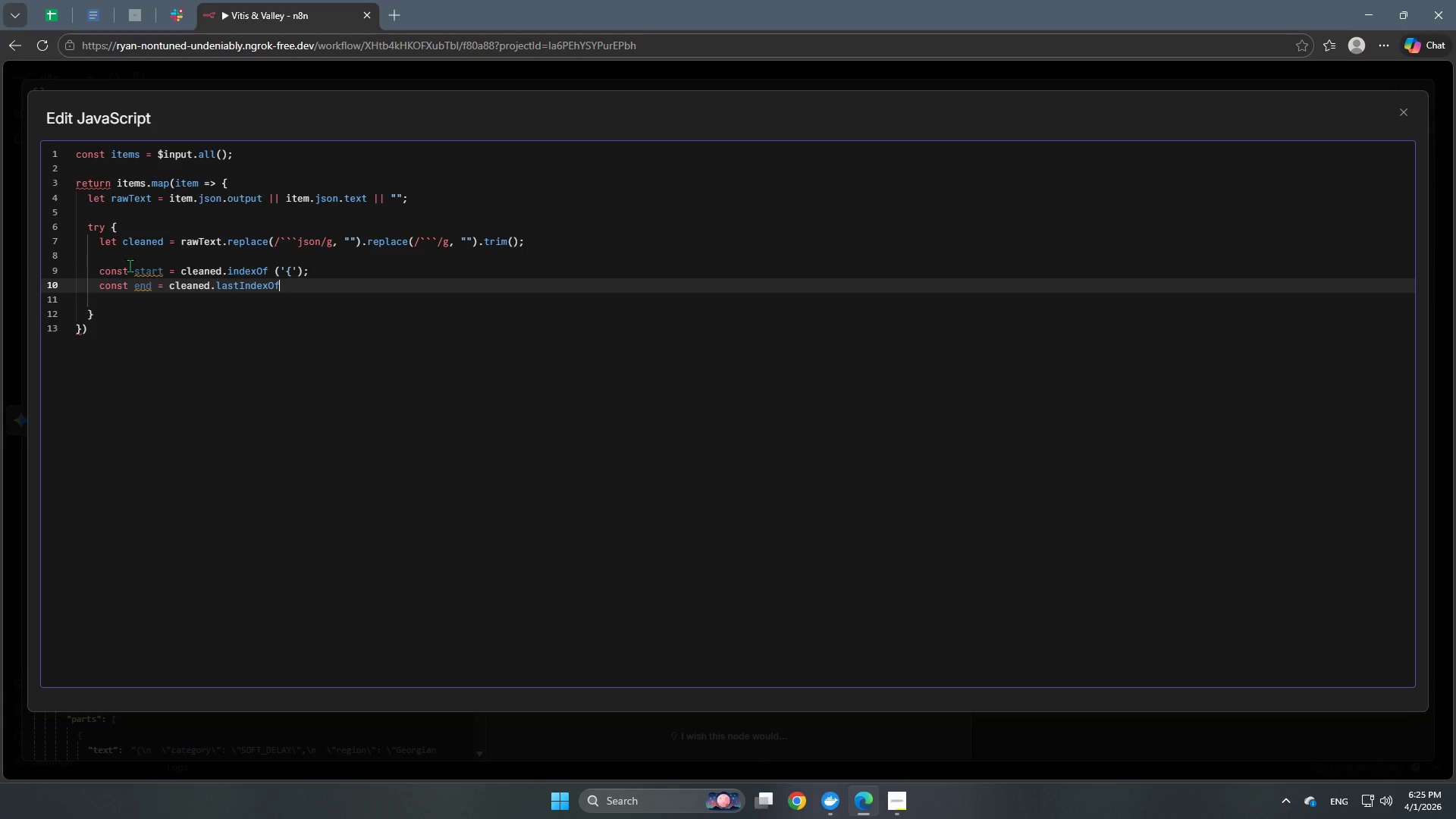 
key(Space)
 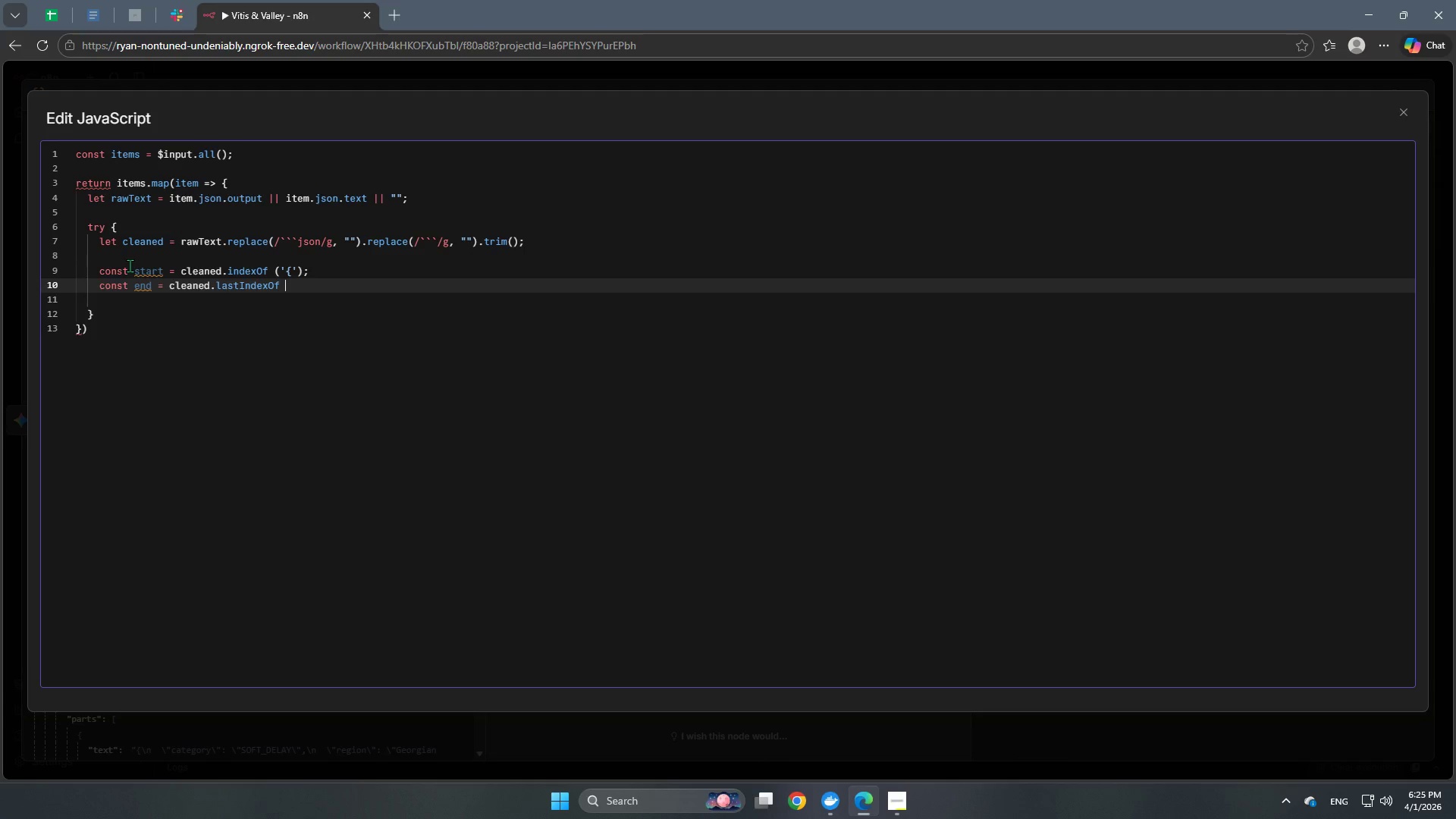 
hold_key(key=ShiftRight, duration=1.52)
 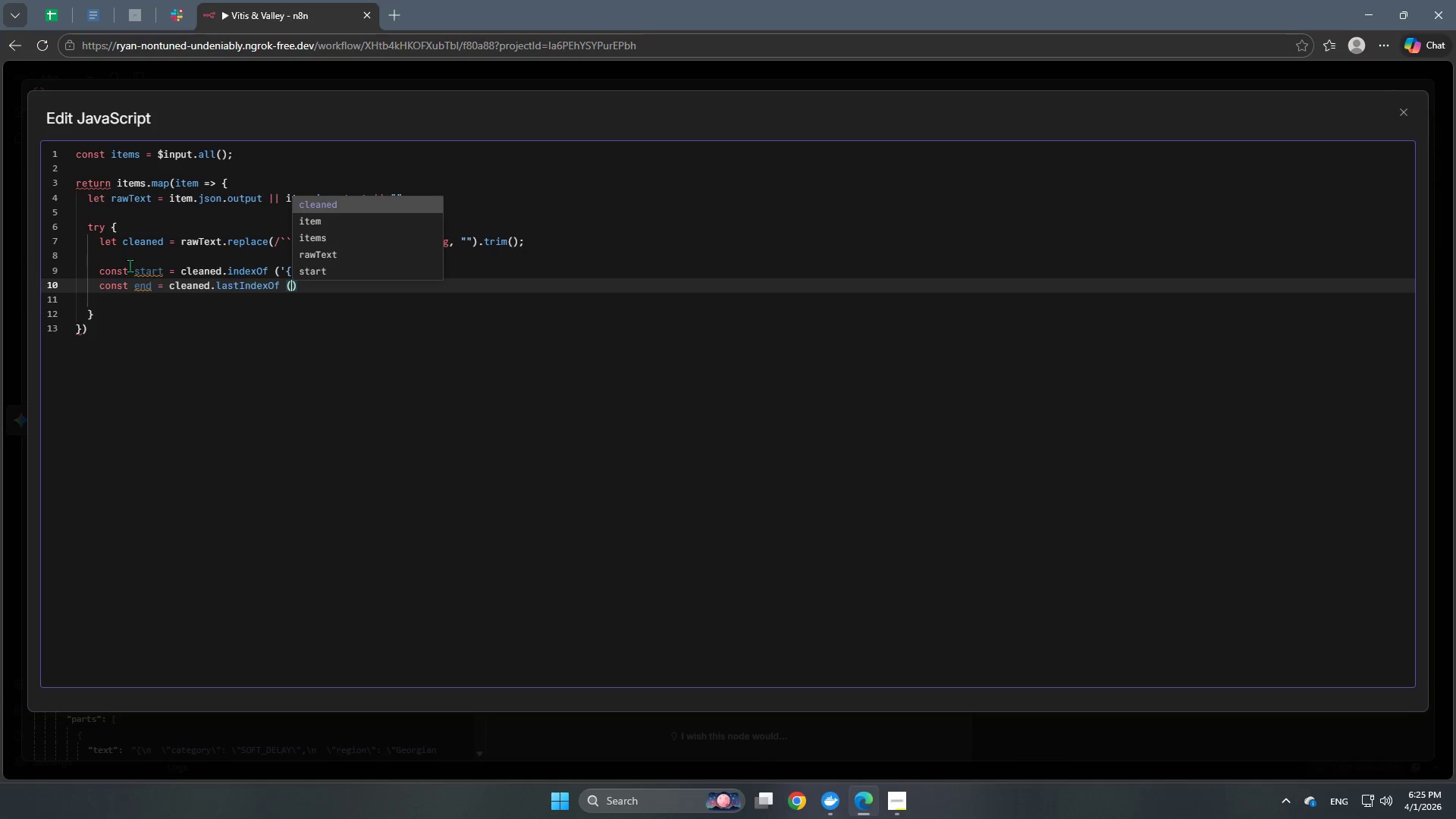 
key(Shift+ShiftRight)
 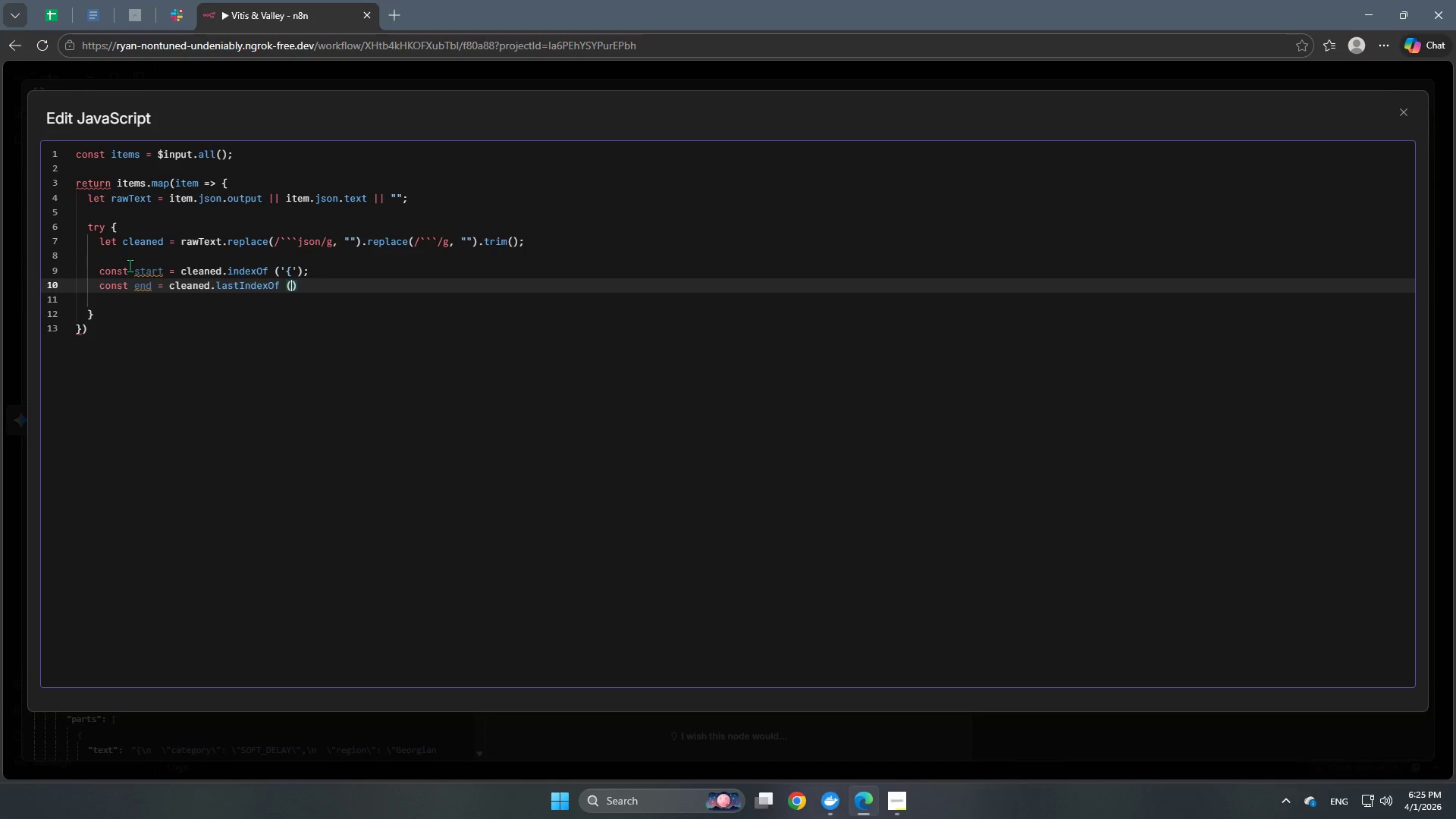 
key(Shift+ShiftRight)
 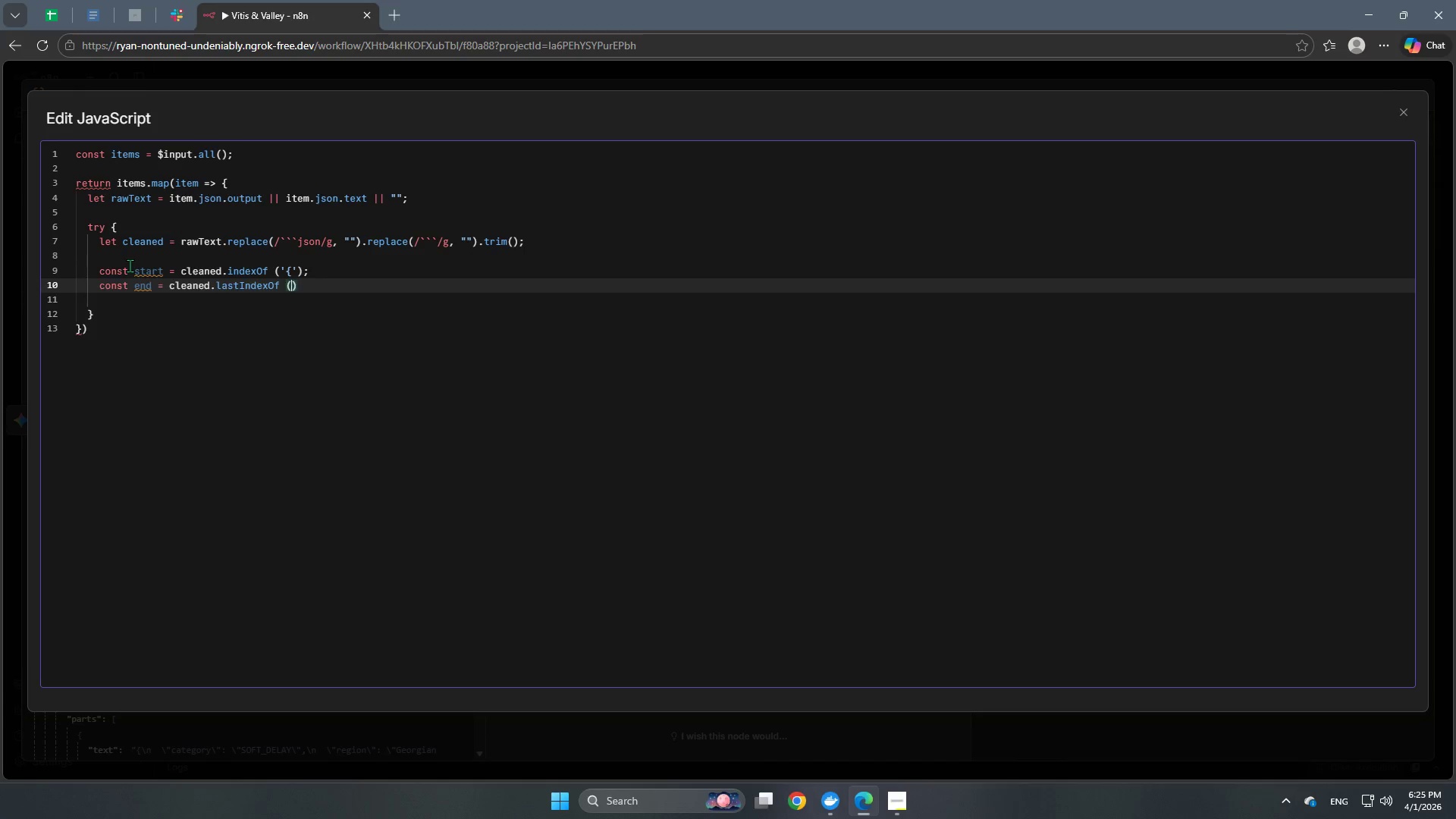 
key(Shift+9)
 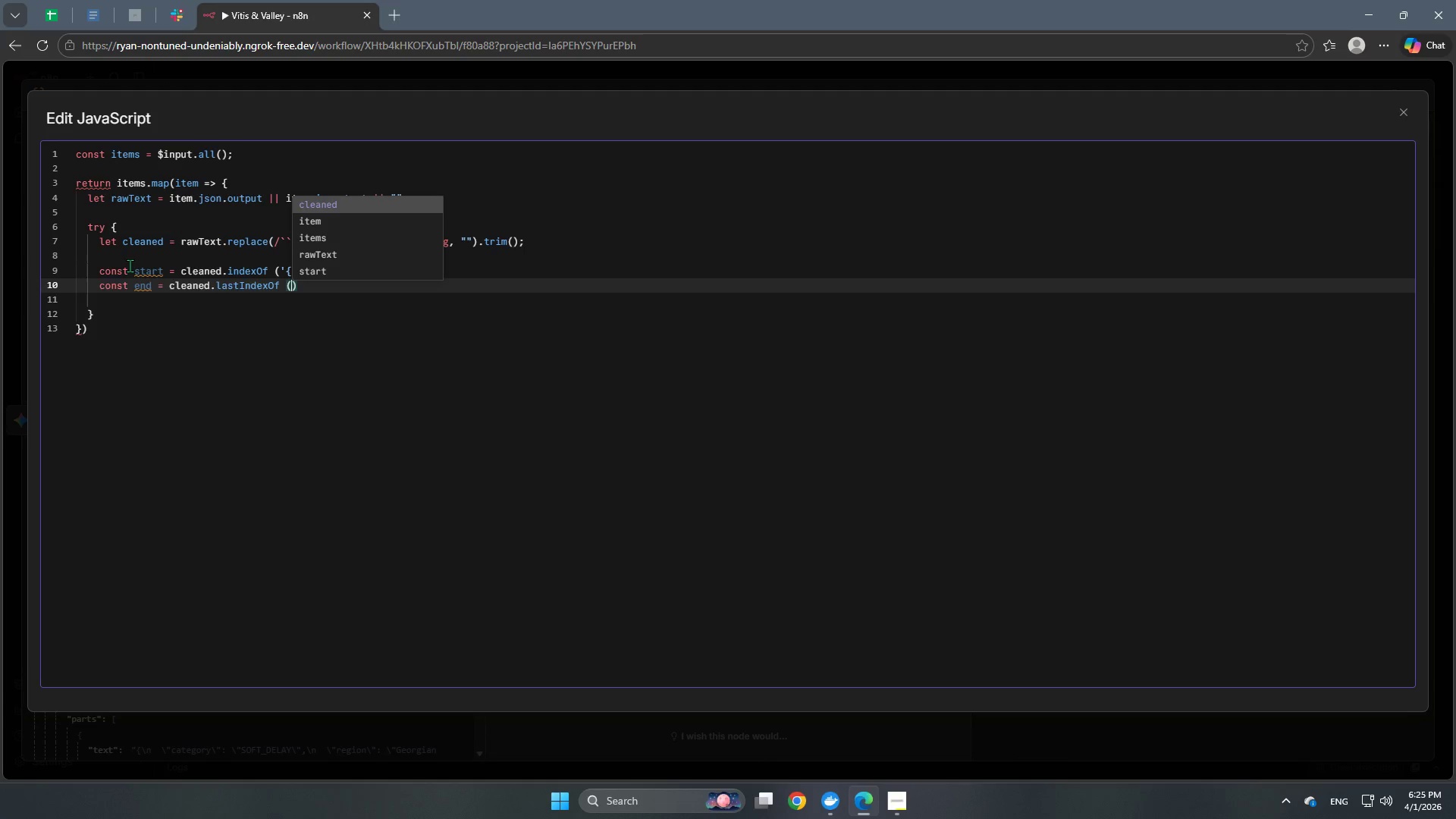 
key(Shift+ShiftRight)
 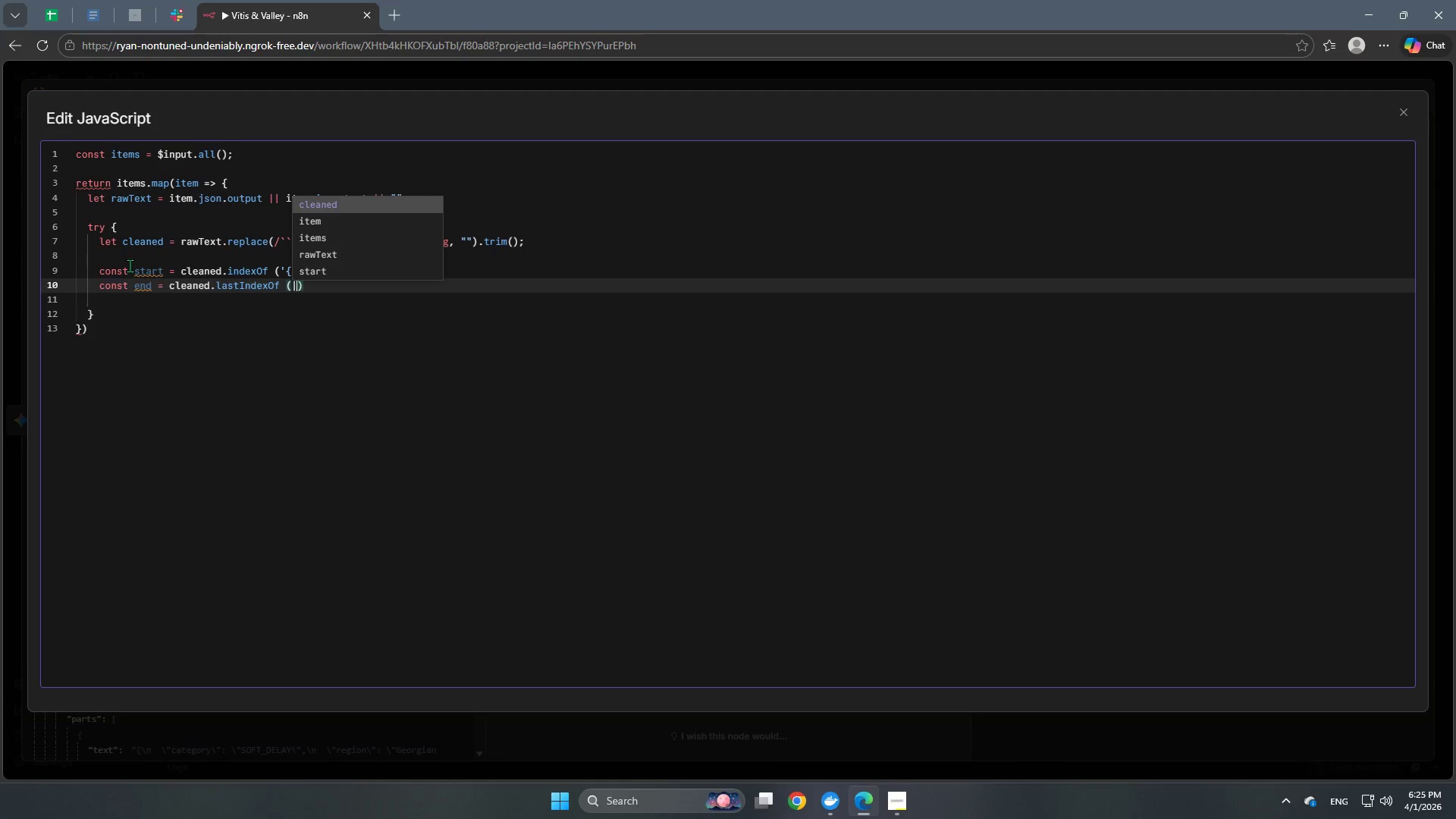 
key(Shift+Backslash)
 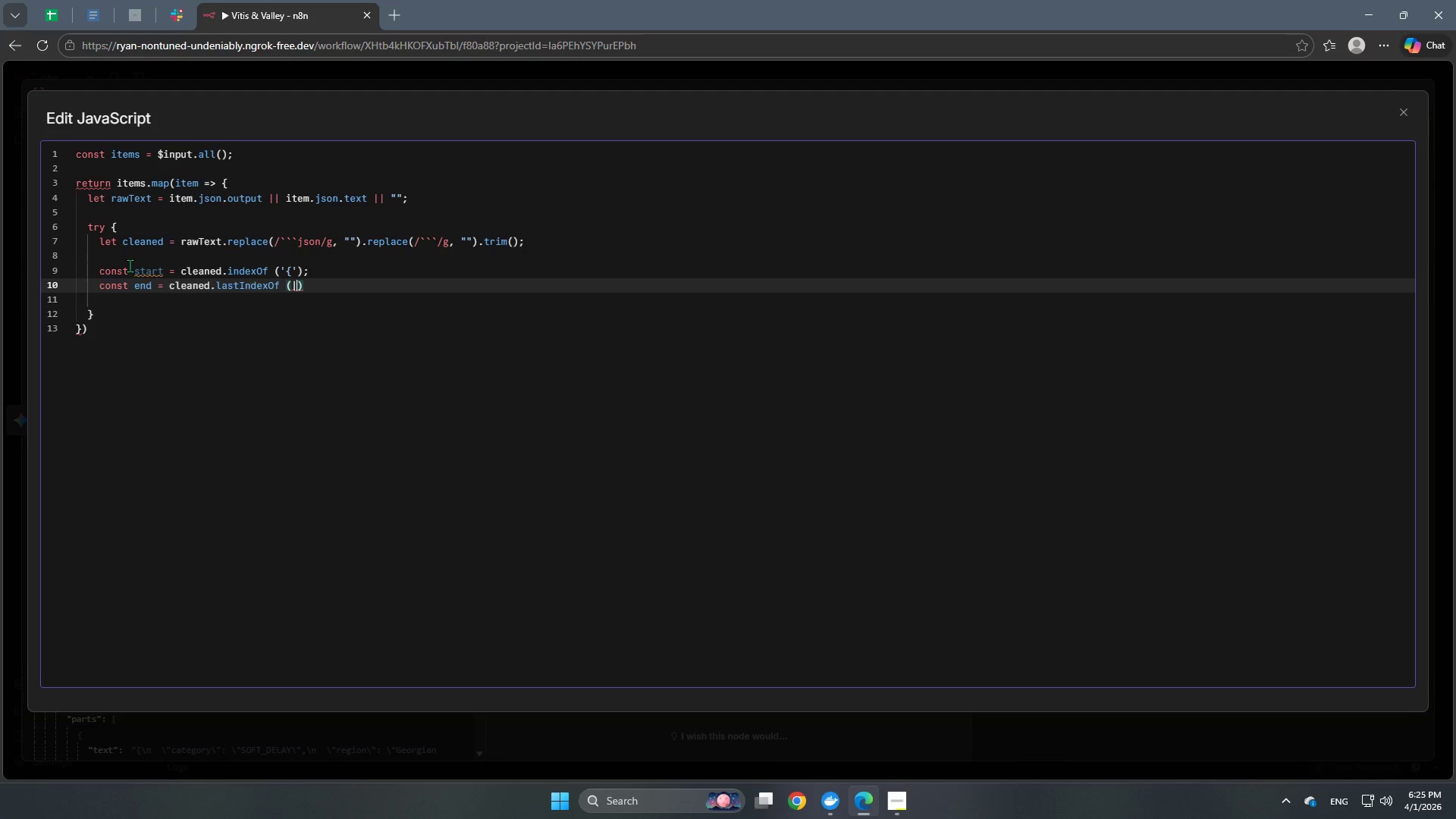 
key(Backspace)
 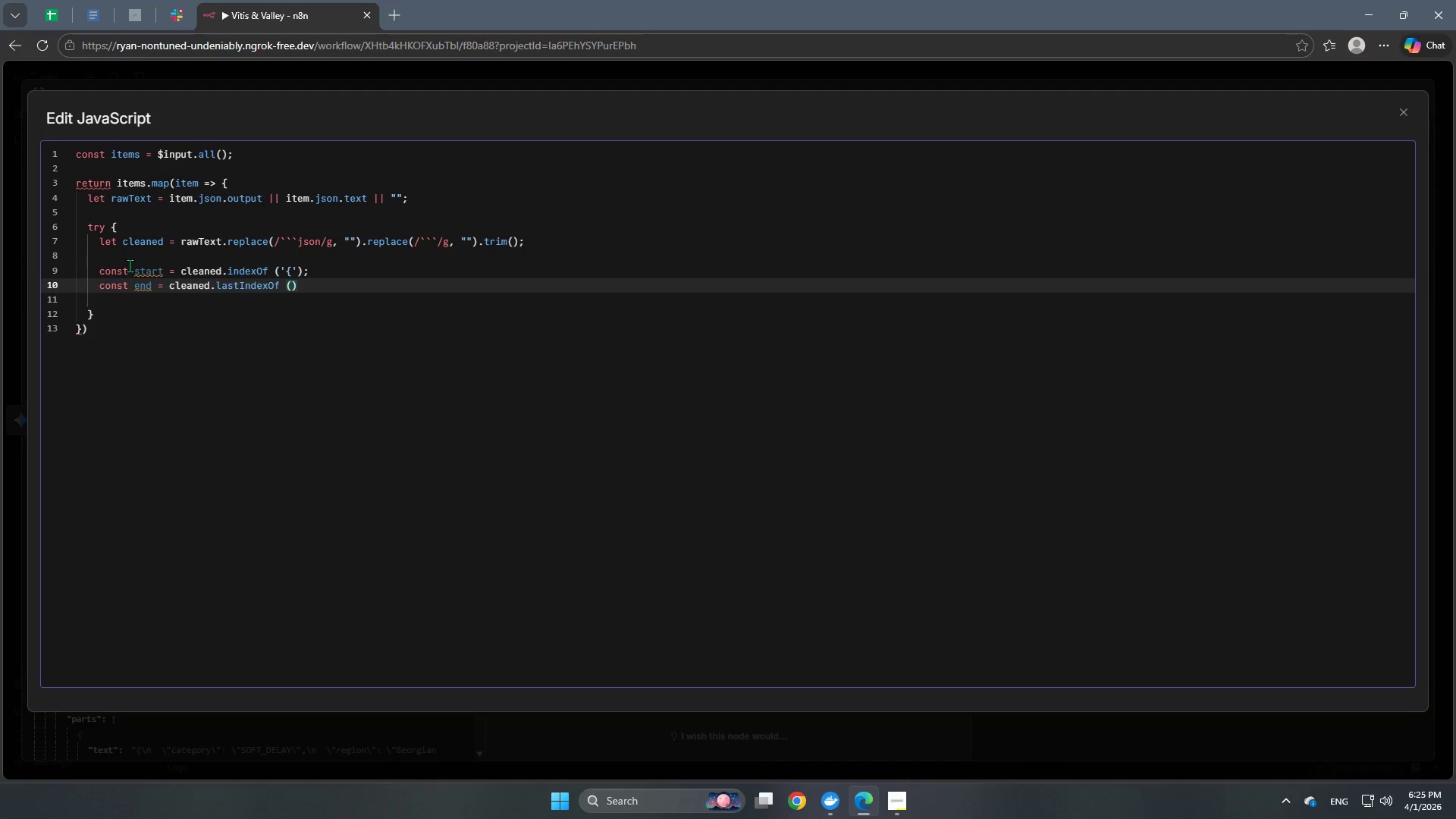 
key(Shift+Quote)
 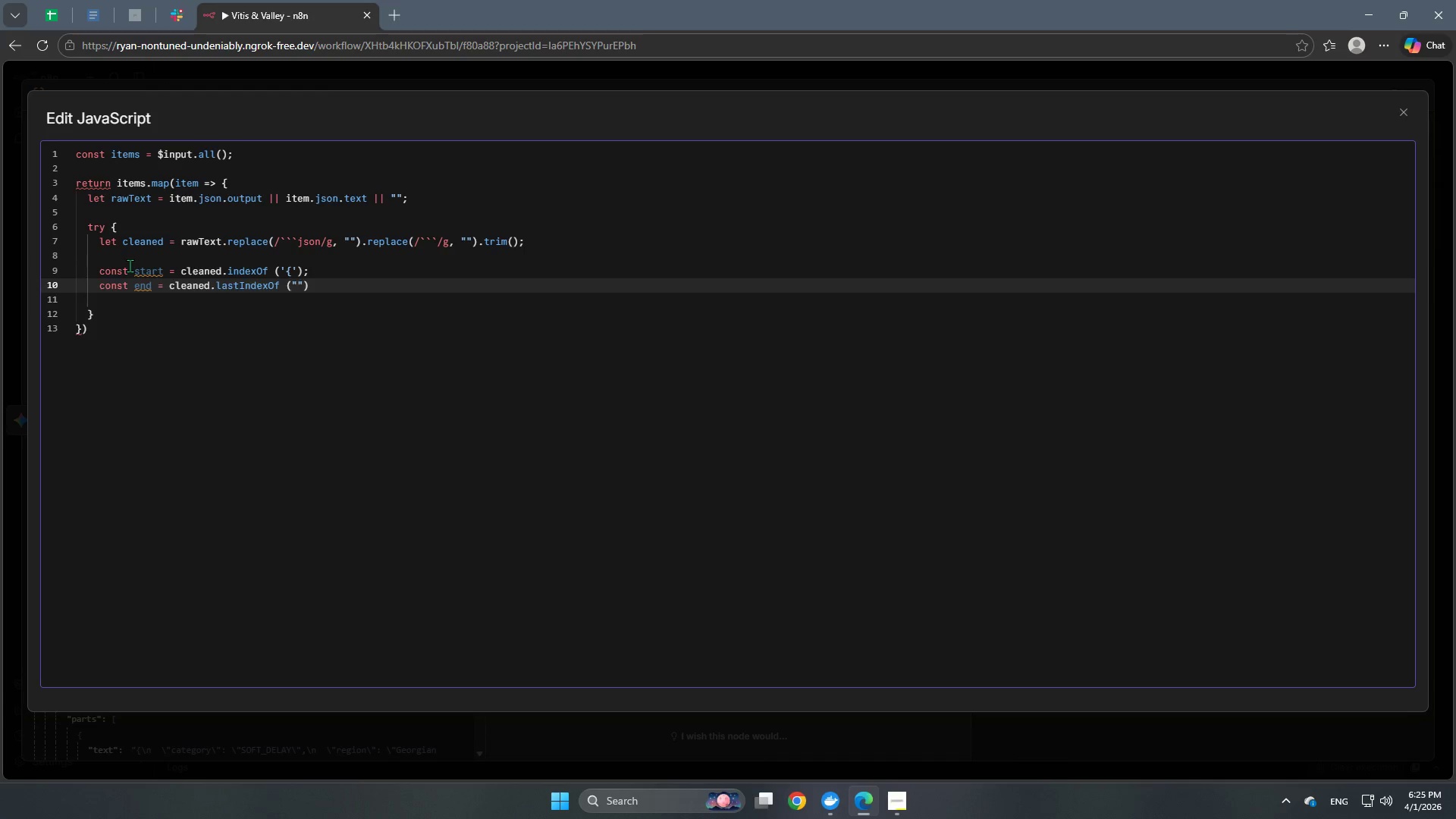 
key(Shift+BracketLeft)
 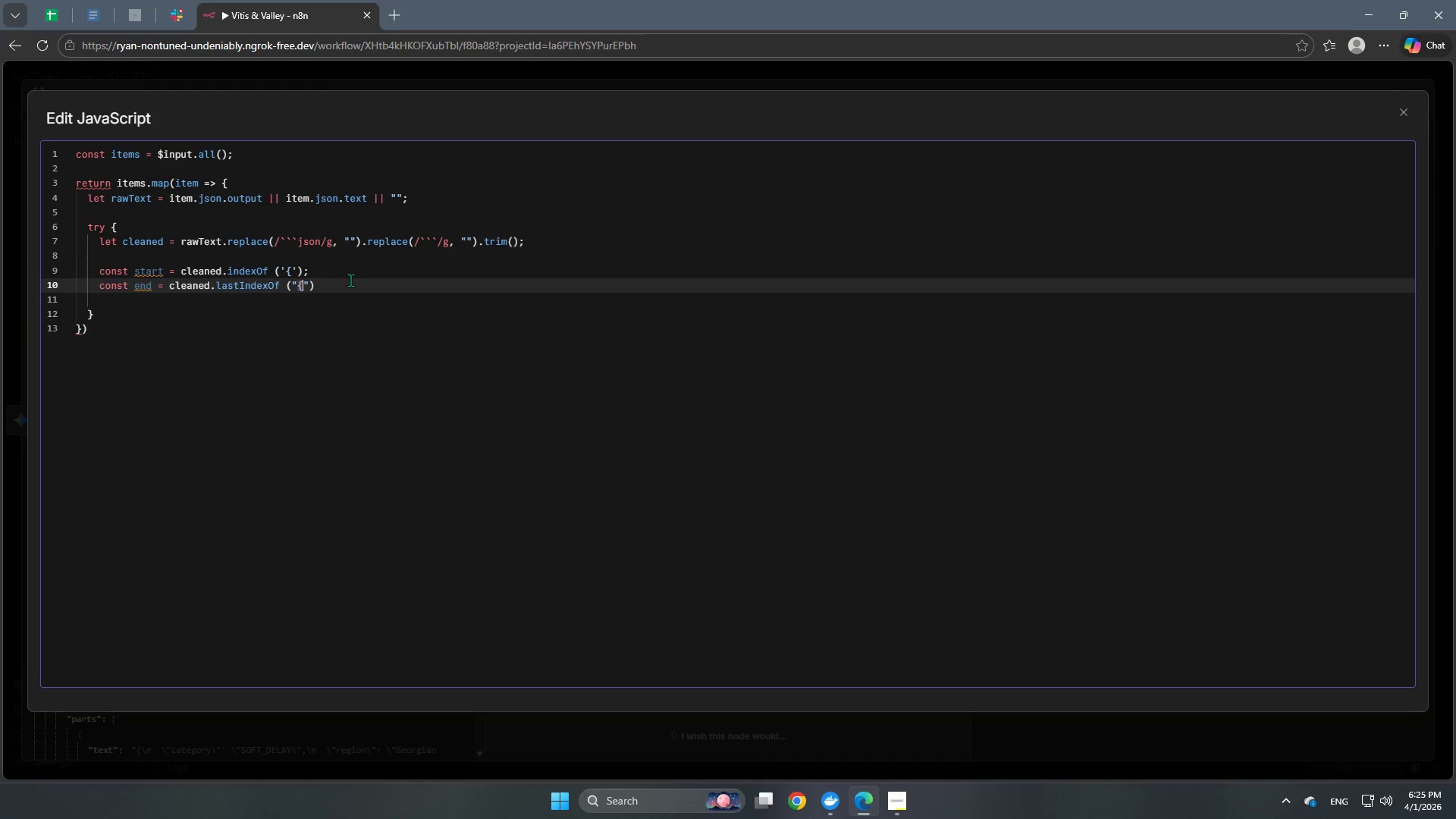 
double_click([359, 284])
 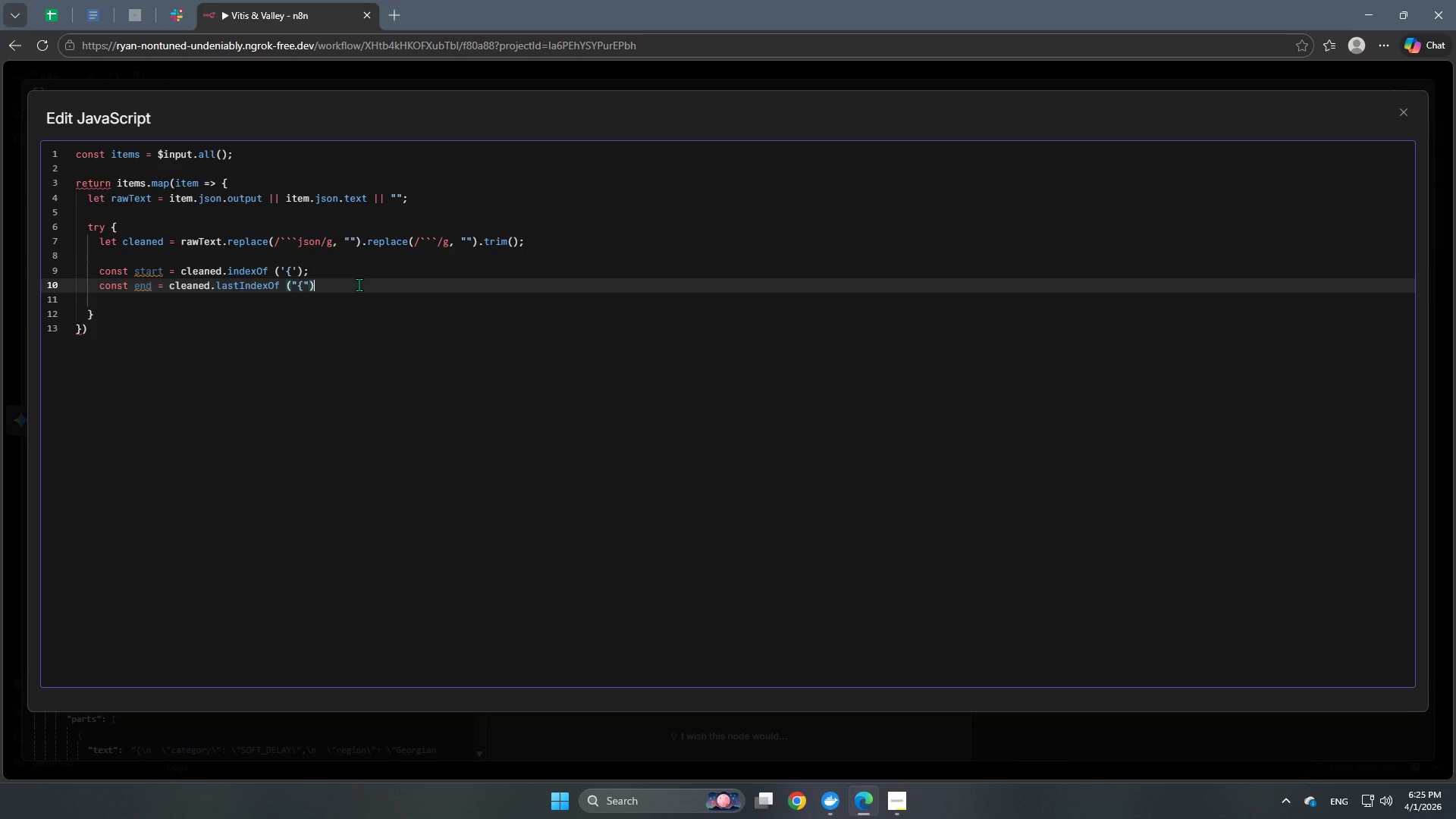 
key(Semicolon)
 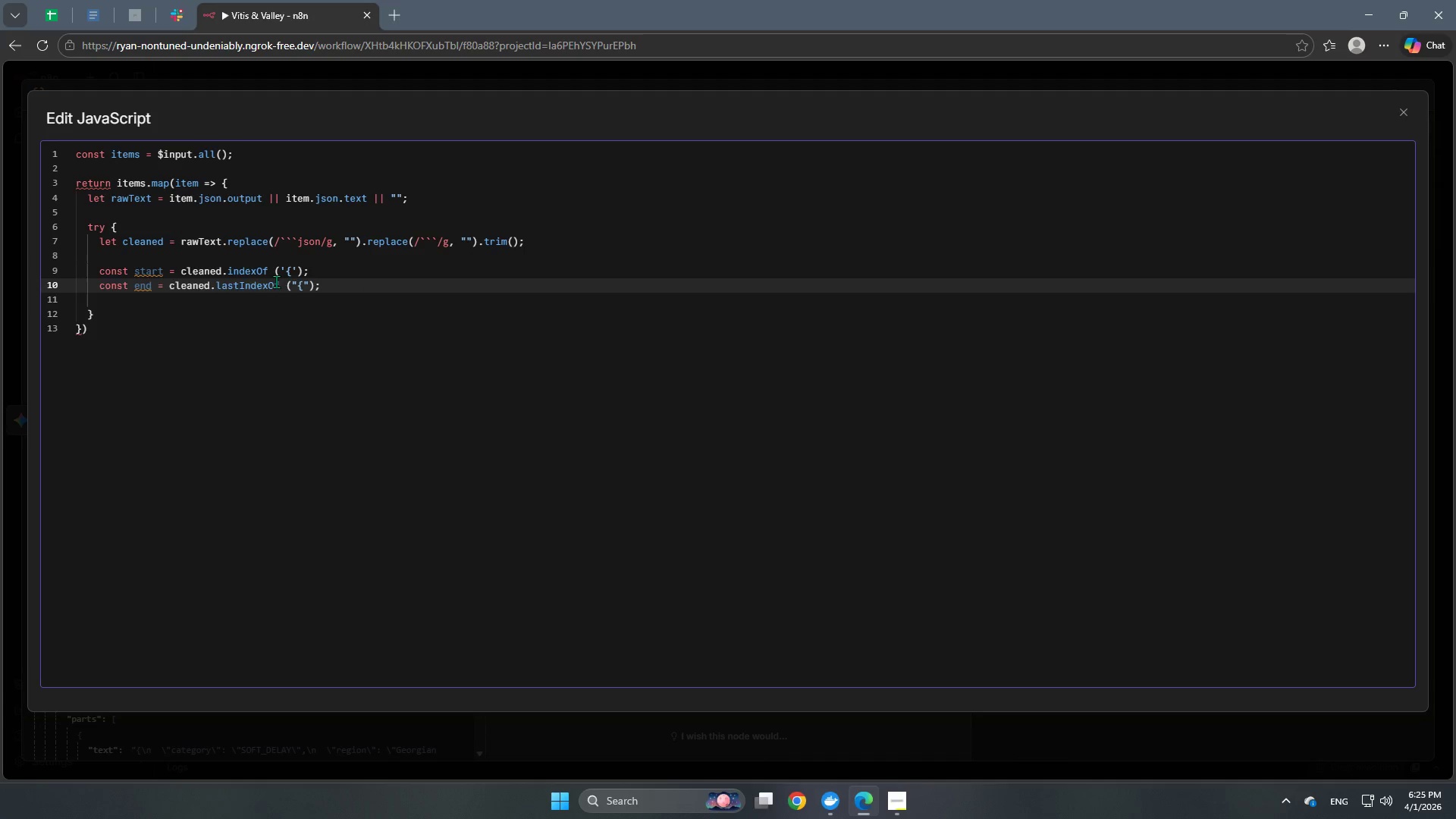 
left_click([187, 310])
 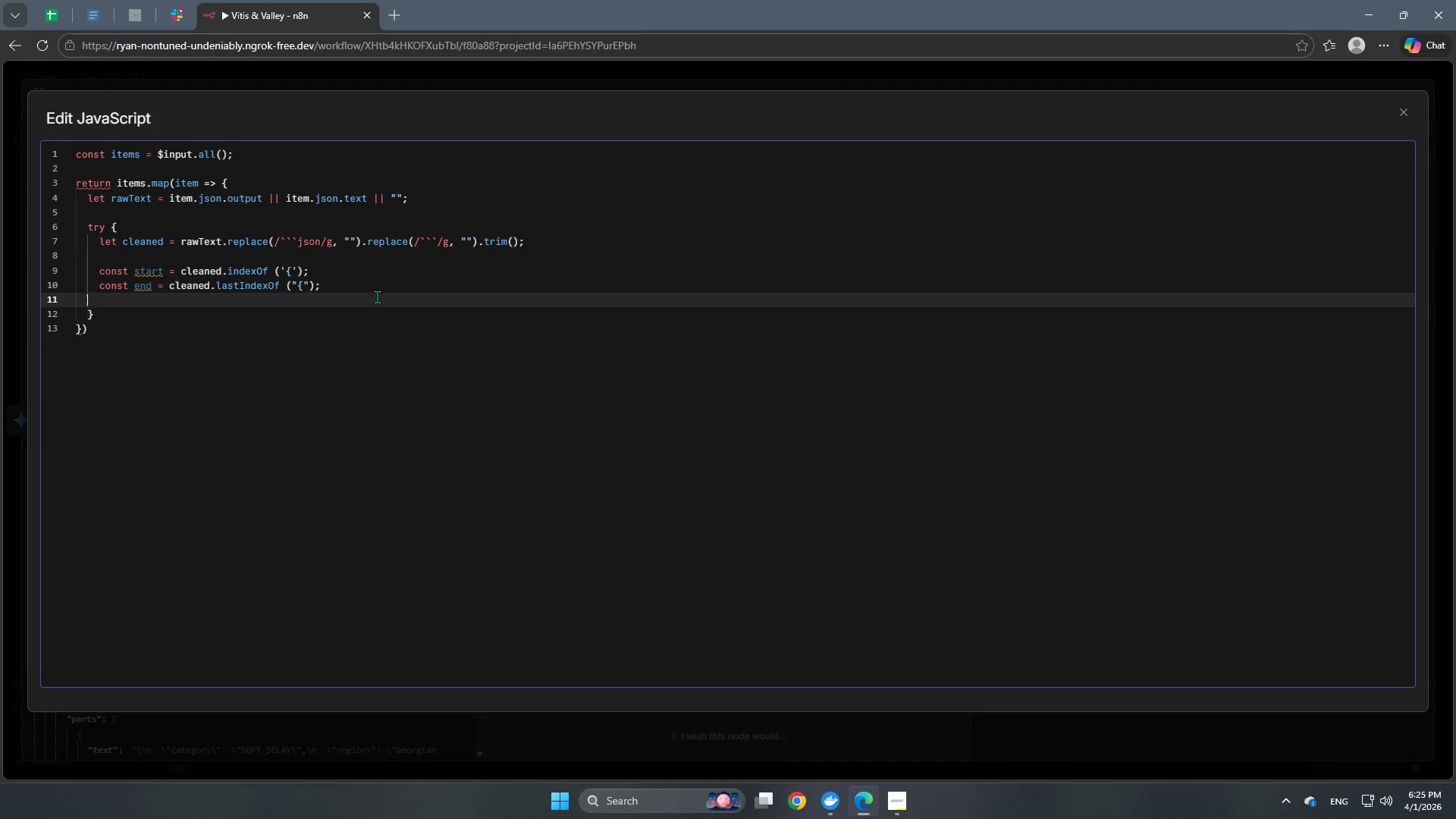 
double_click([375, 284])
 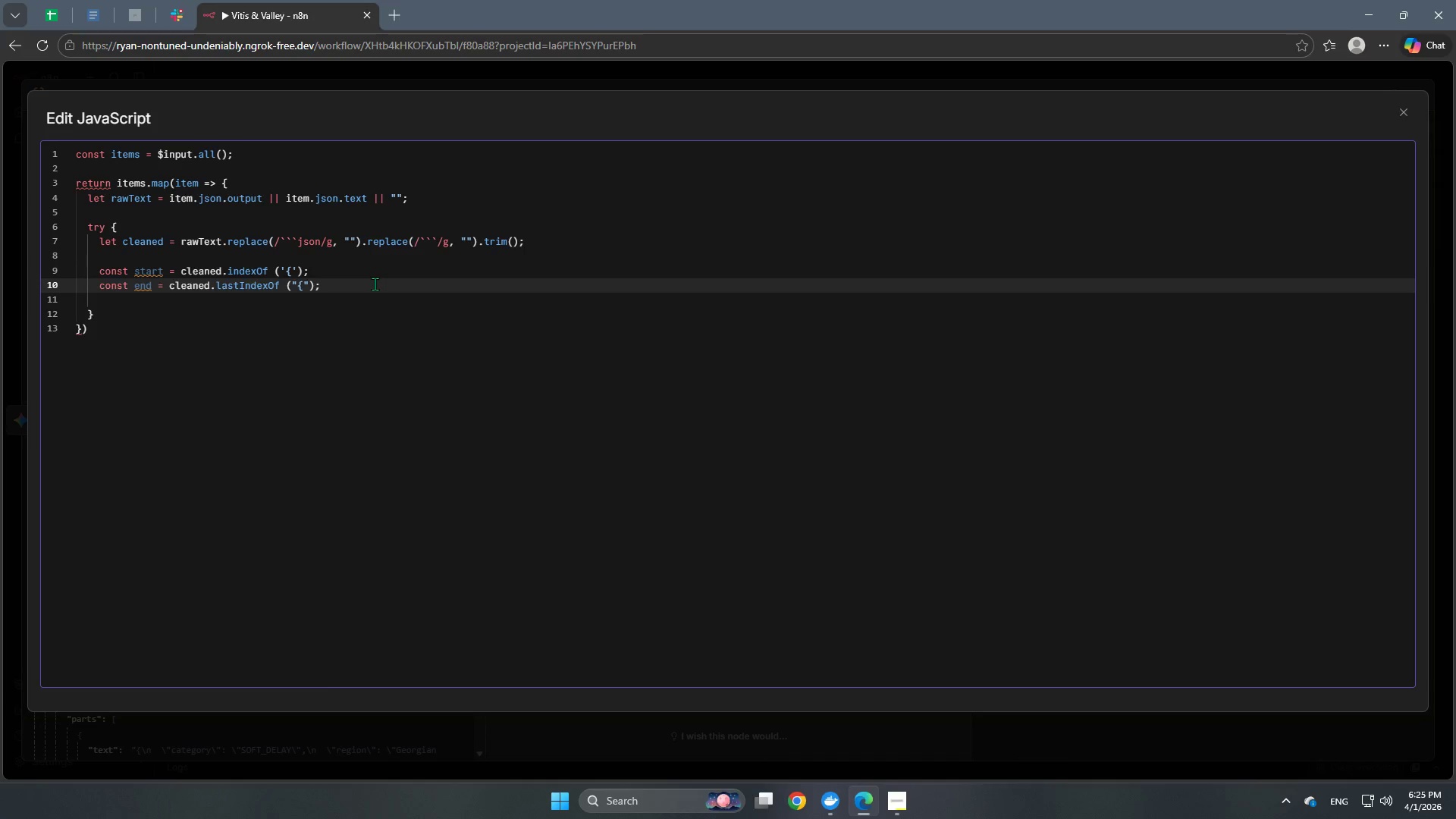 
key(Enter)
 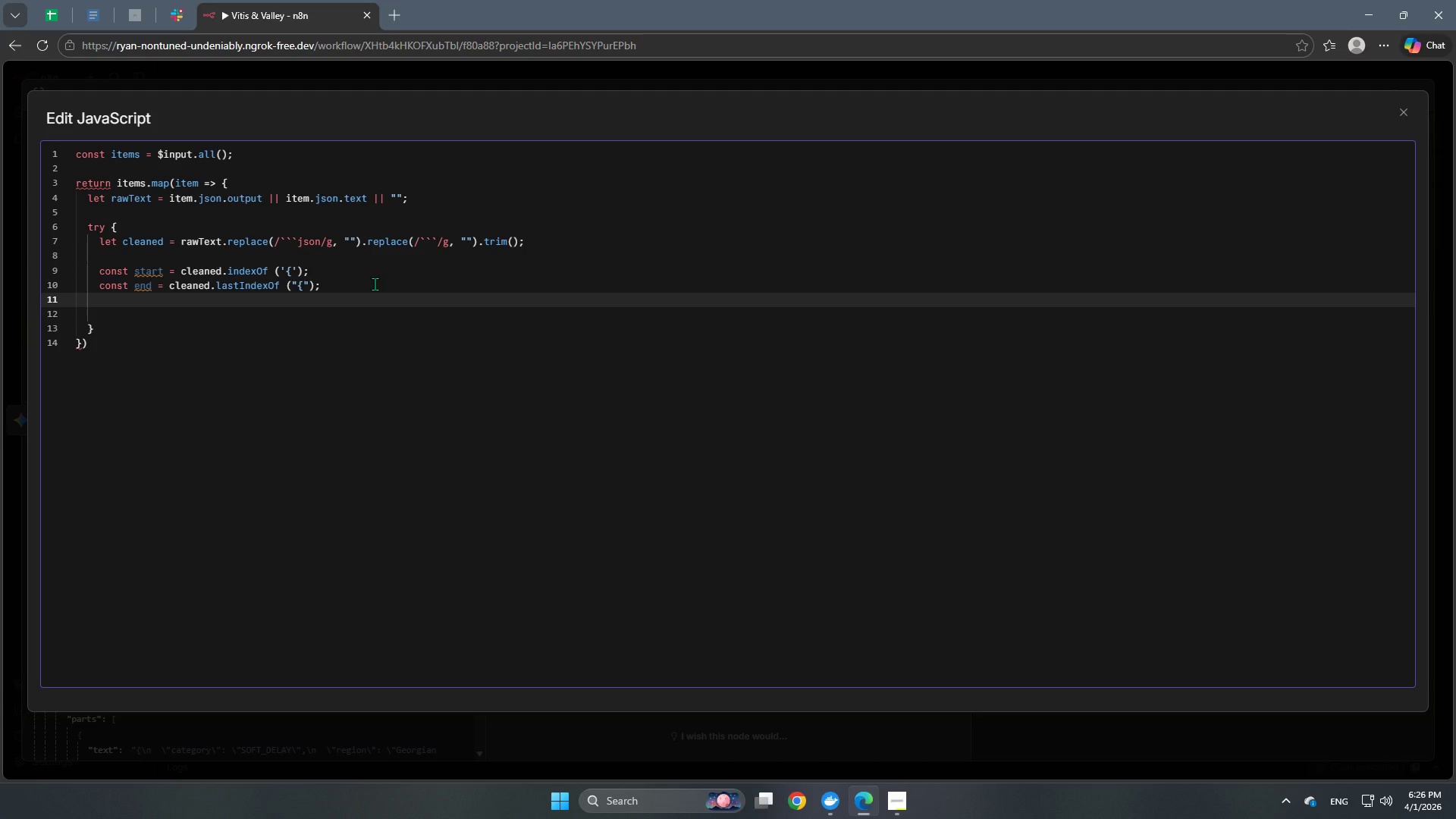 
key(Enter)
 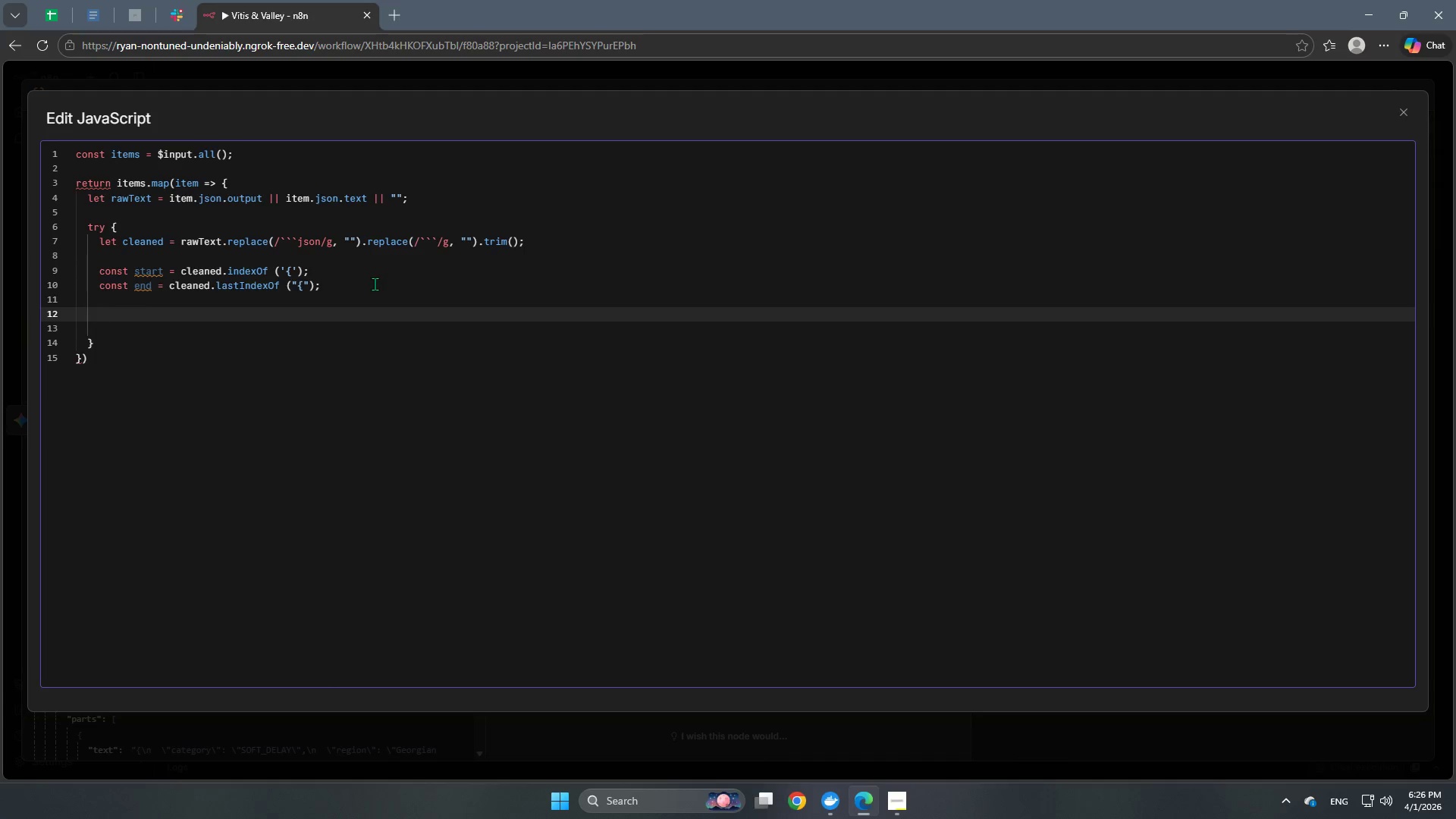 
type(if (st)
 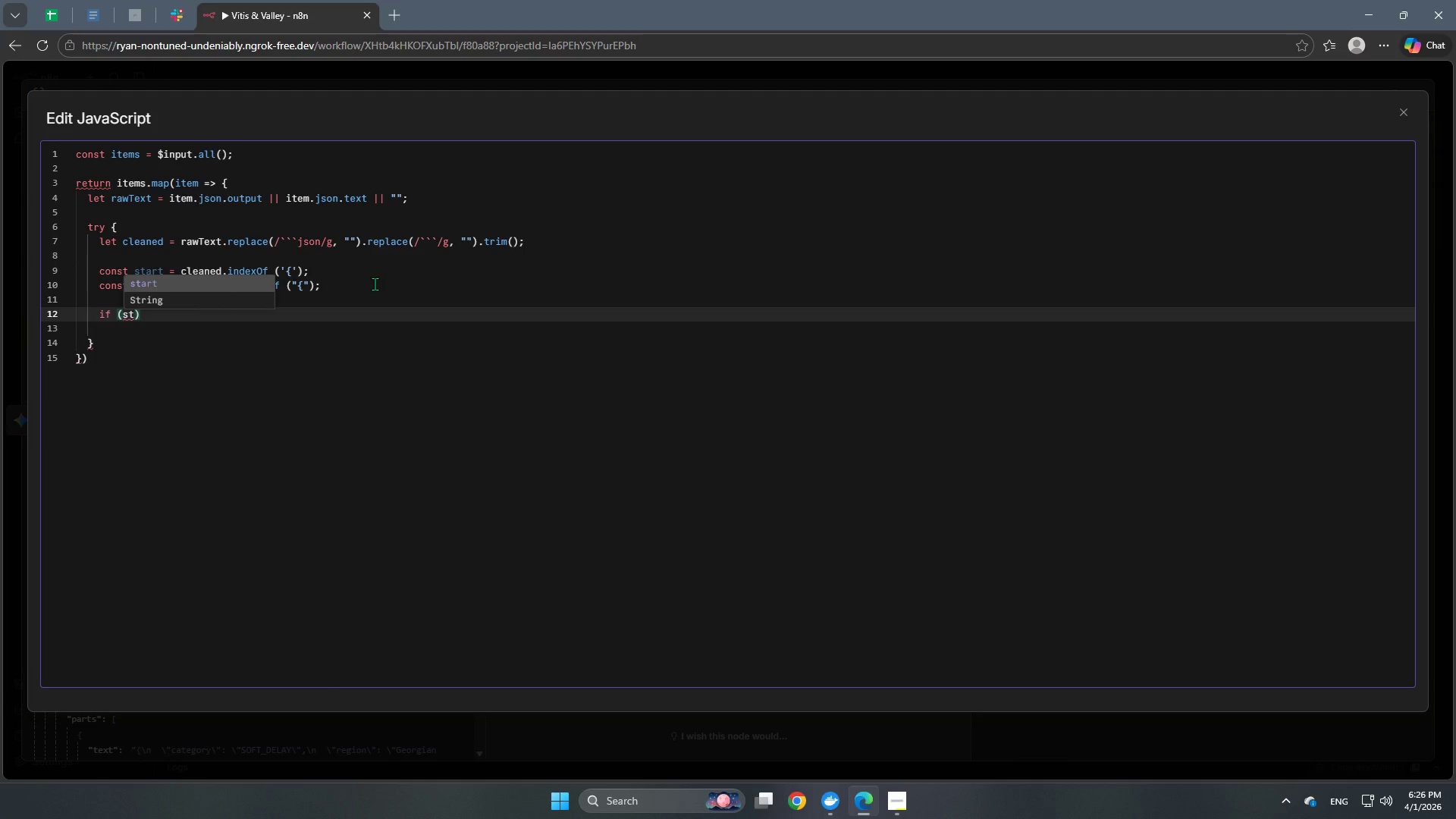 
key(Enter)
 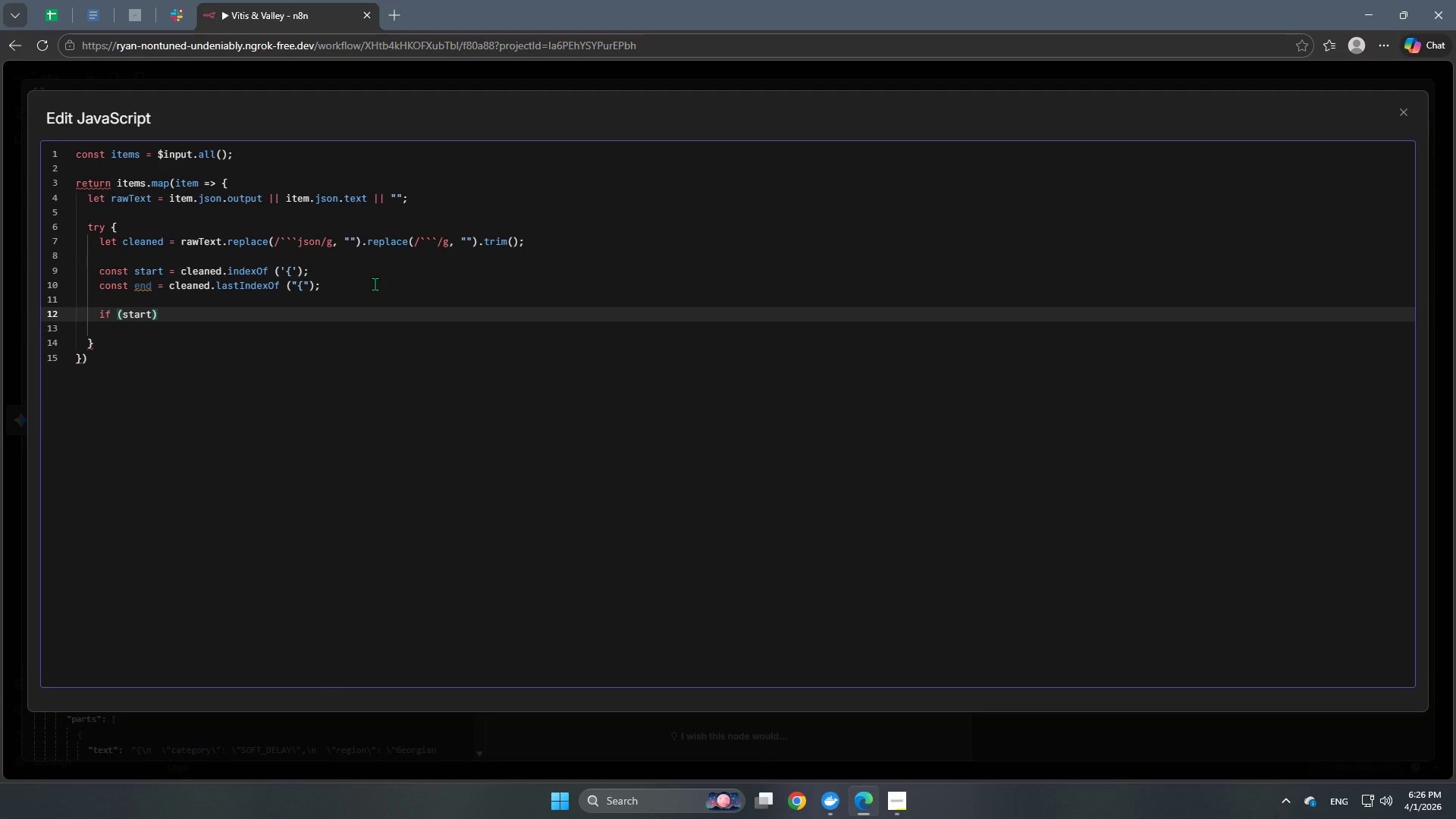 
type( !== -1 && end !== -1)
 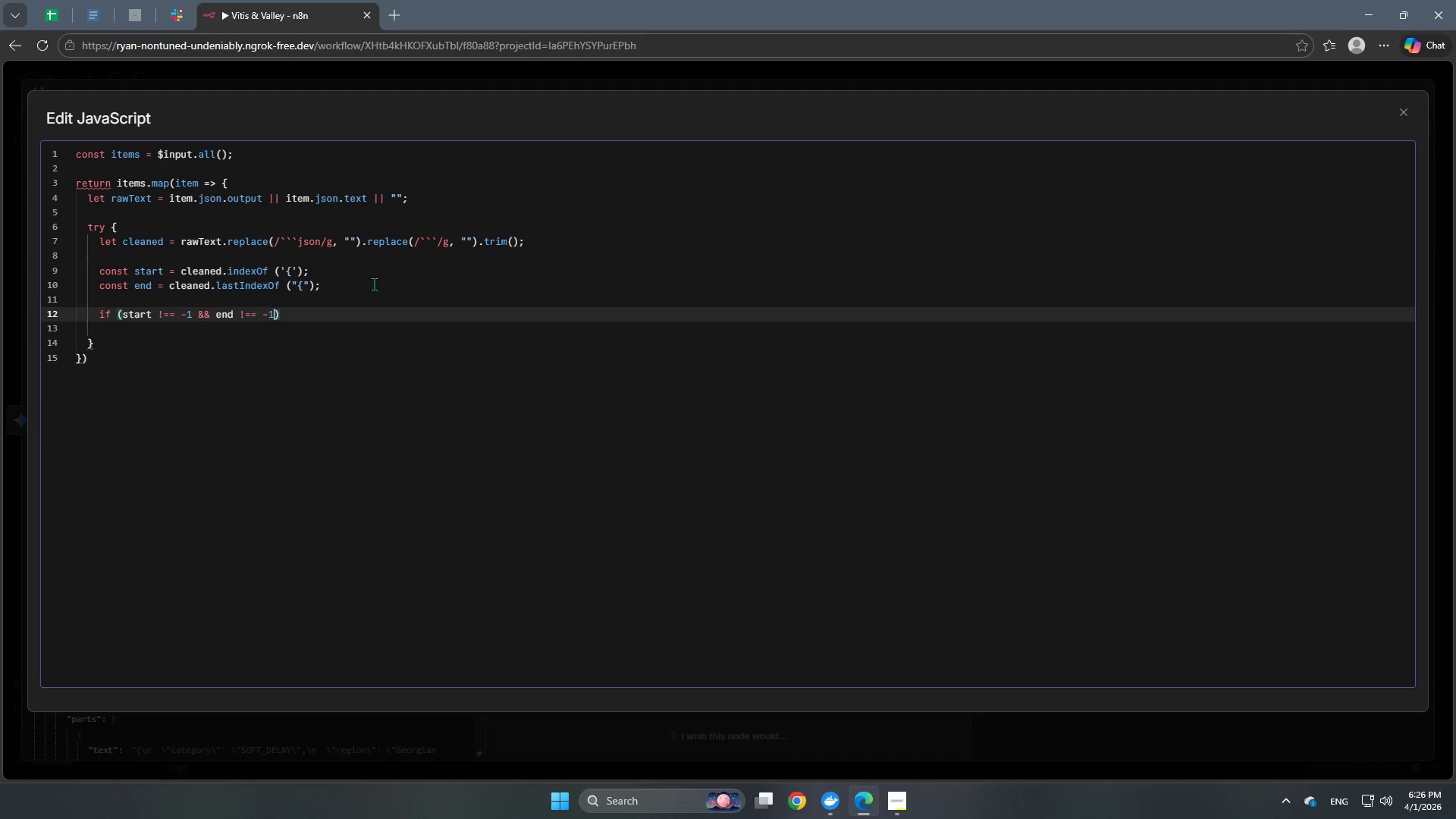 
key(ArrowRight)
 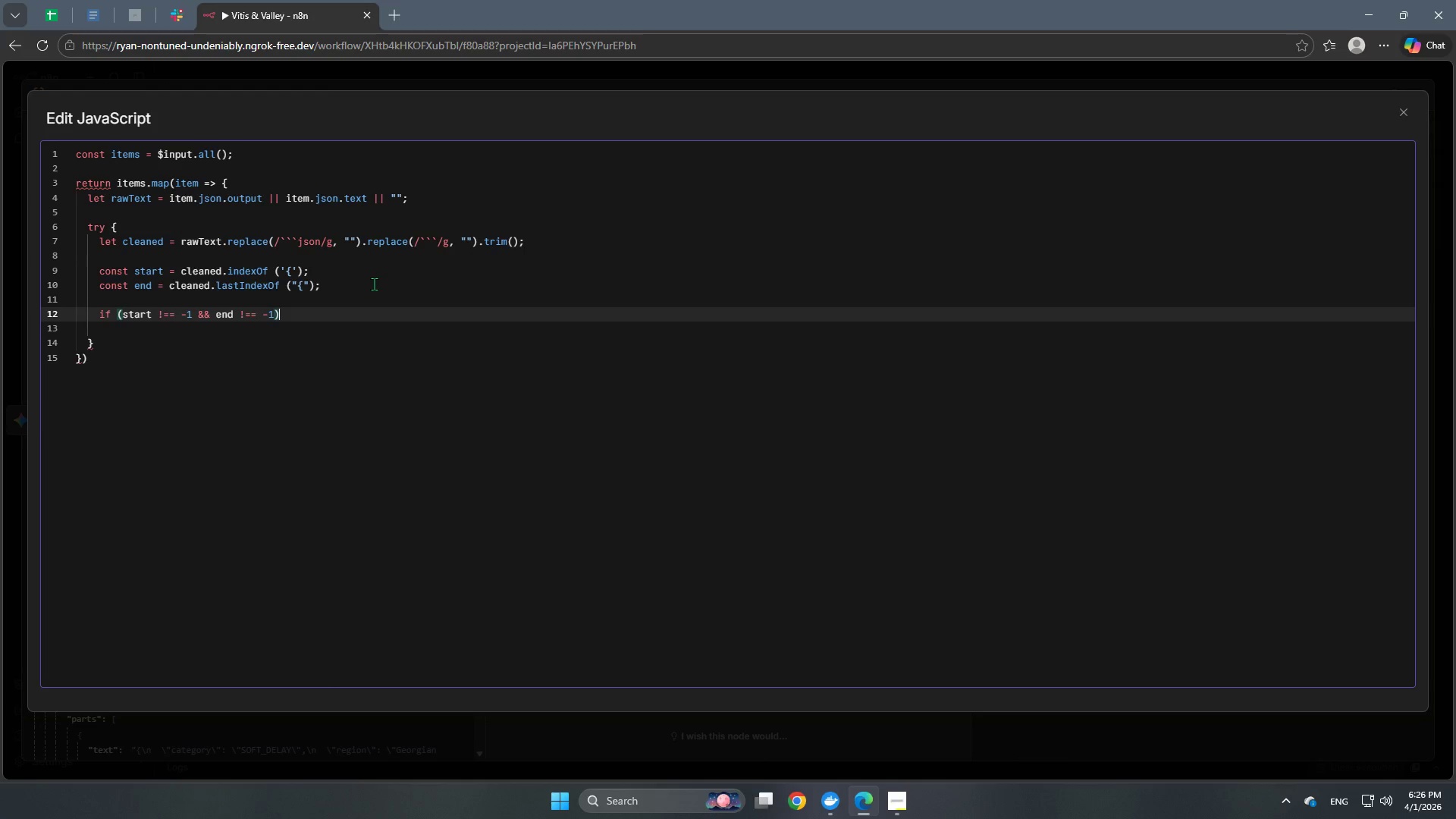 
key(Space)
 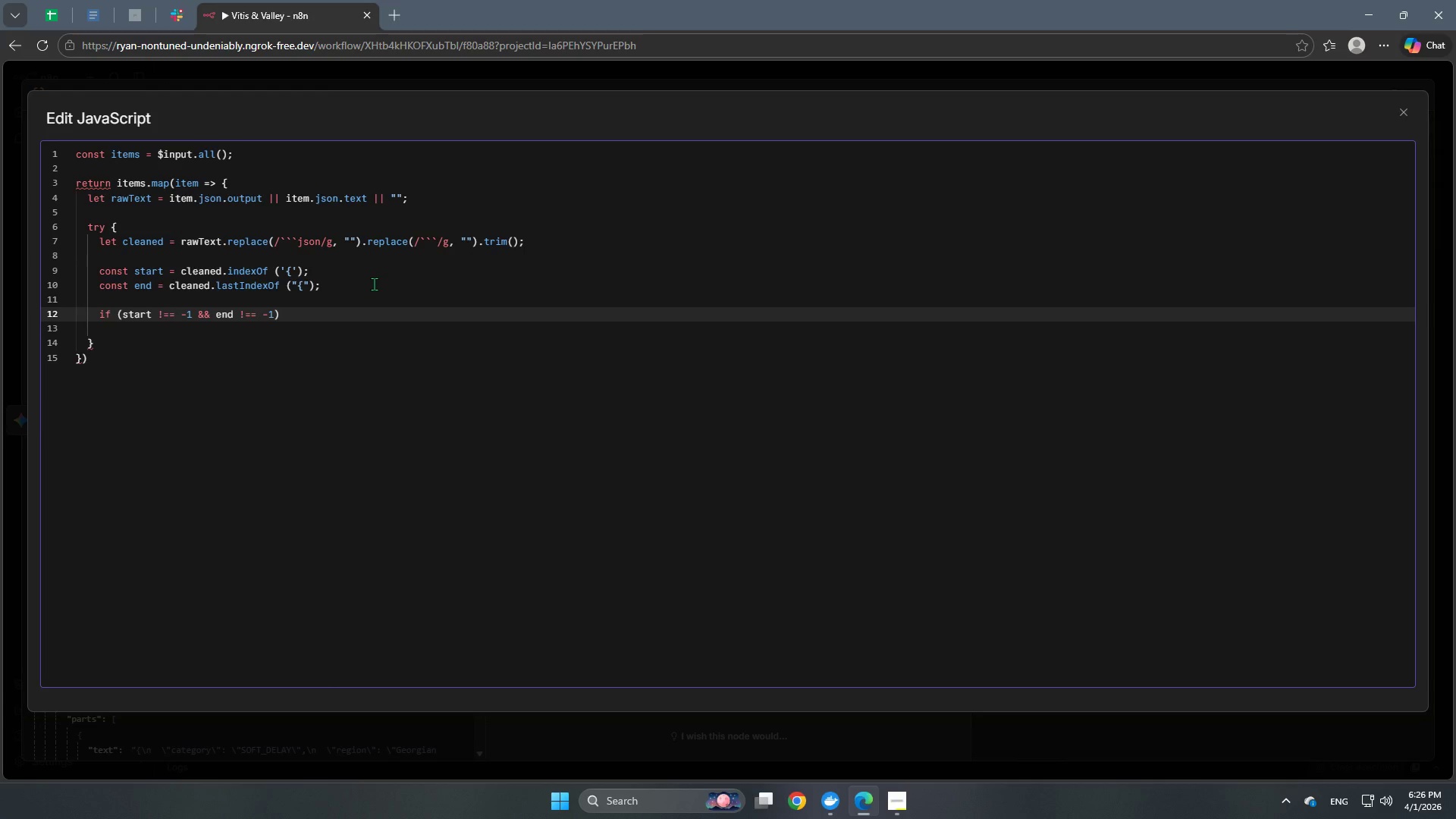 
key(Shift+BracketLeft)
 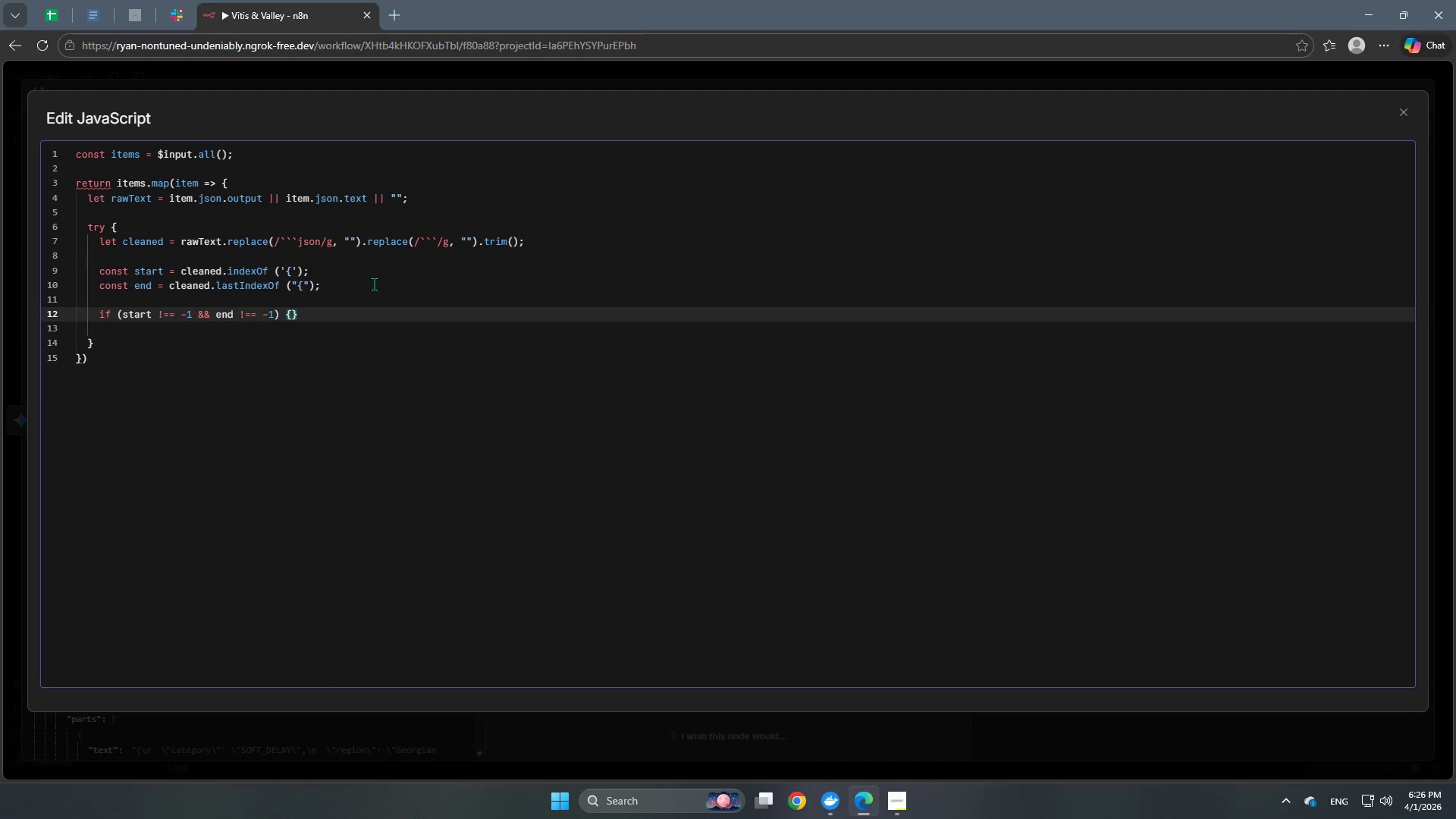 
key(Enter)
 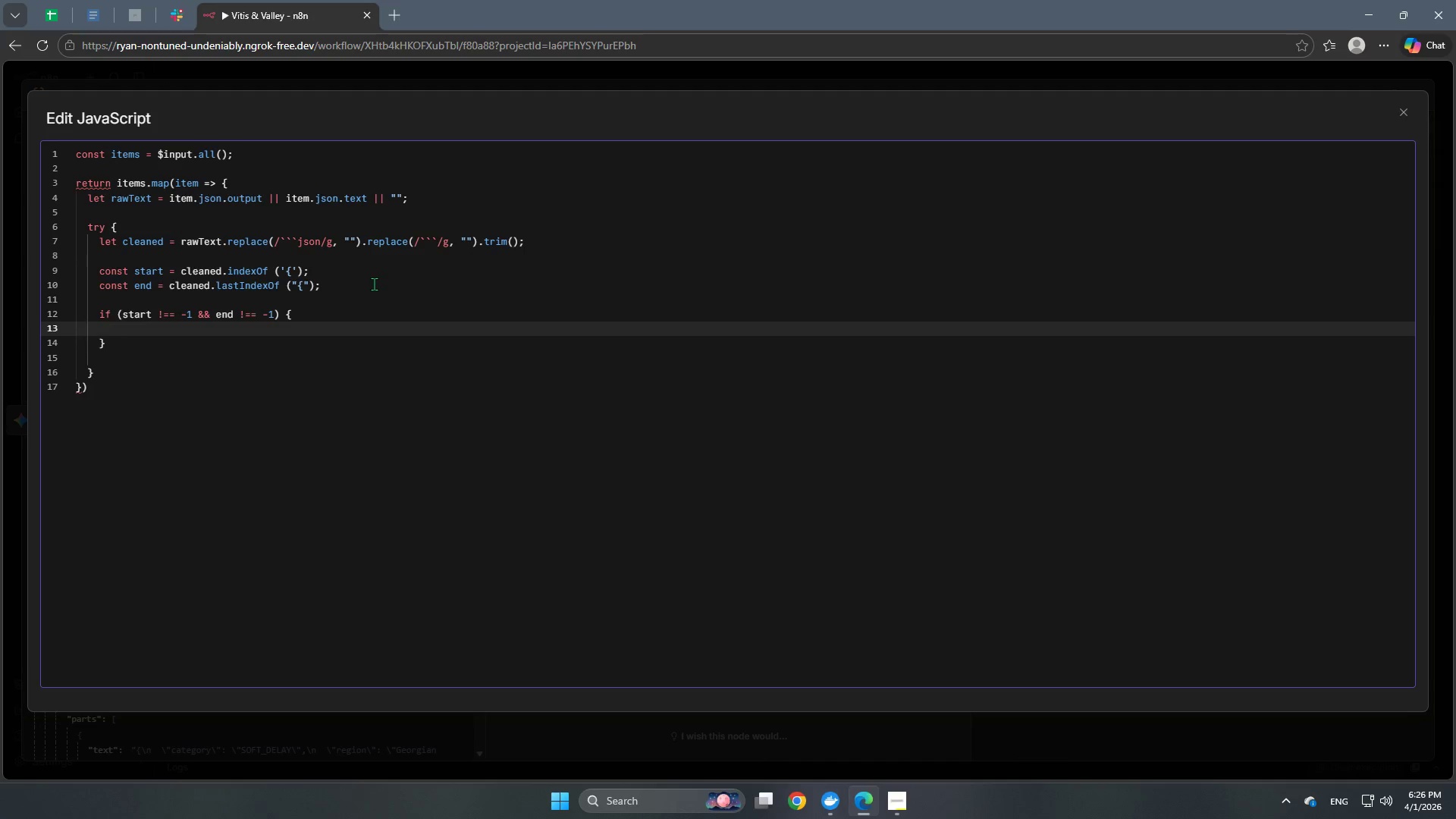 
type(clea)
 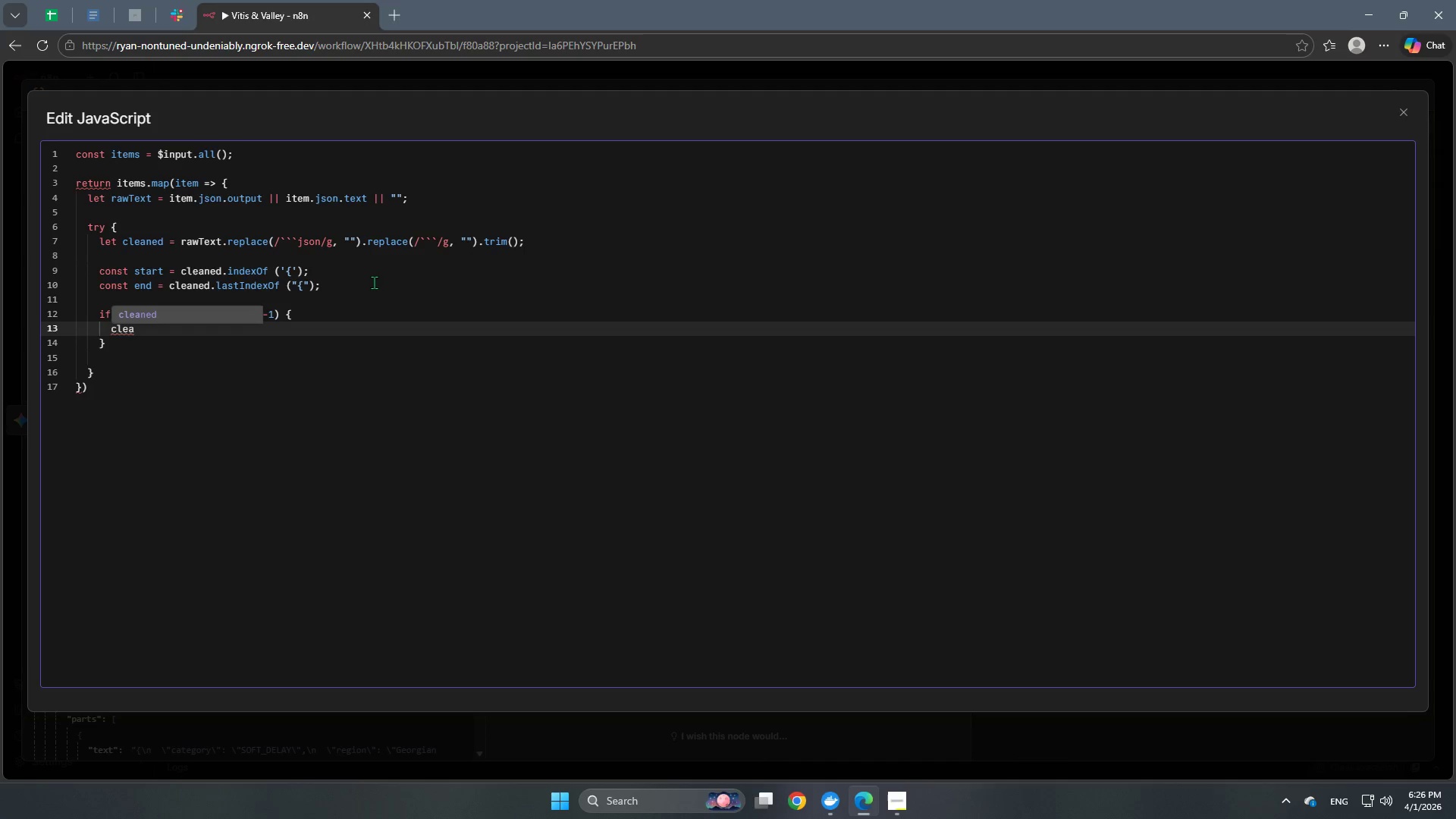 
key(Enter)
 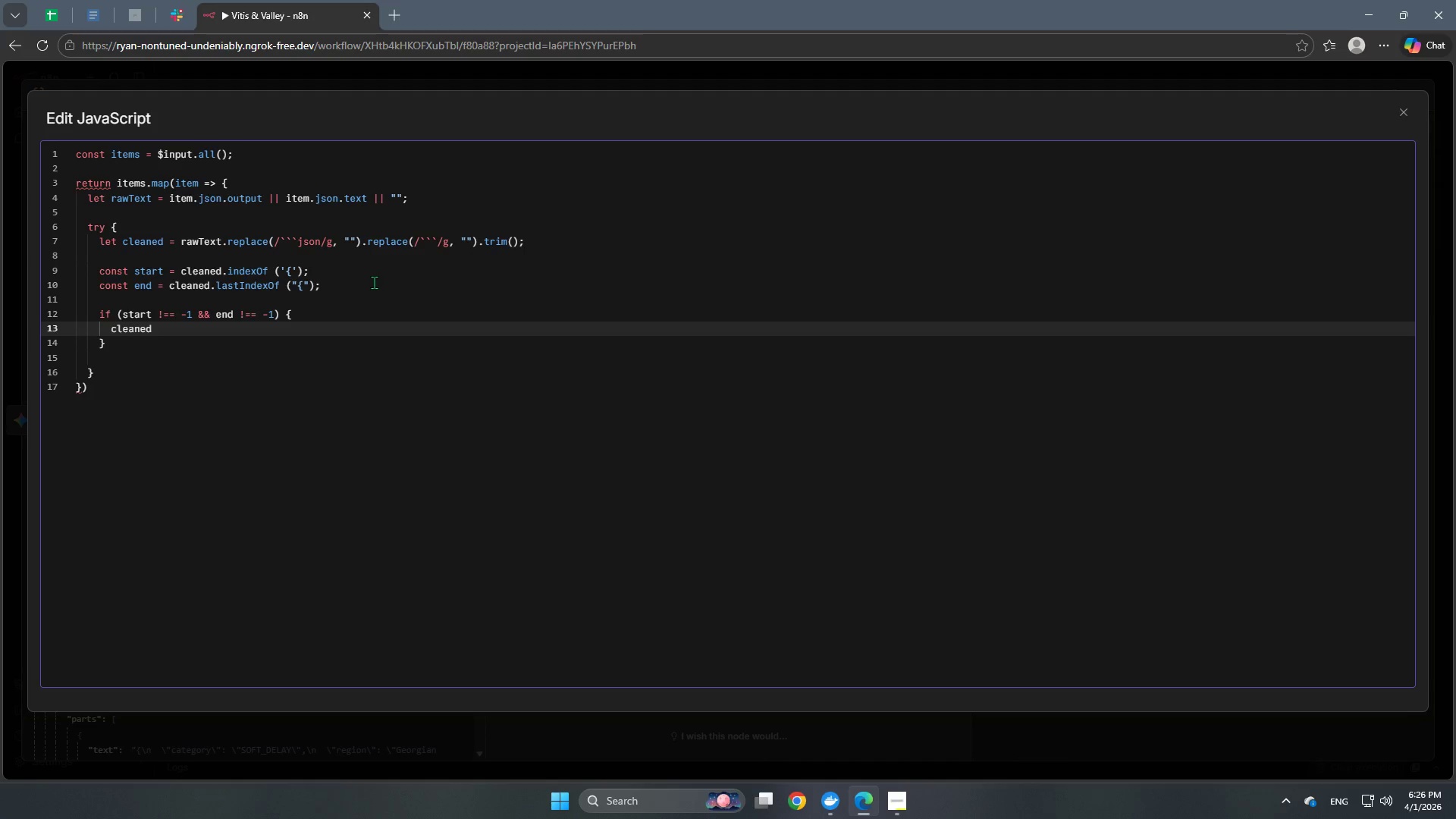 
type( = cle)
 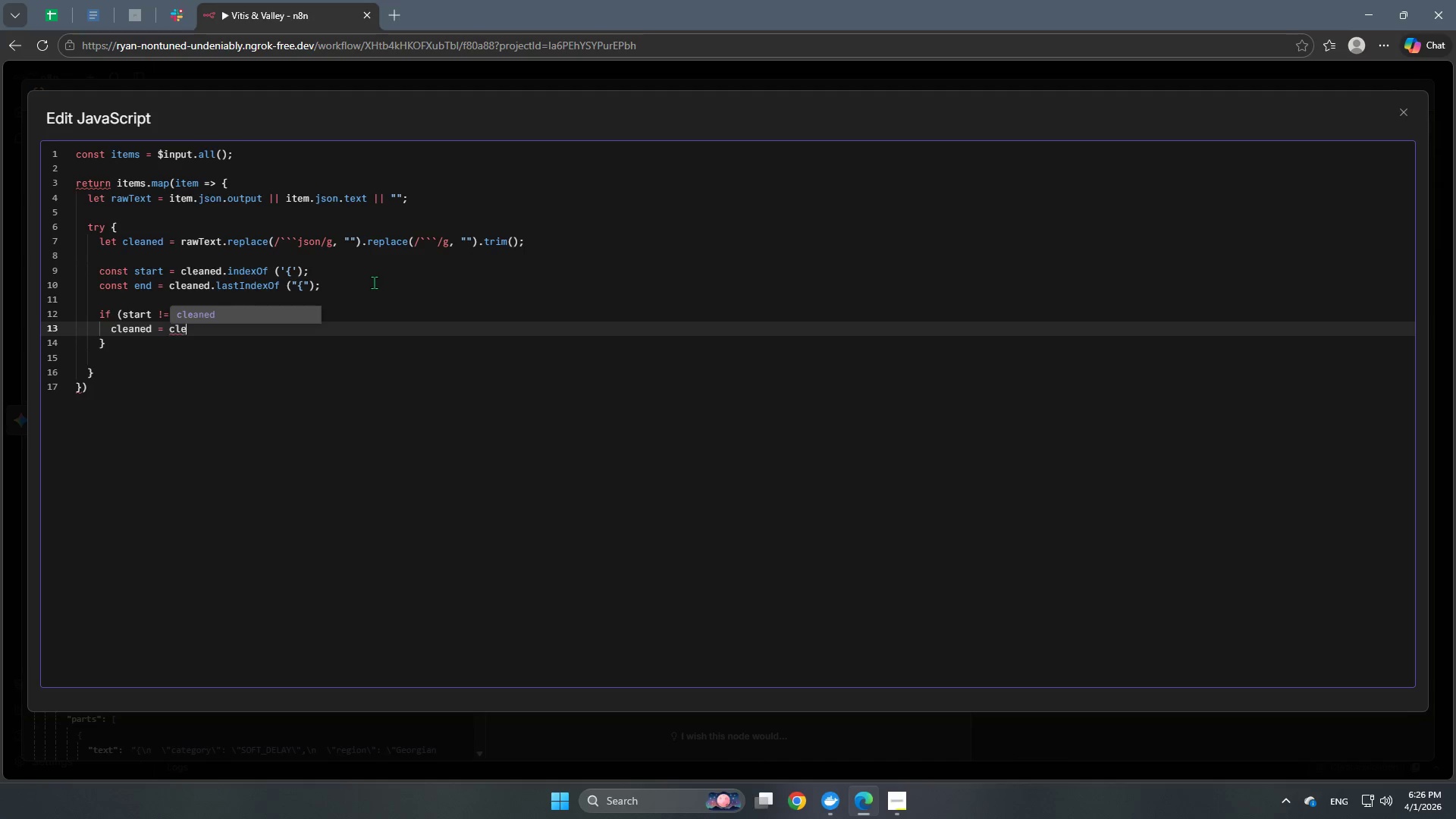 
key(Enter)
 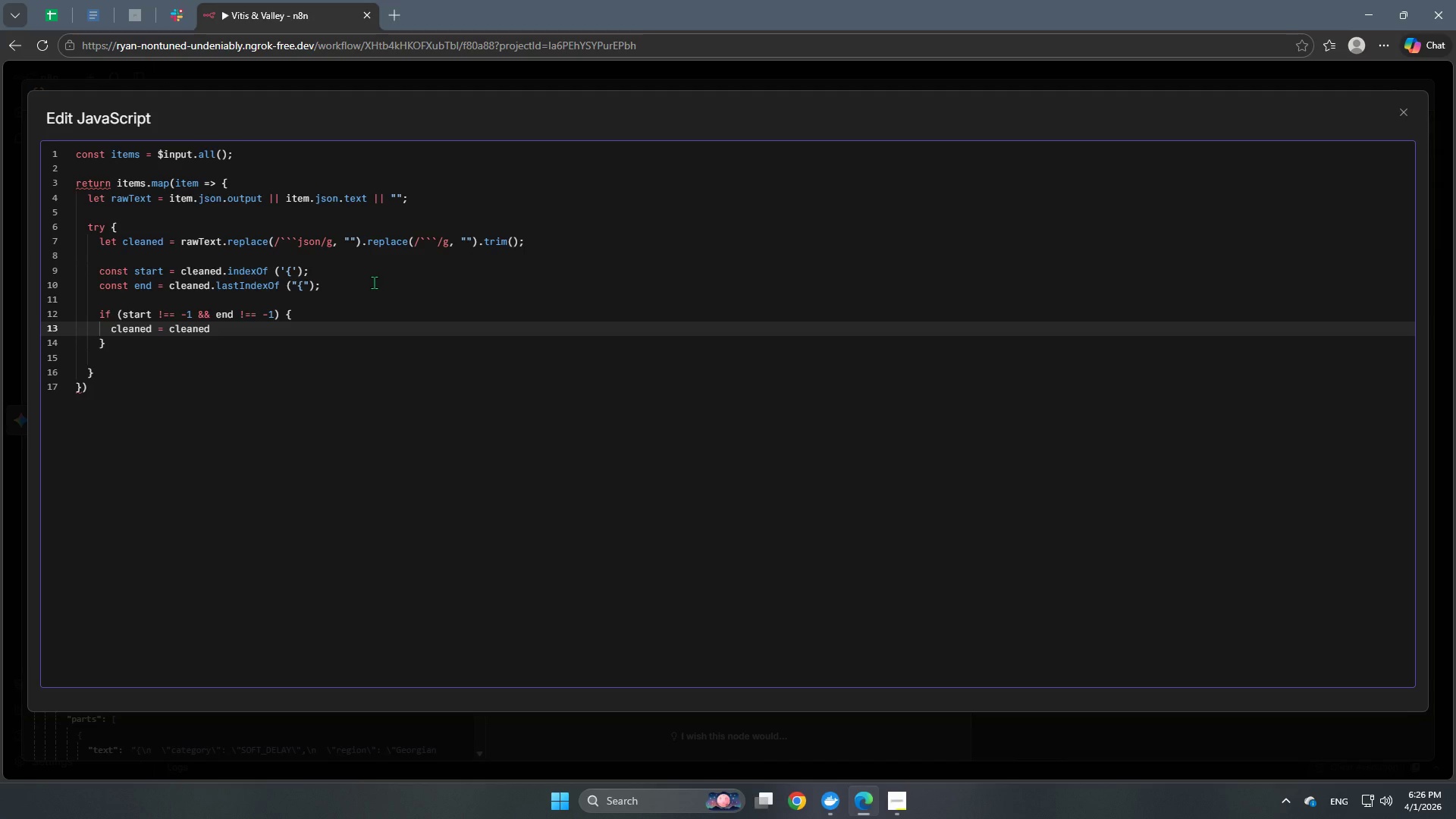 
type(.substring(st)
 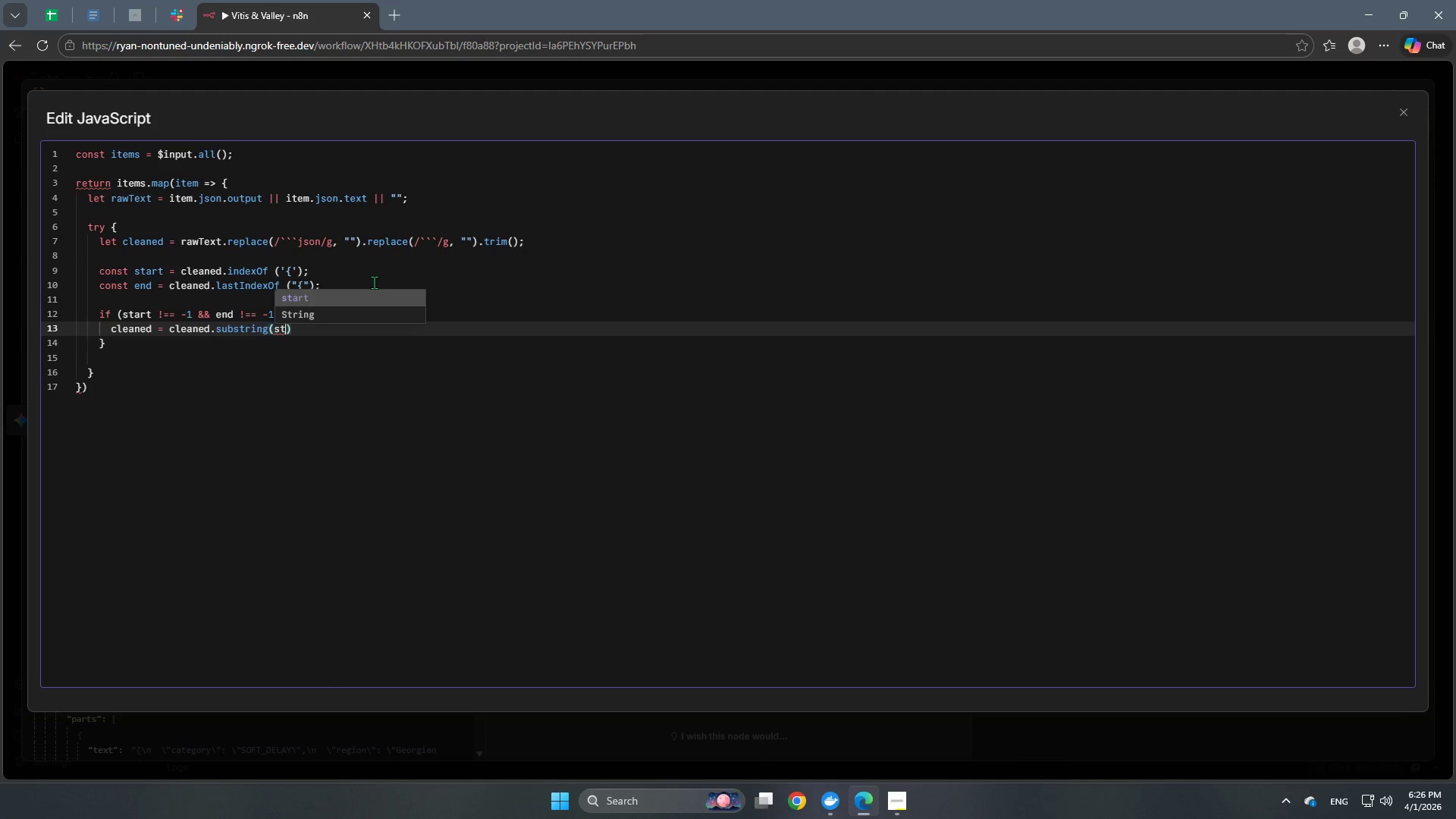 
key(Enter)
 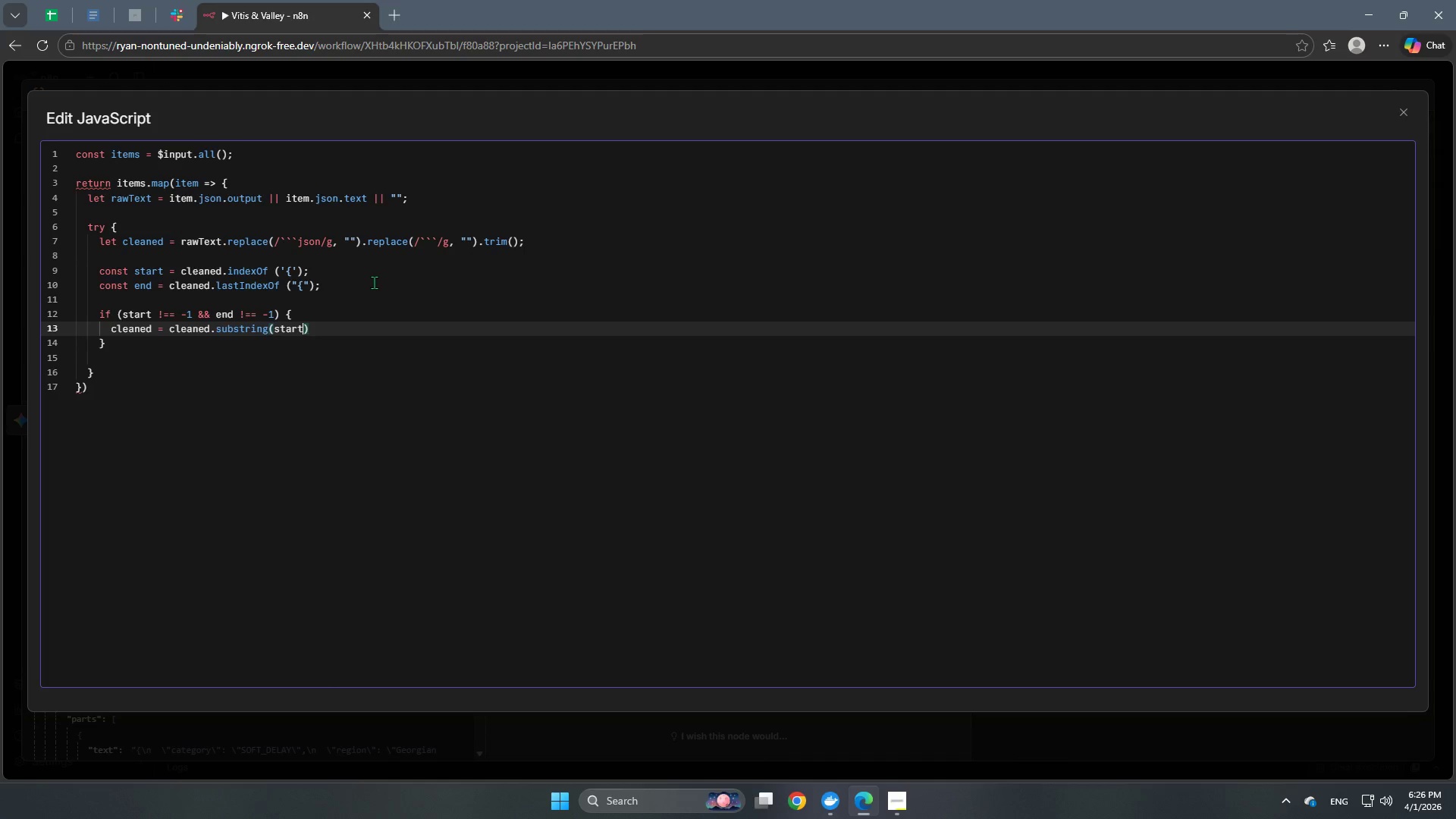 
type(, end)
 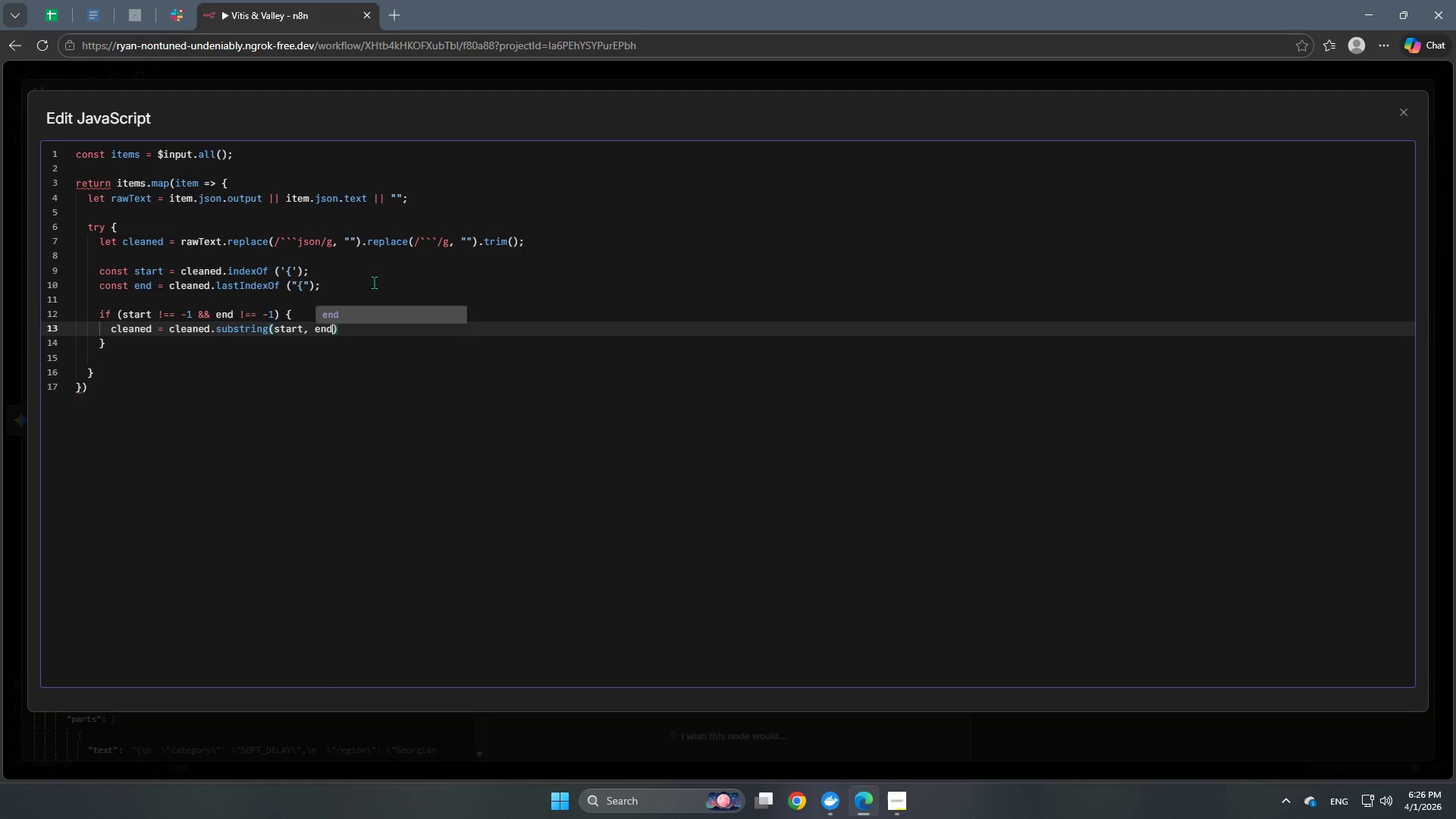 
key(Enter)
 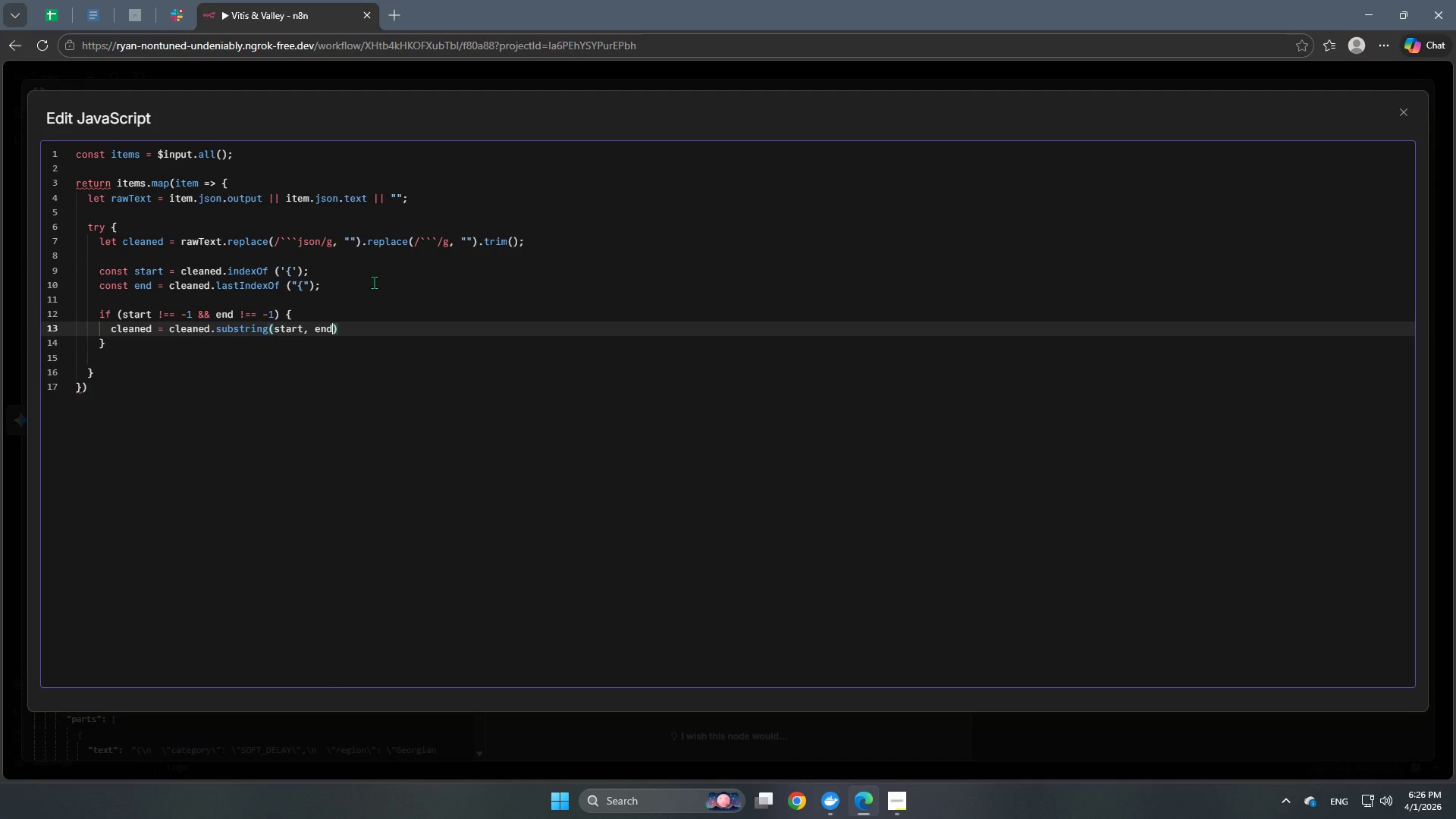 
key(Space)
 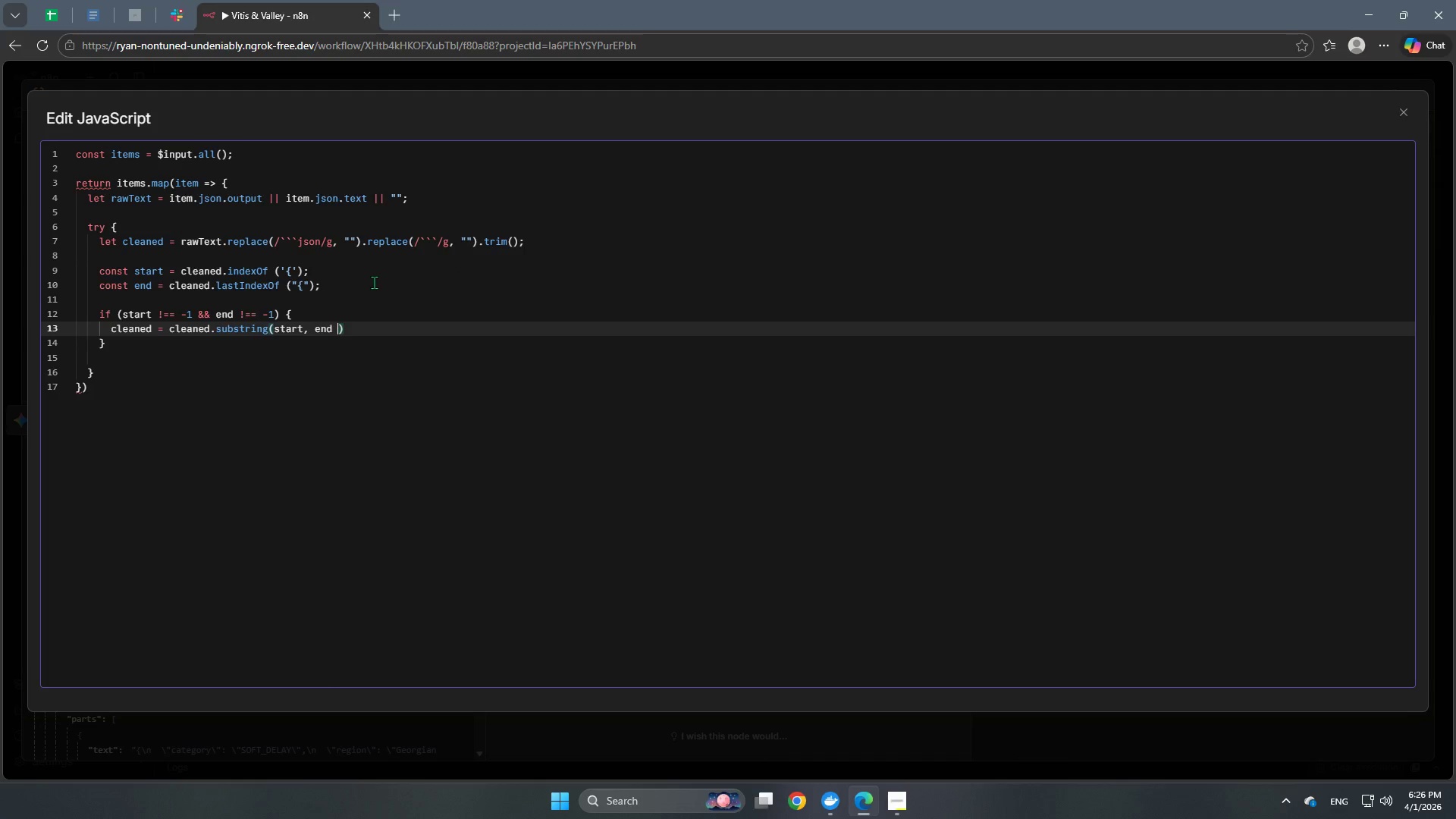 
key(NumpadAdd)
 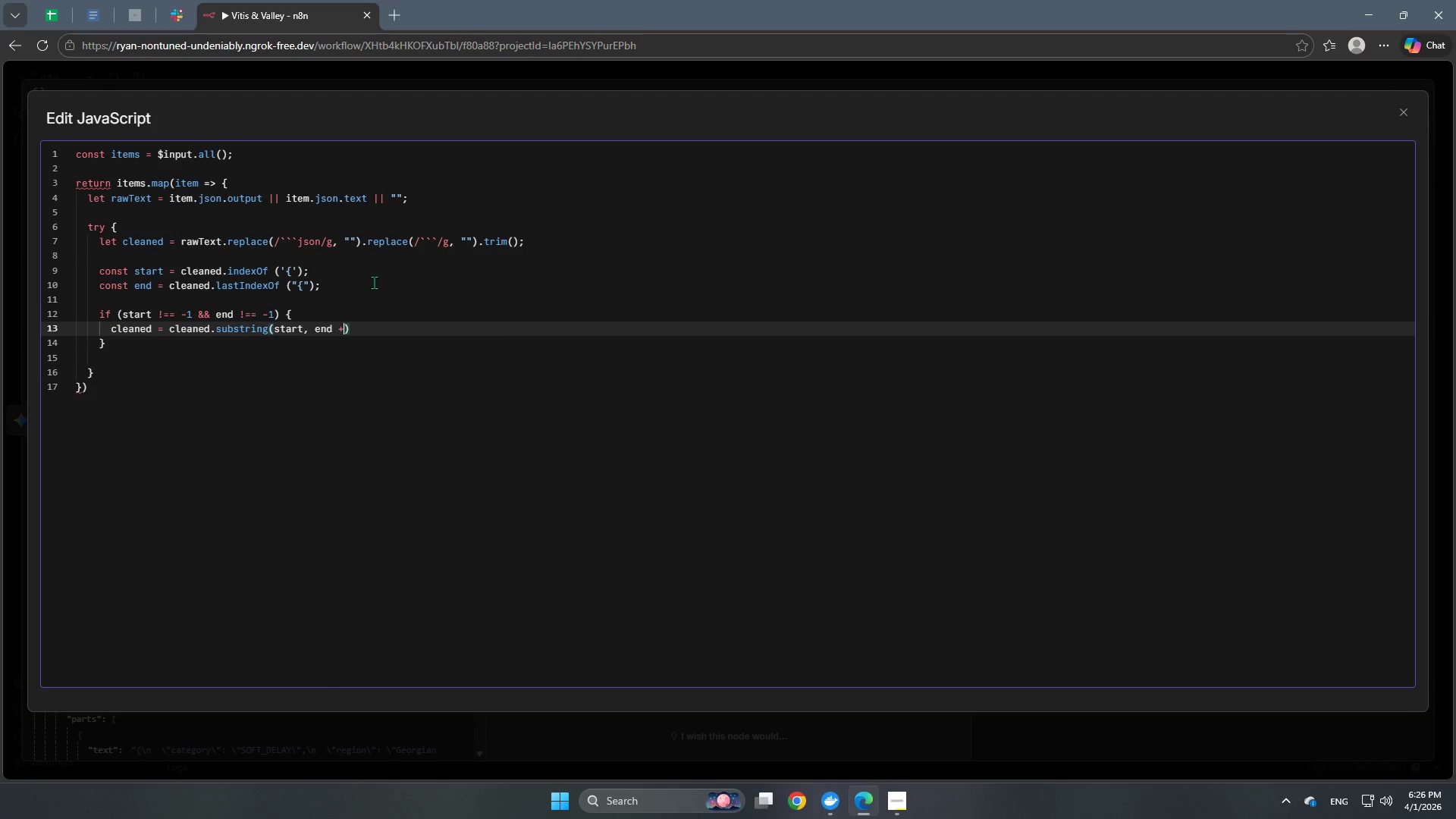 
key(Space)
 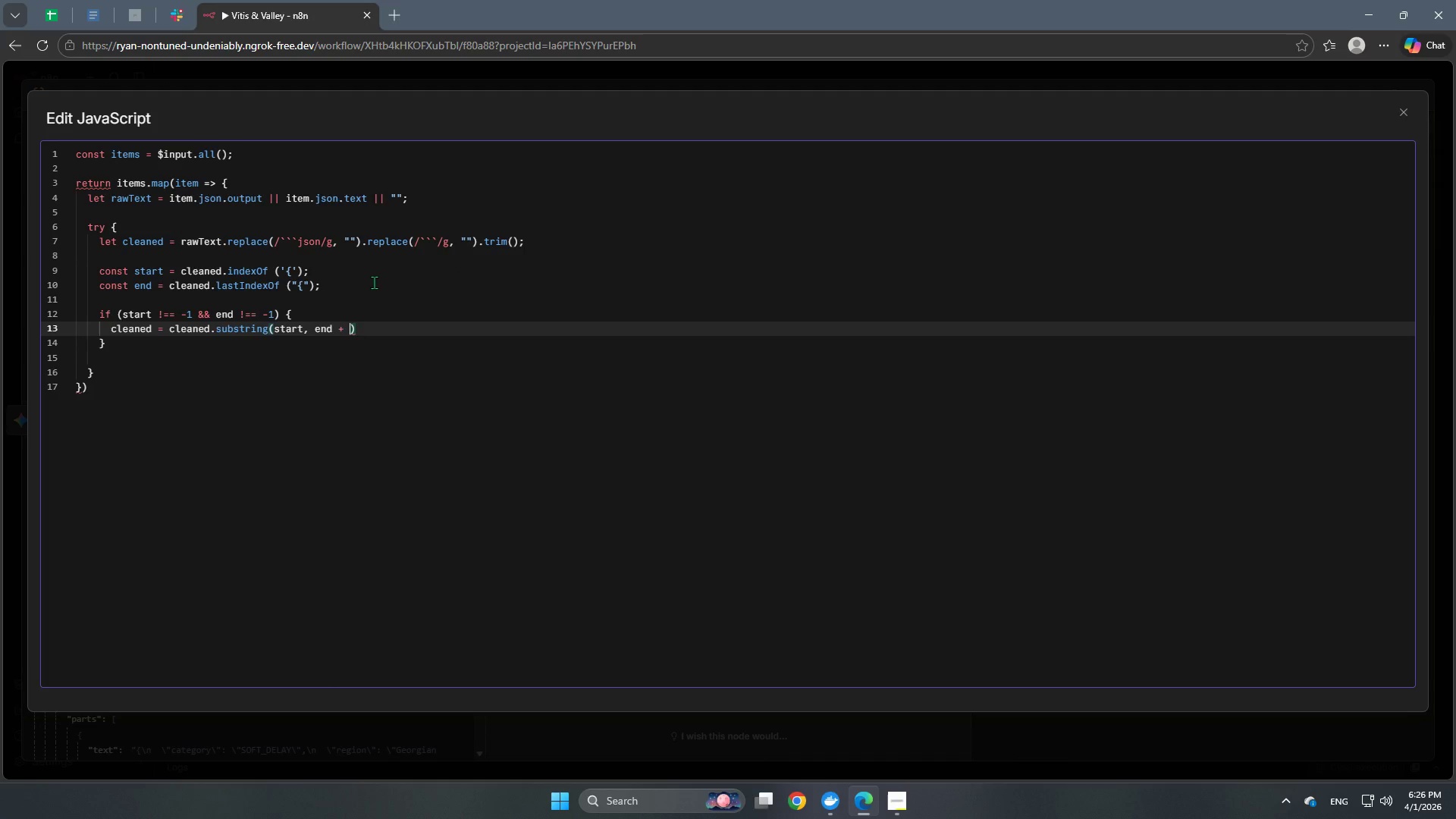 
key(1)
 